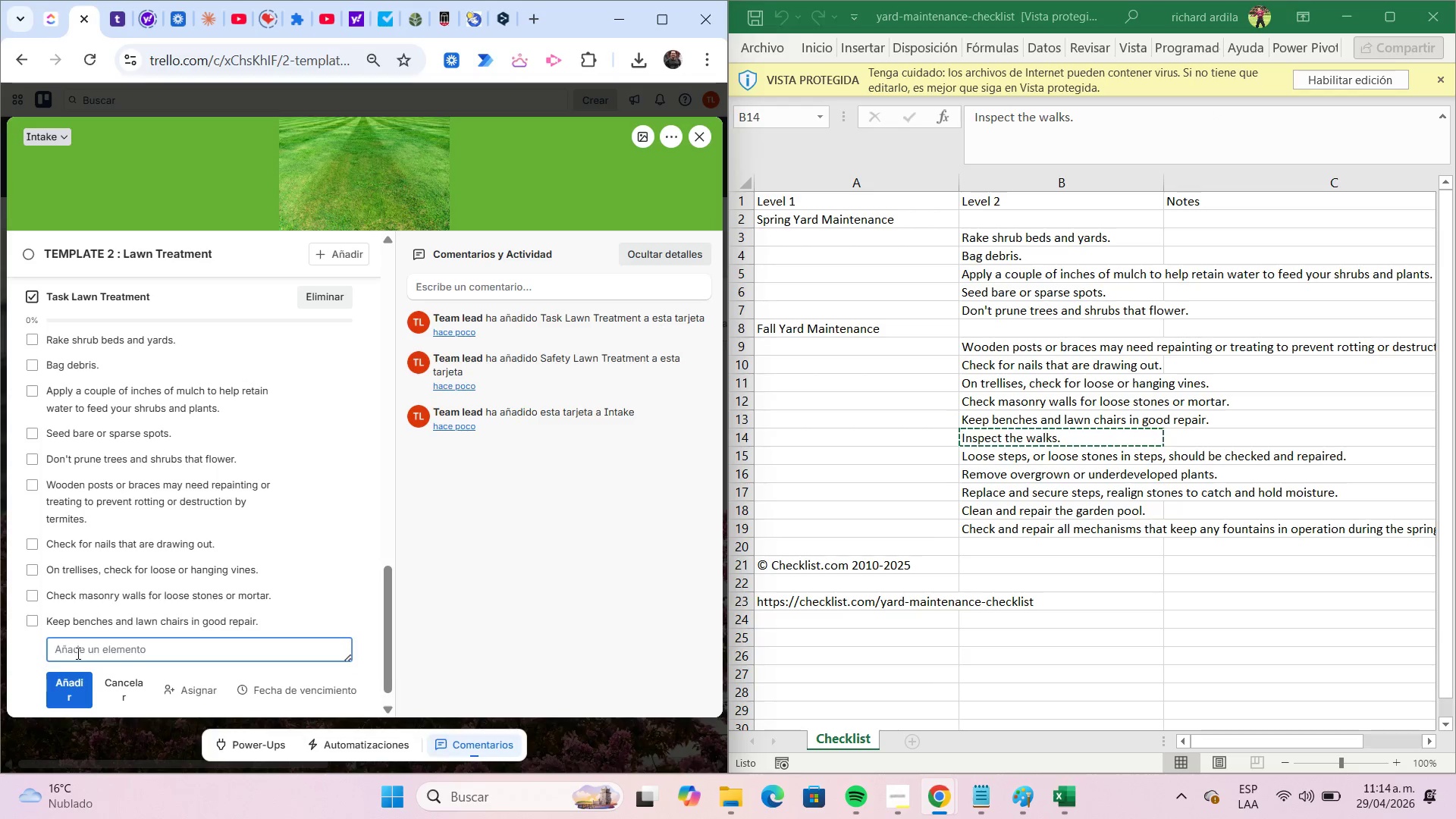 
key(Control+V)
 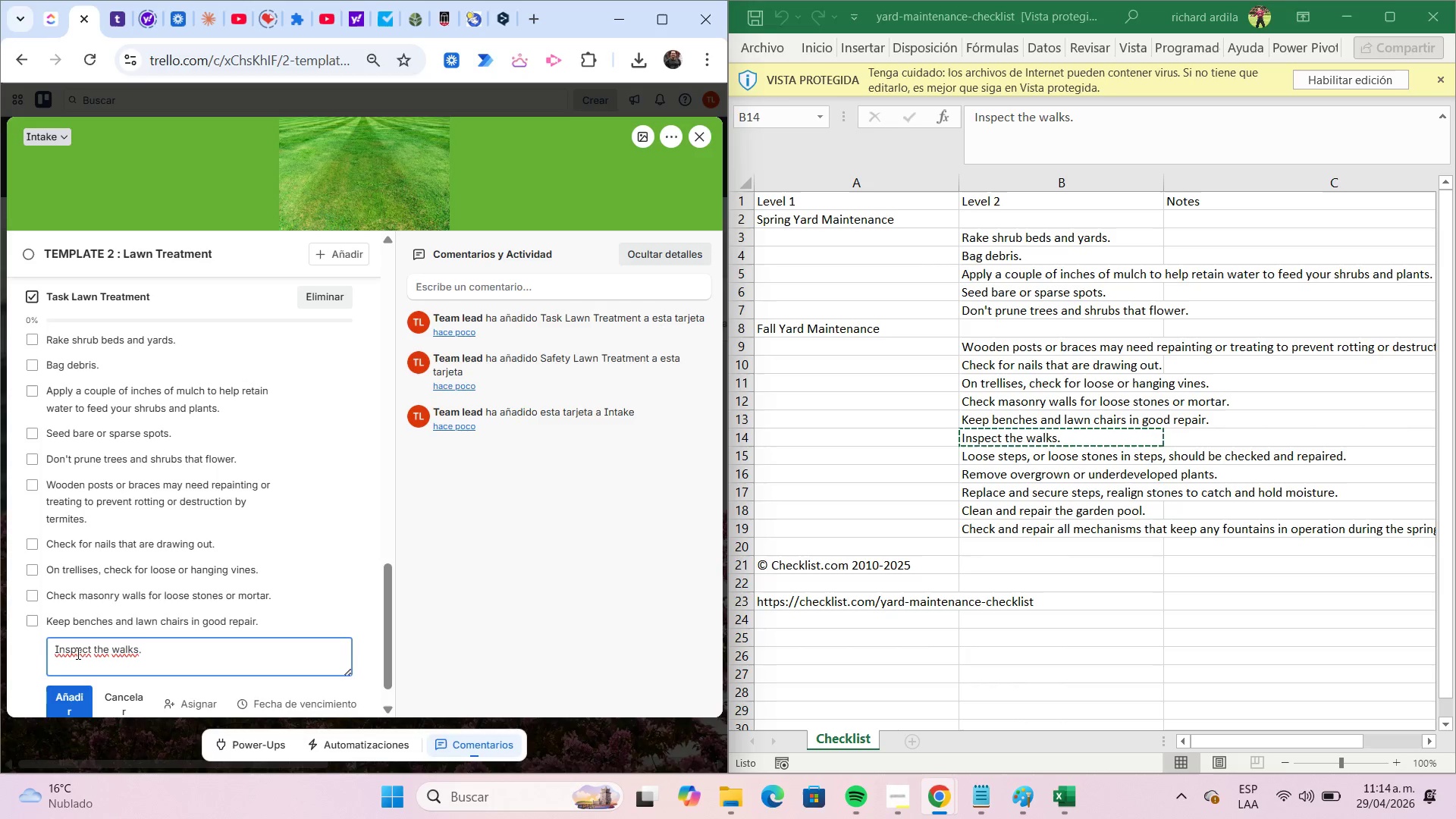 
key(Backspace)
 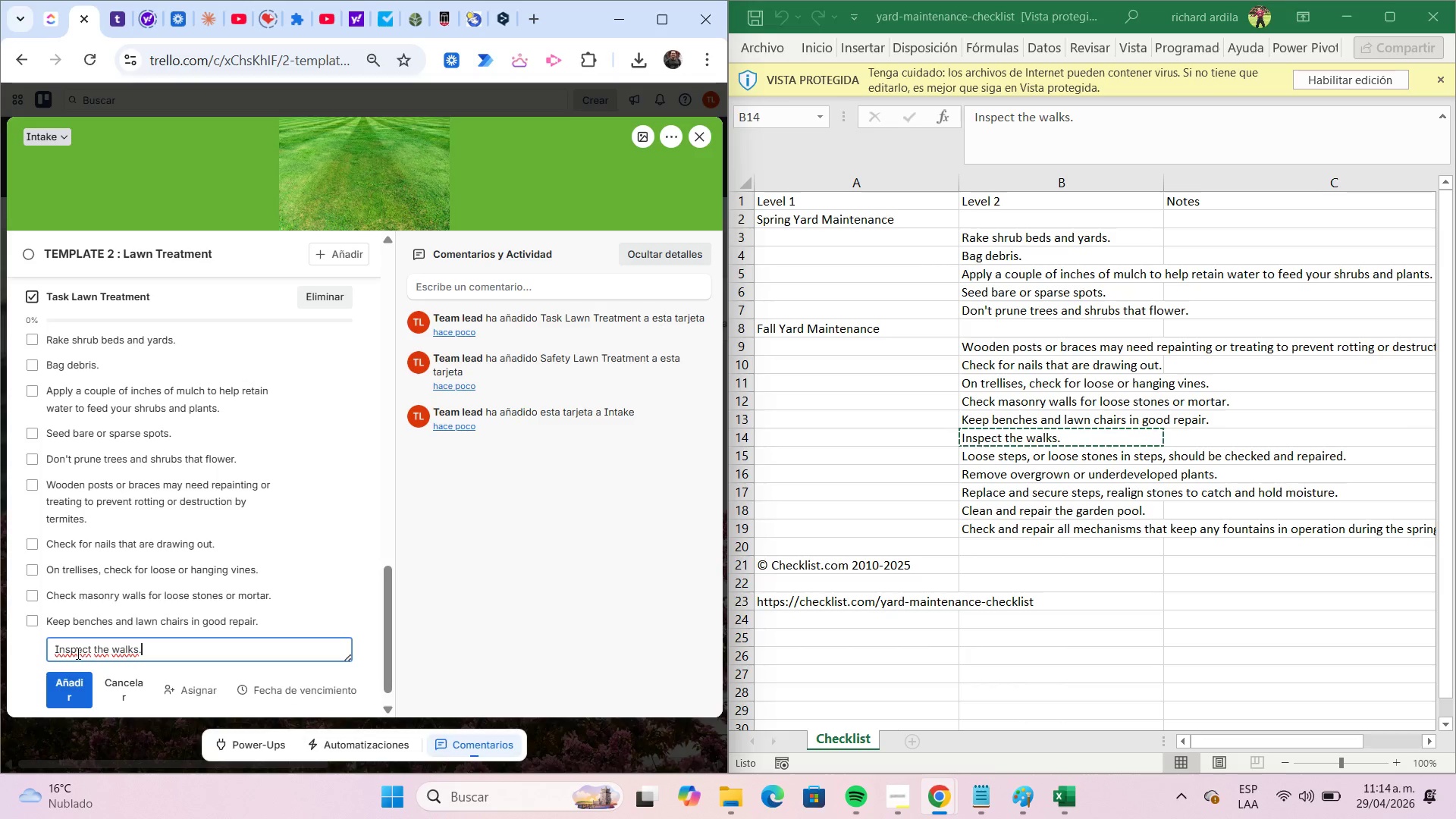 
key(Enter)
 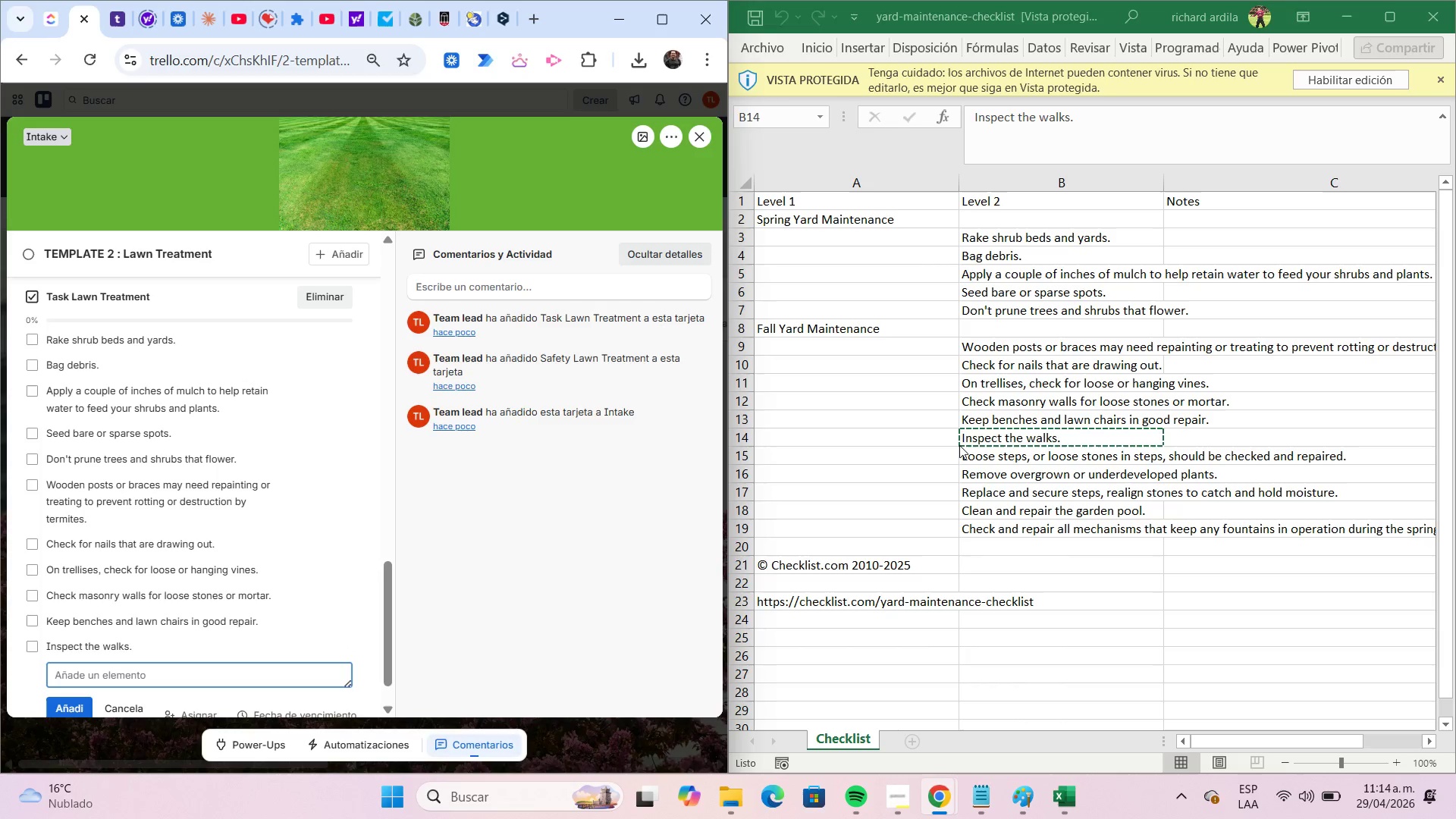 
left_click([978, 455])
 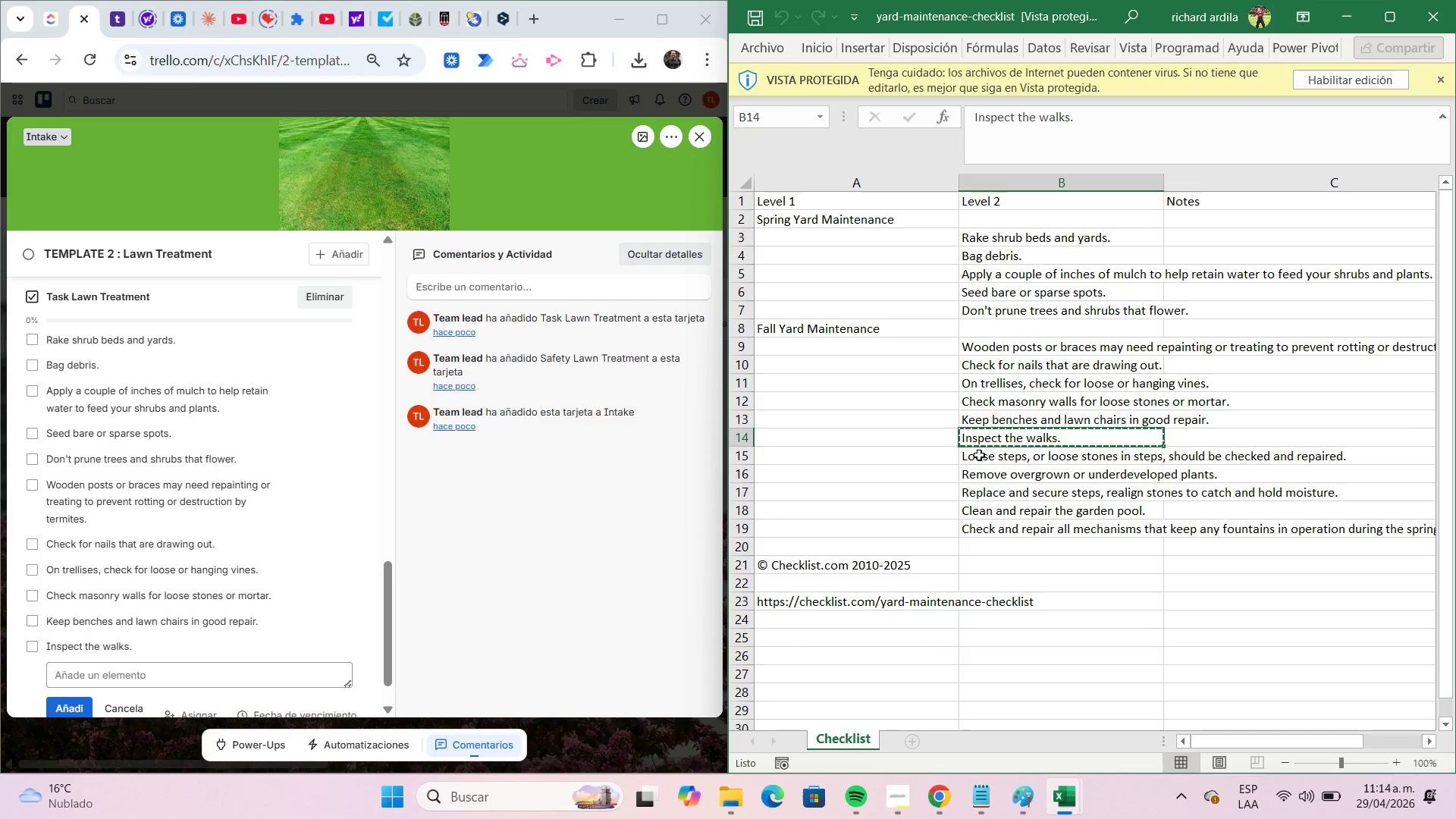 
left_click([979, 455])
 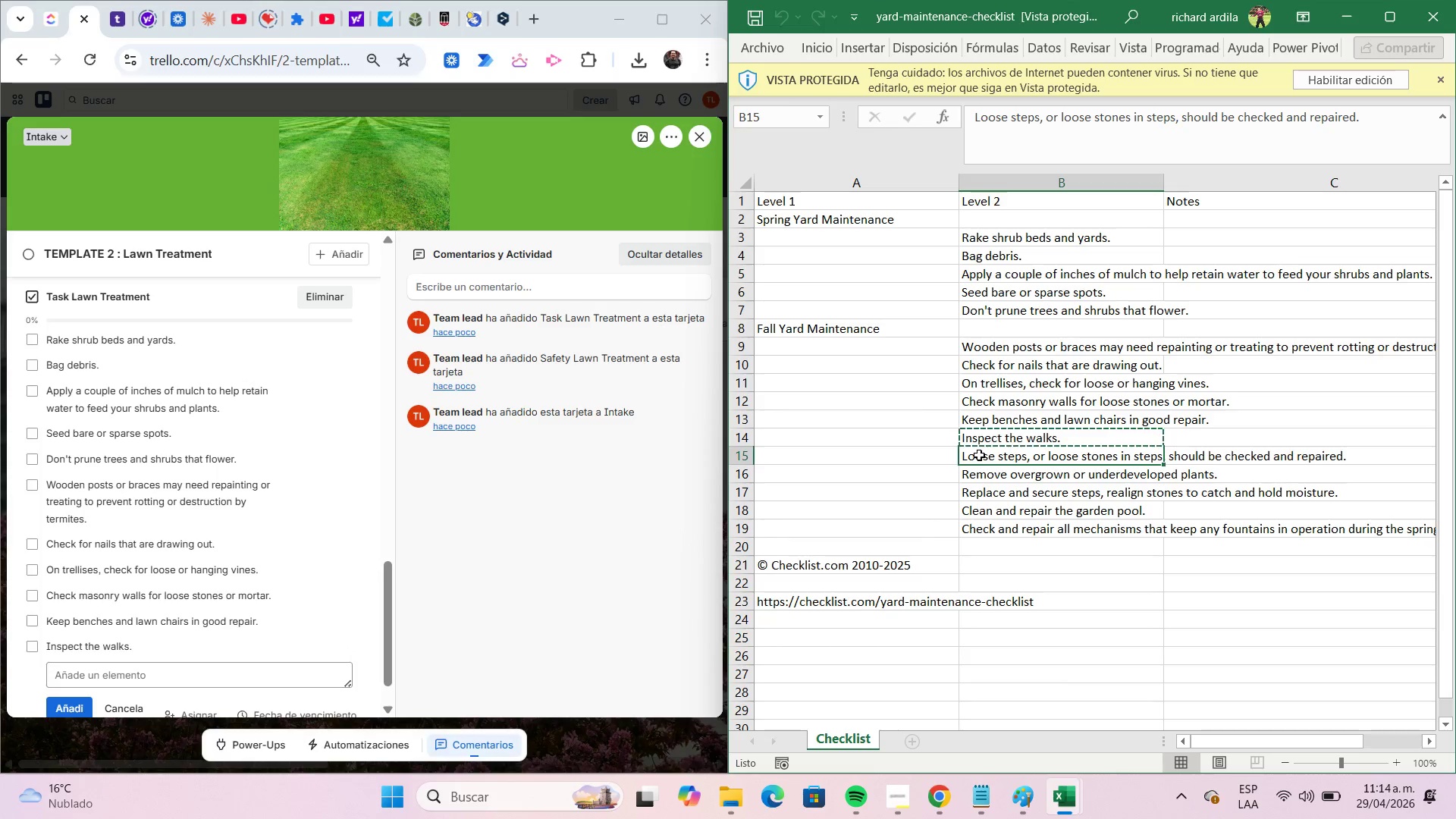 
key(Control+C)
 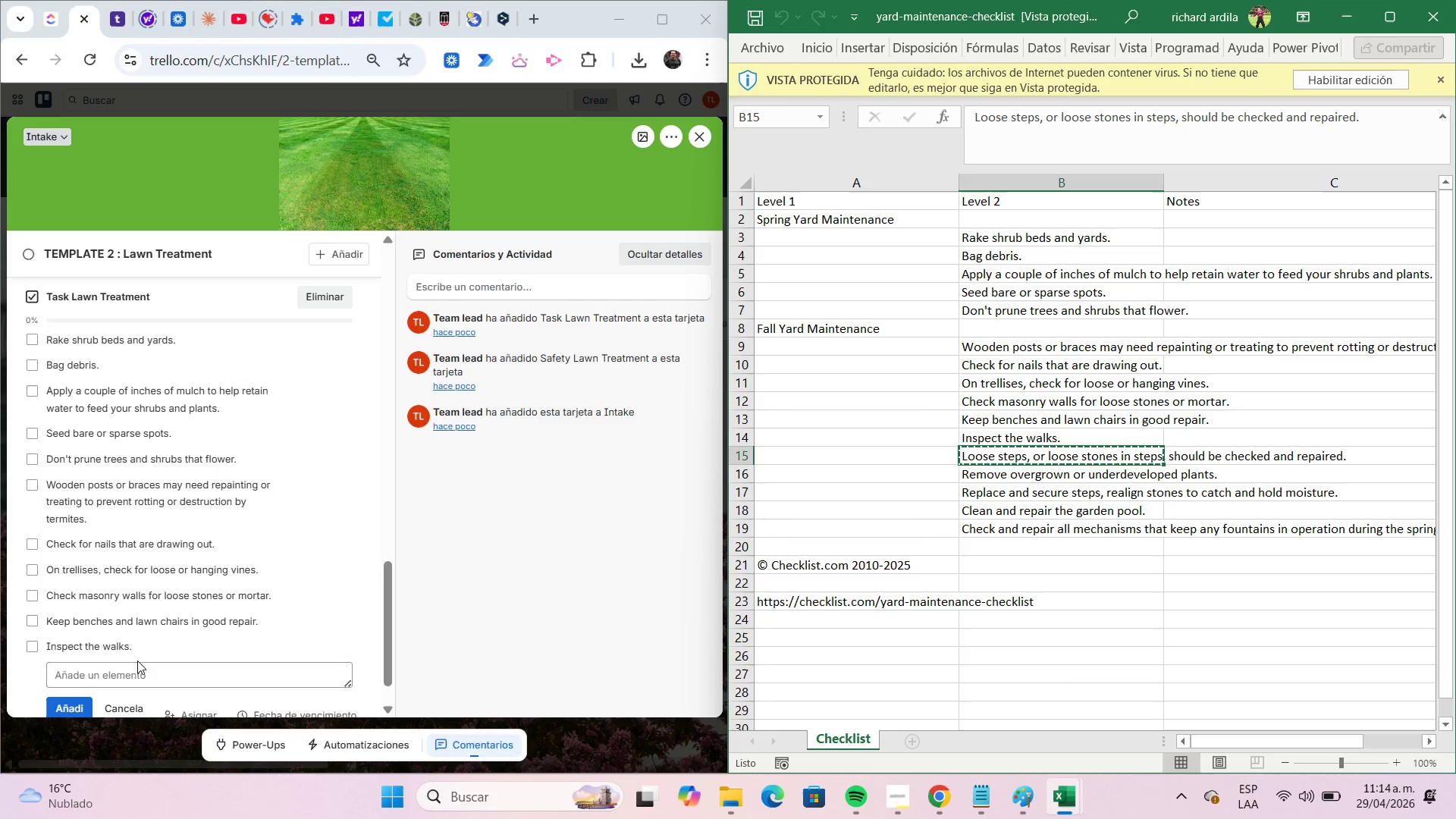 
left_click([124, 674])
 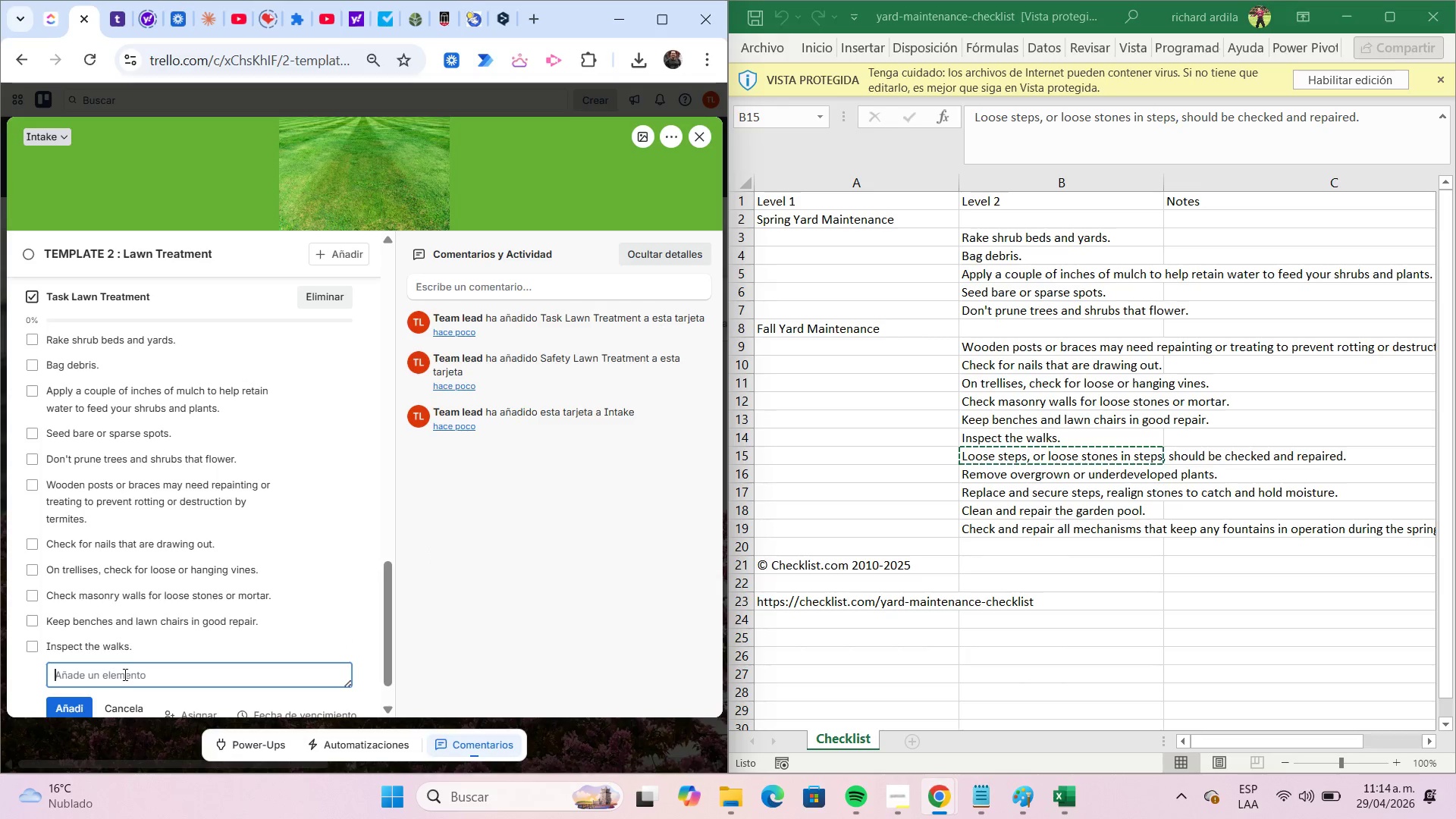 
key(Control+ControlLeft)
 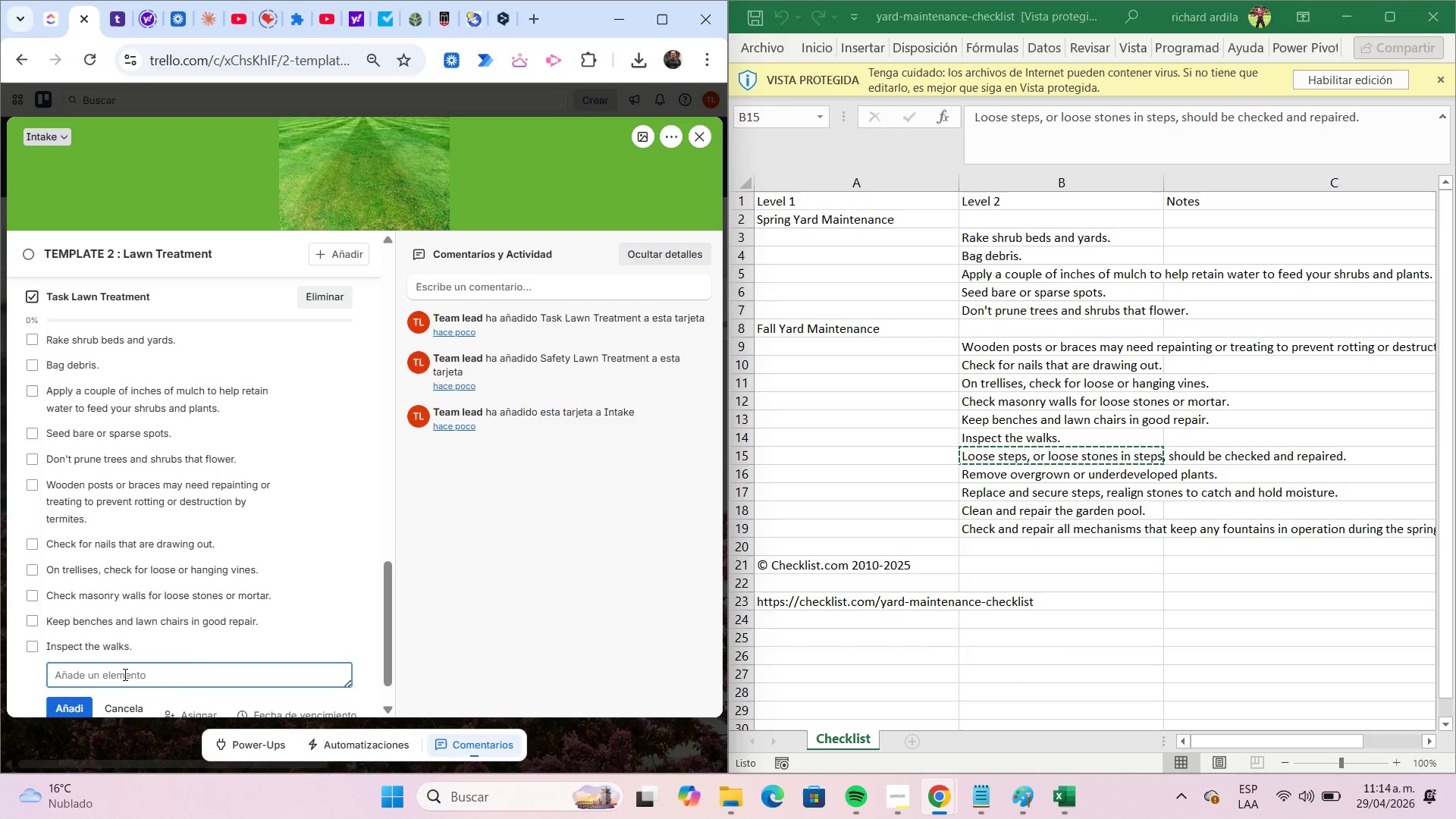 
key(Control+V)
 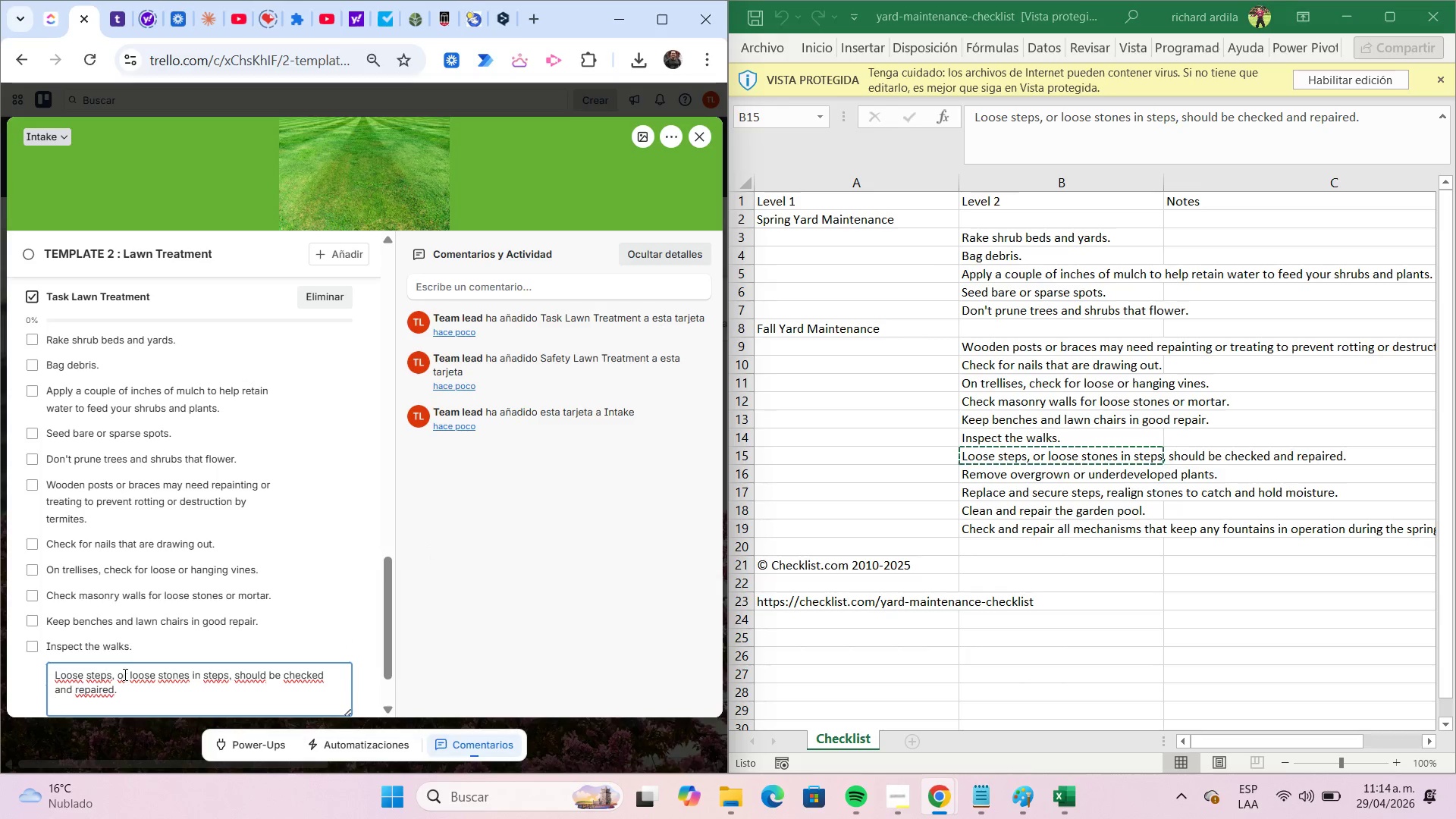 
key(Backspace)
 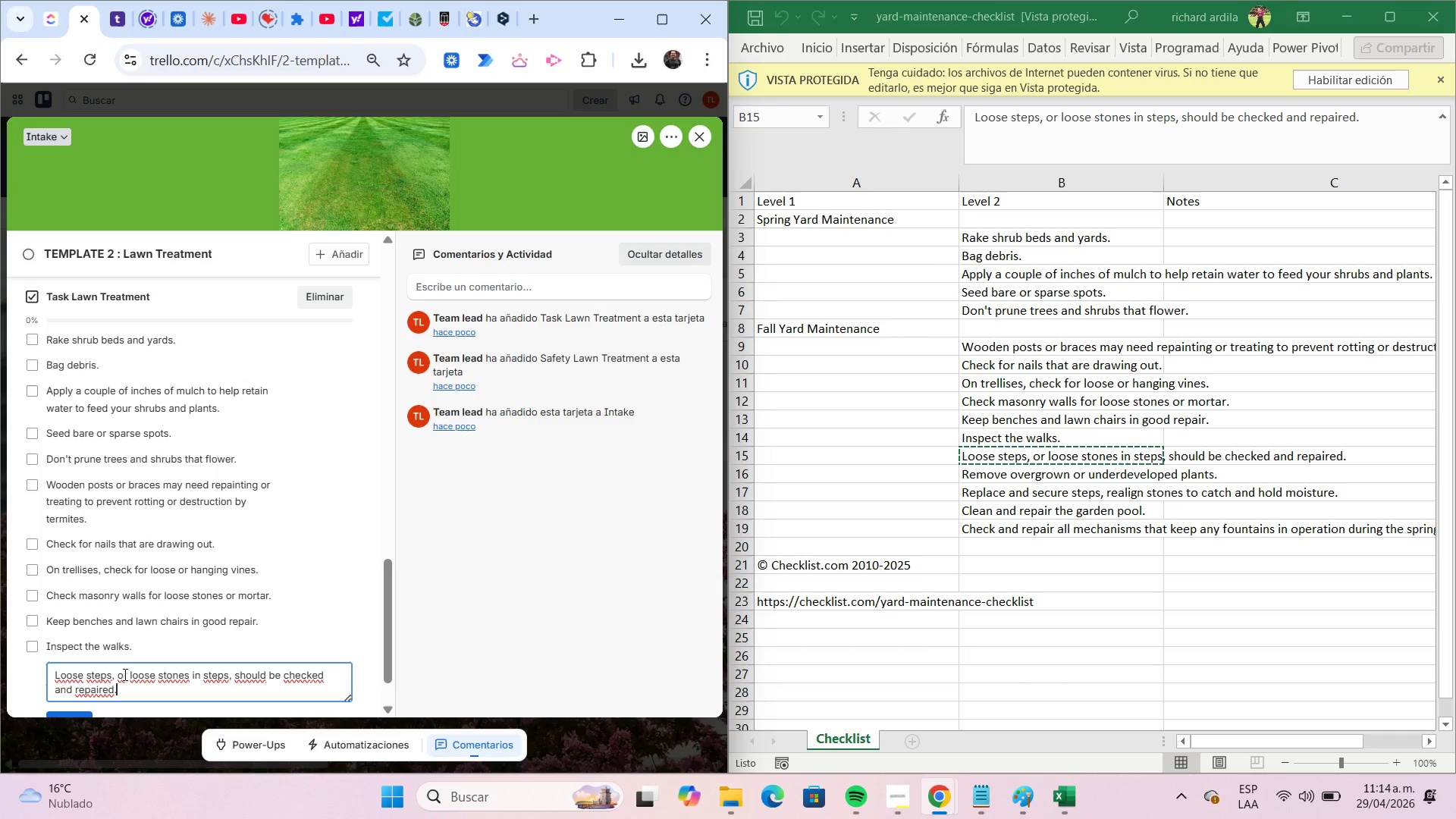 
key(Enter)
 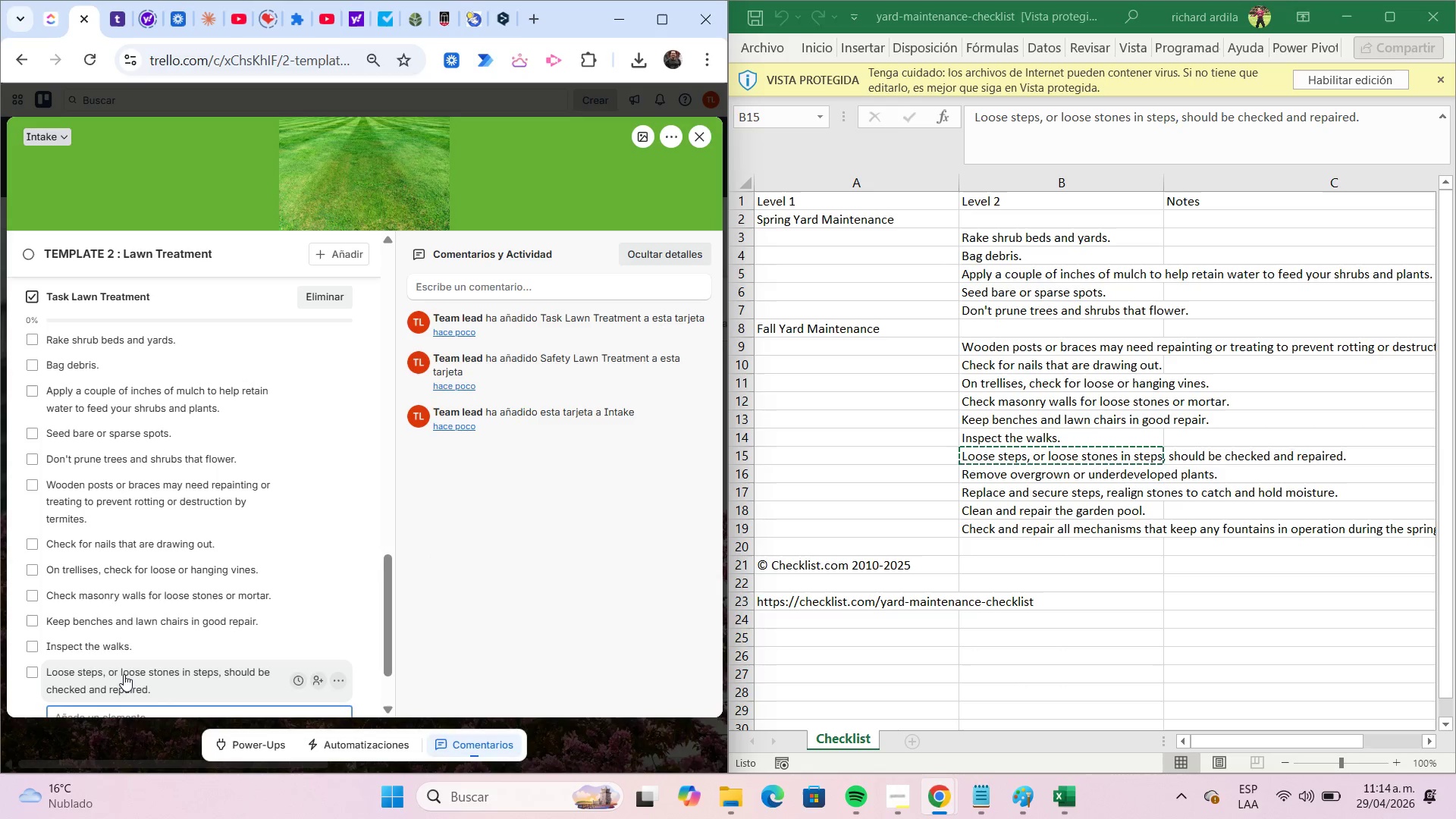 
scroll: coordinate [127, 676], scroll_direction: down, amount: 3.0
 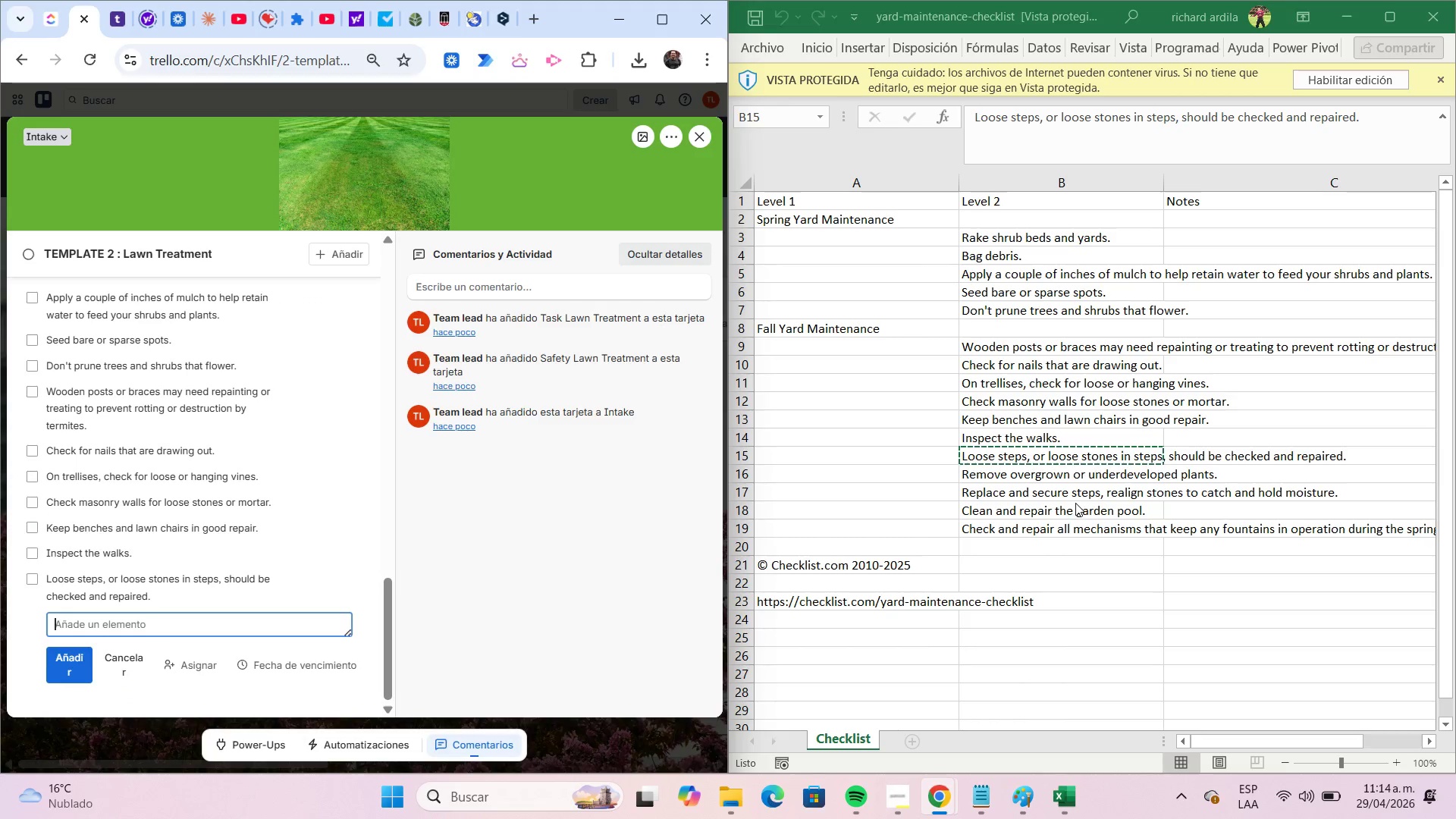 
left_click([1025, 476])
 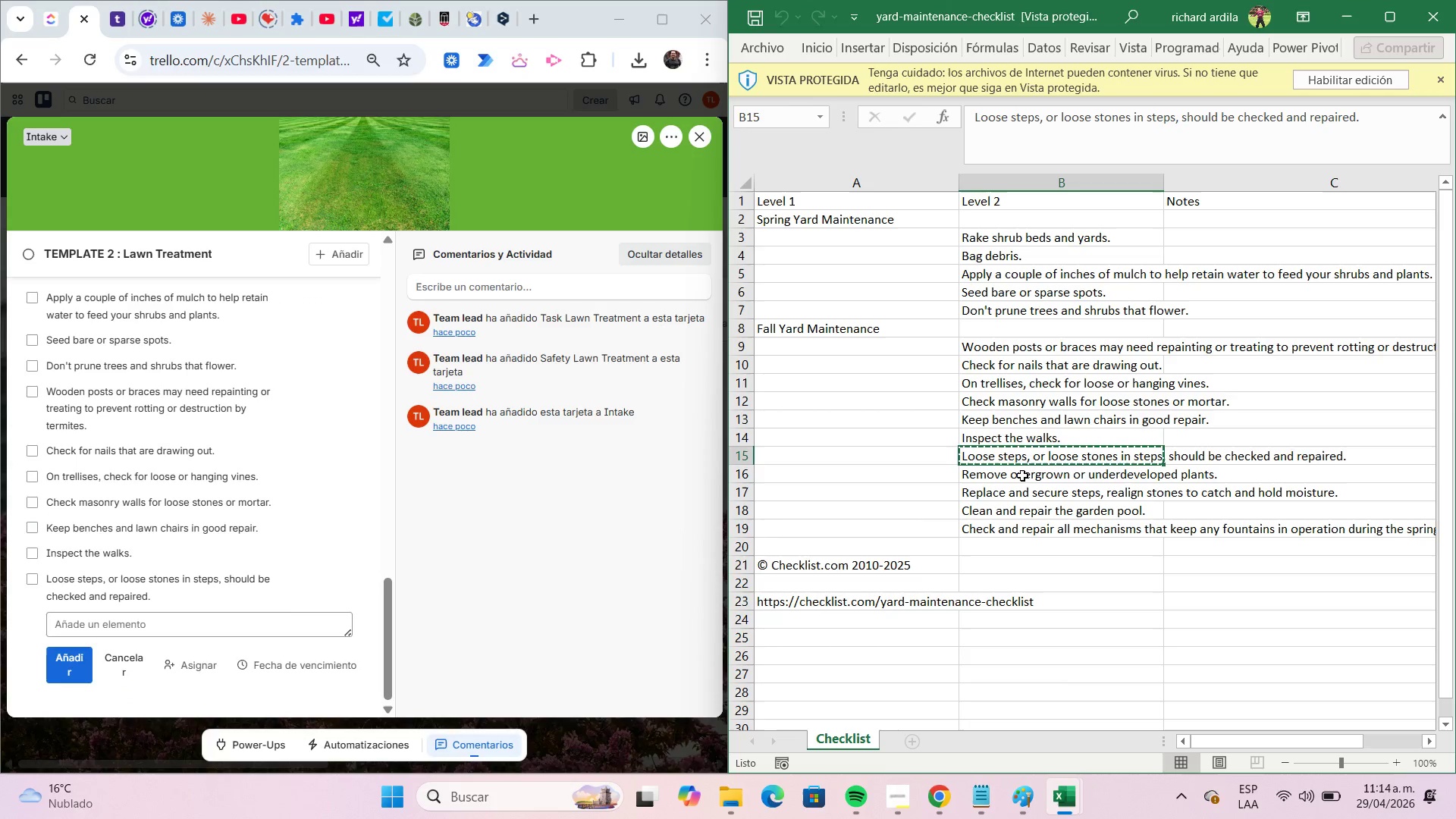 
left_click([1022, 475])
 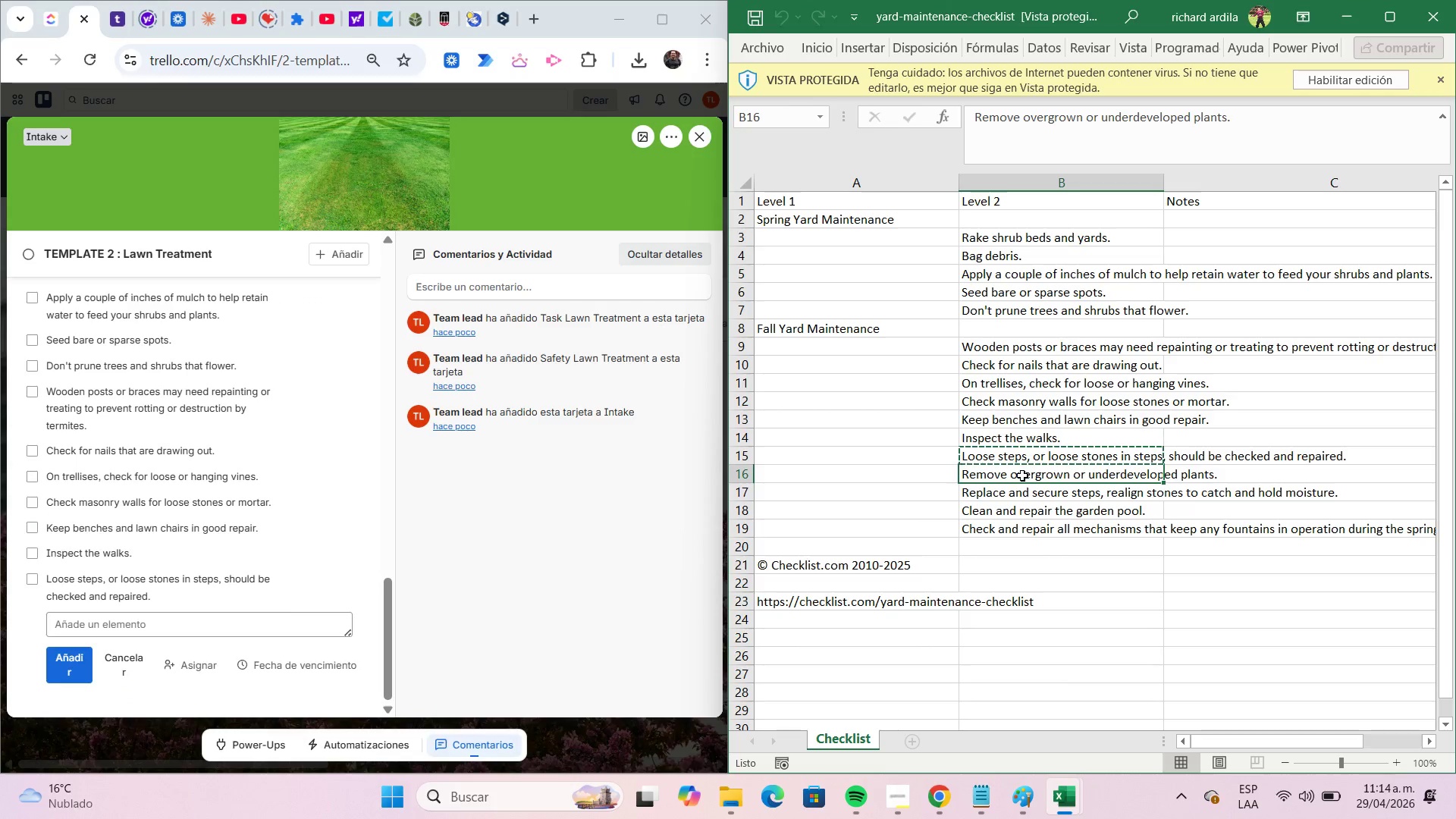 
key(Control+C)
 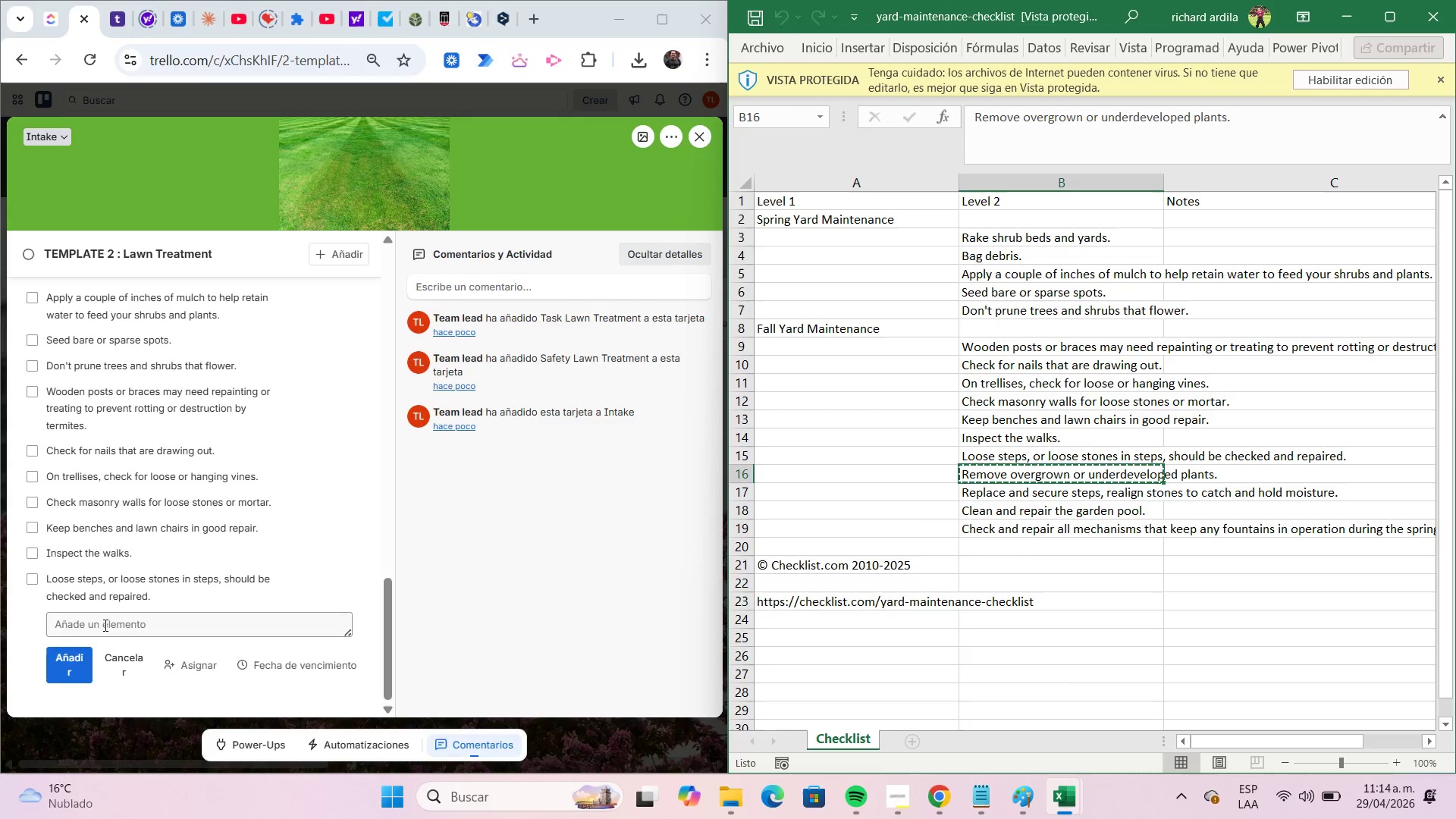 
left_click([103, 625])
 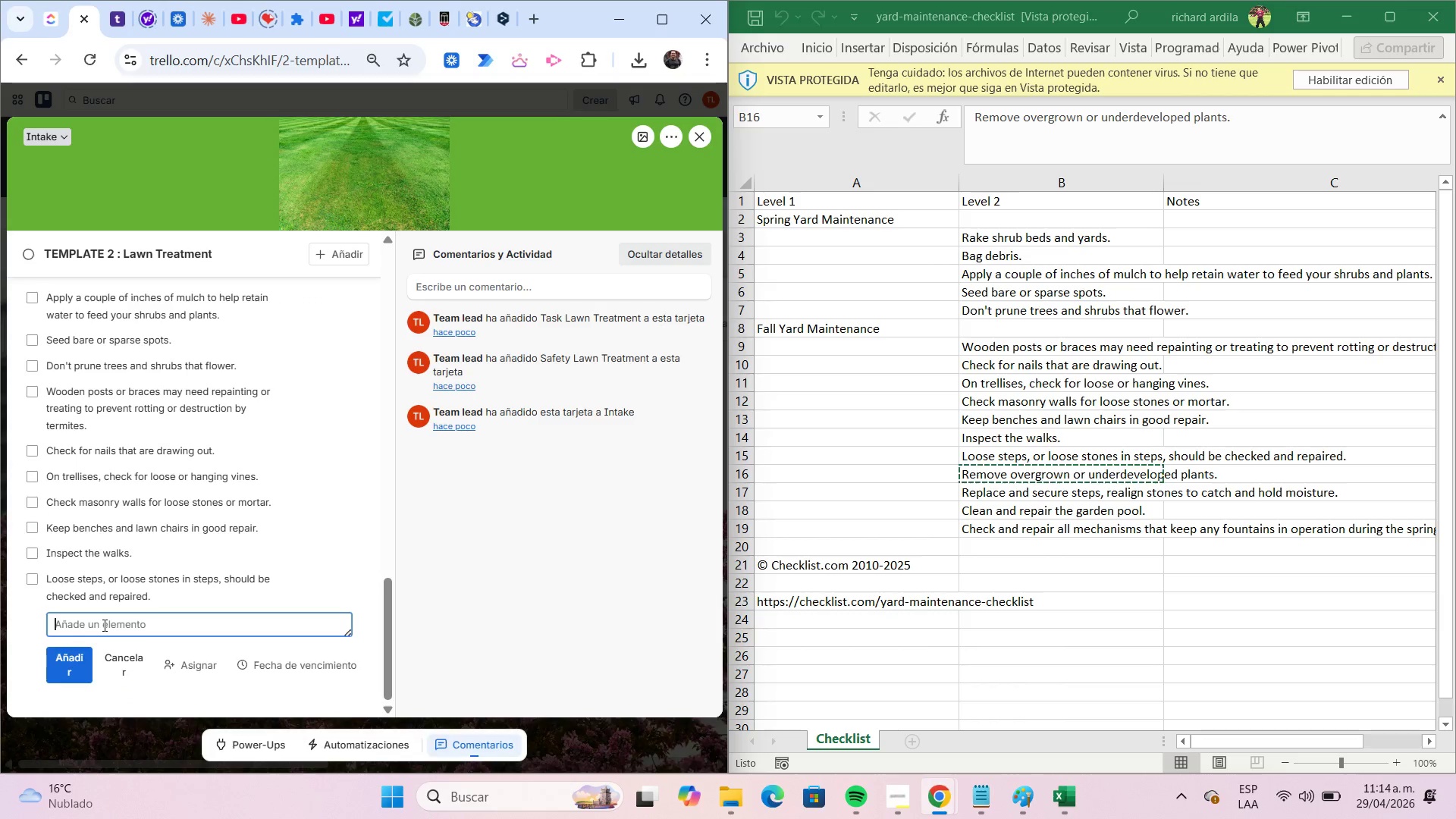 
key(Control+ControlLeft)
 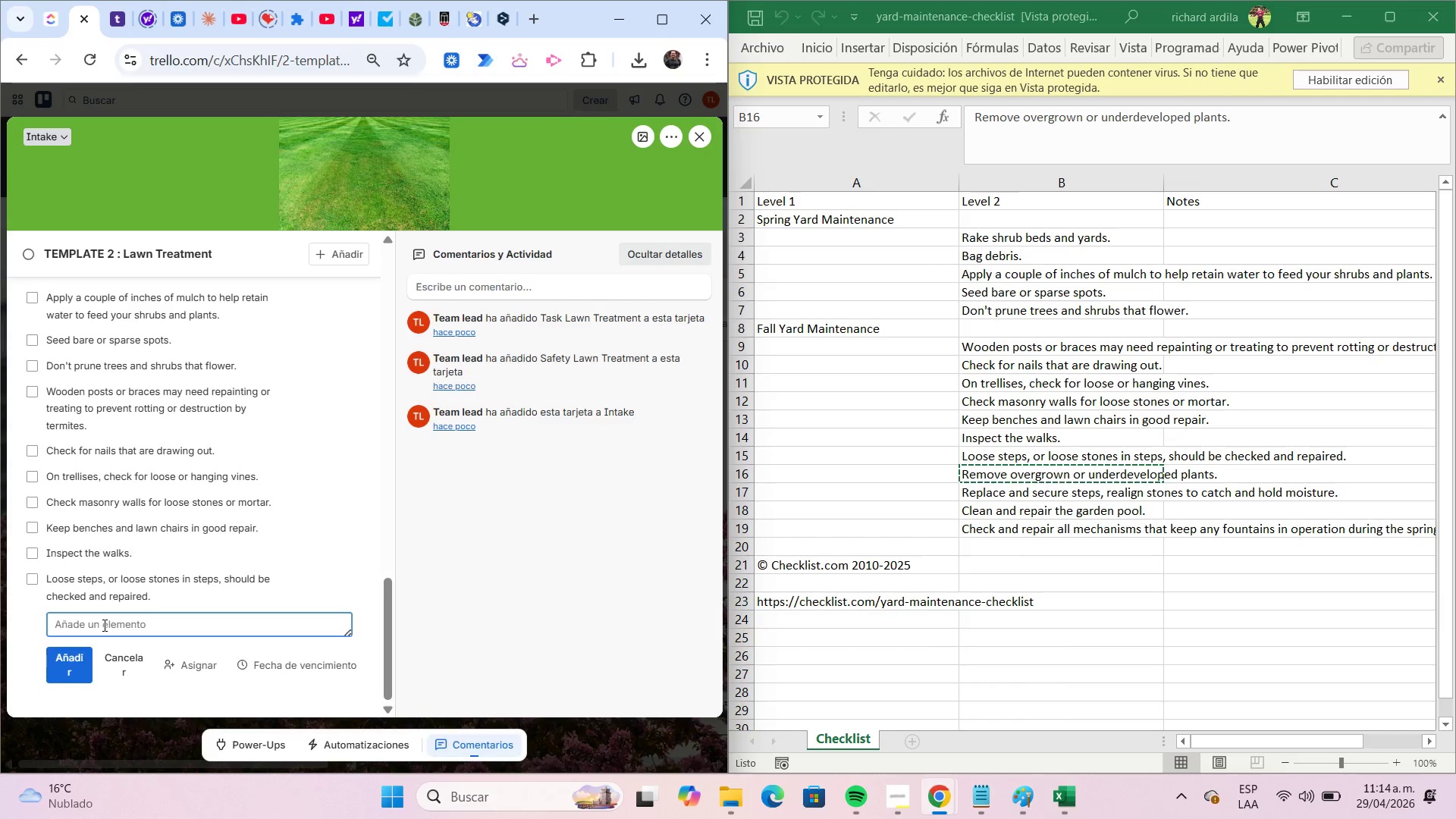 
key(Control+V)
 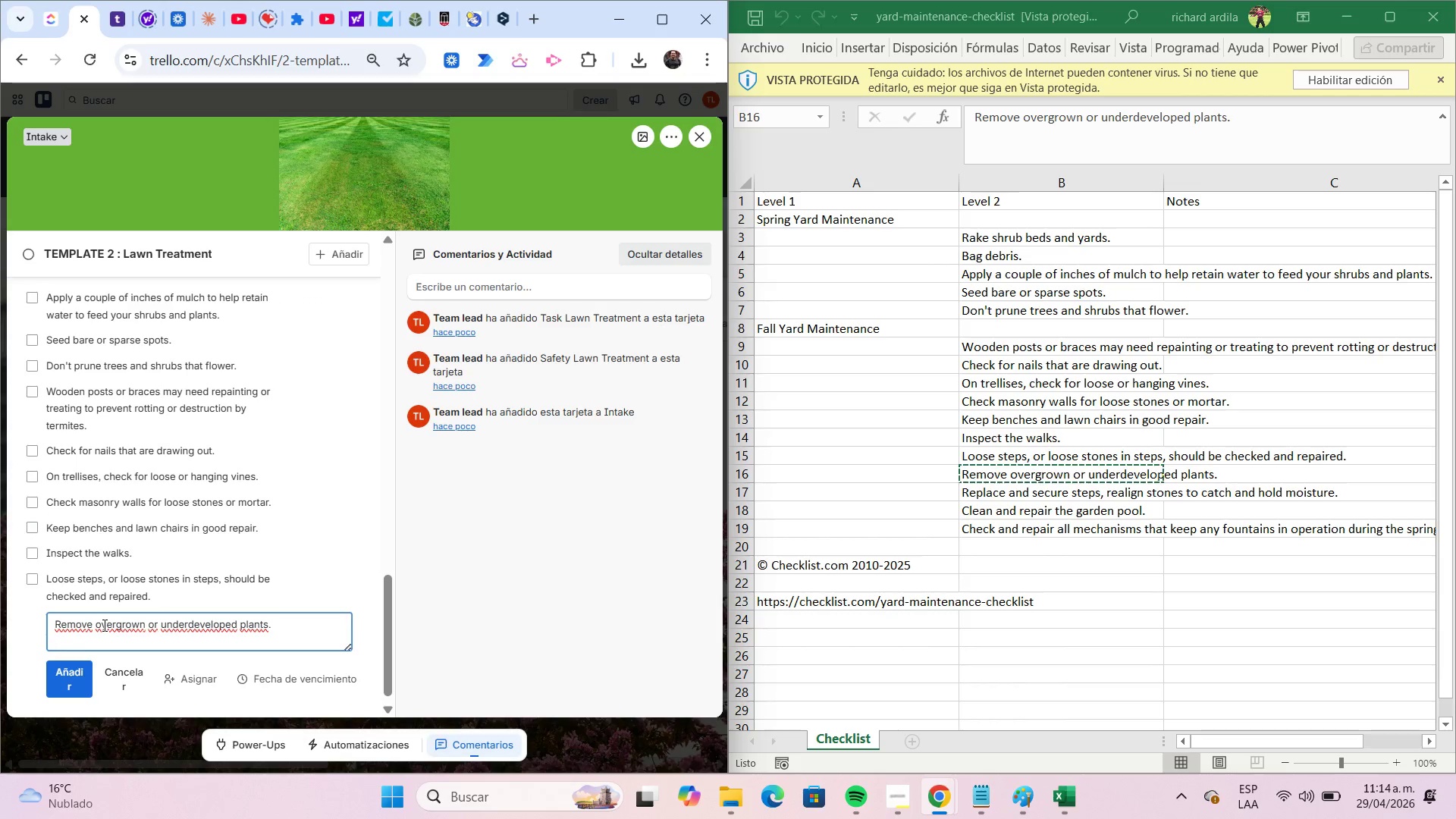 
key(Backspace)
 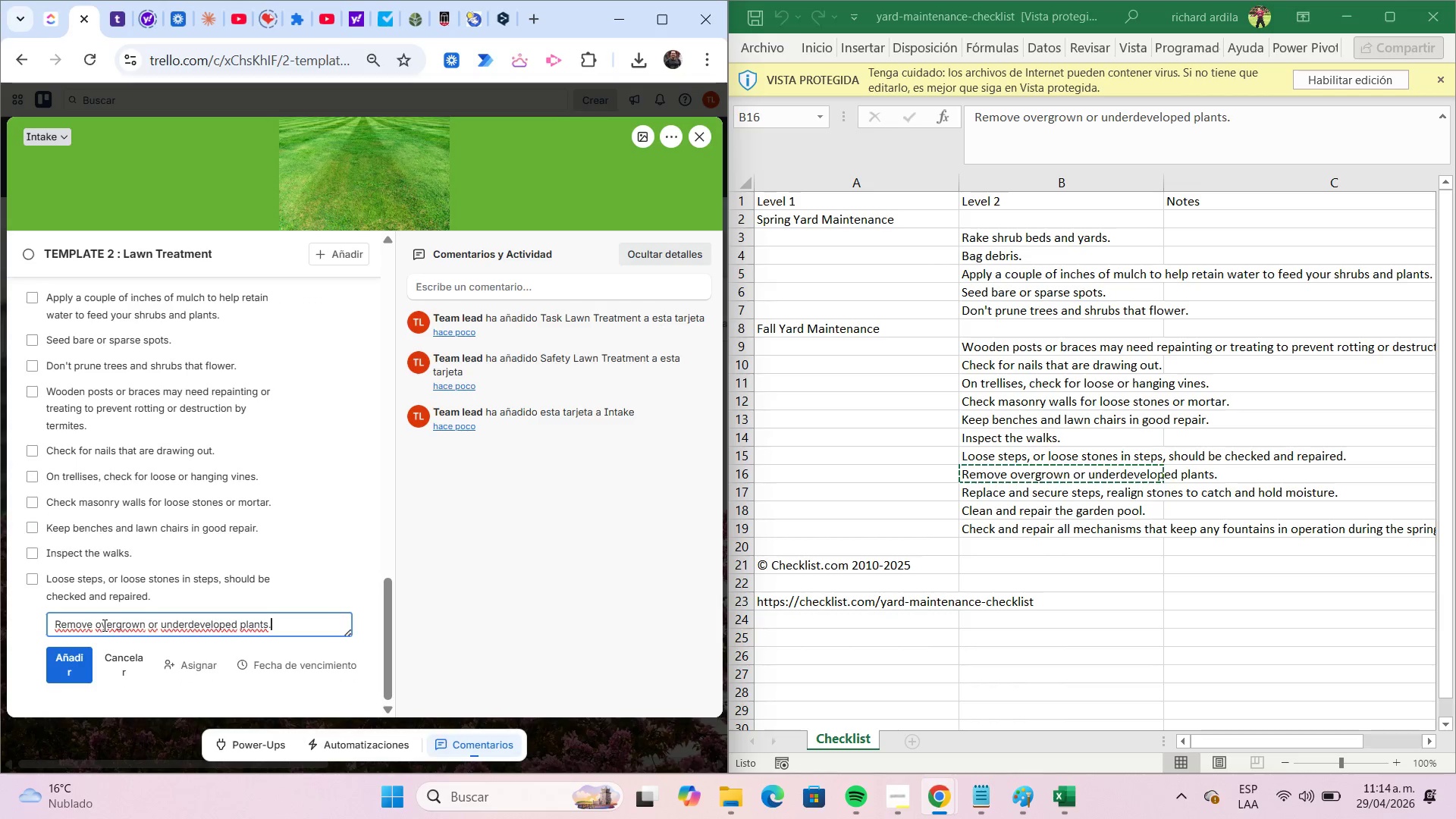 
key(Enter)
 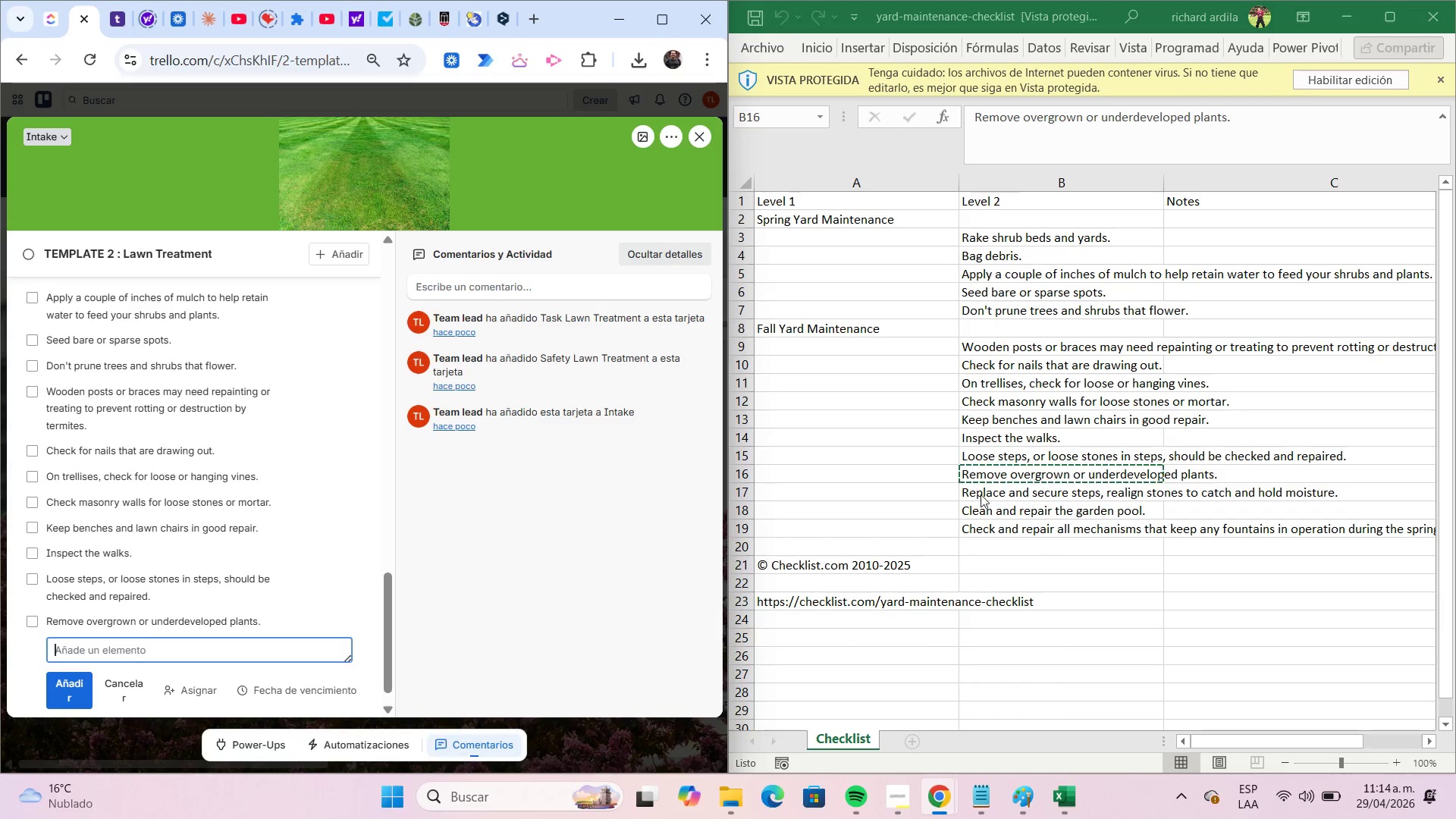 
double_click([985, 493])
 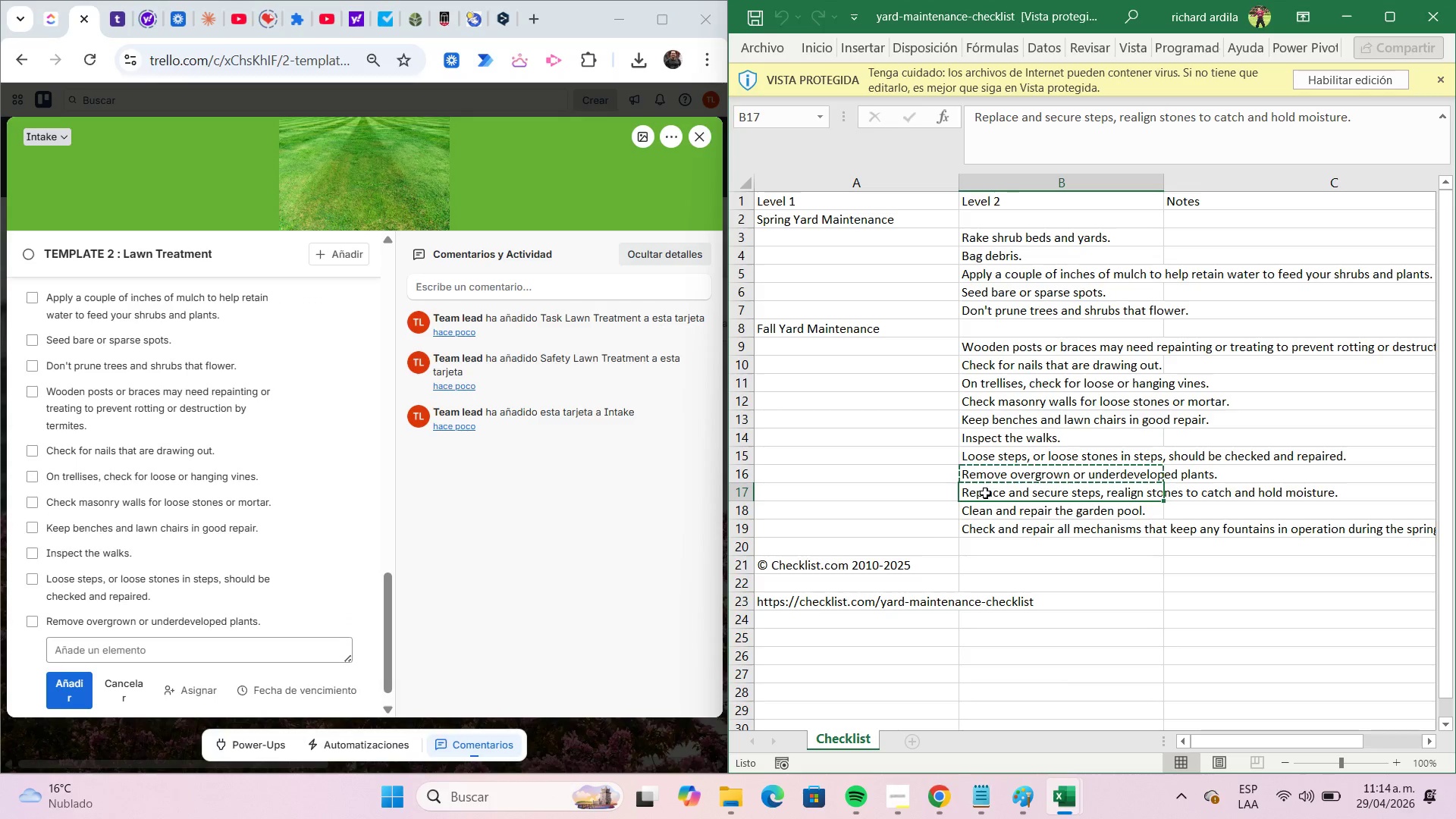 
key(Control+C)
 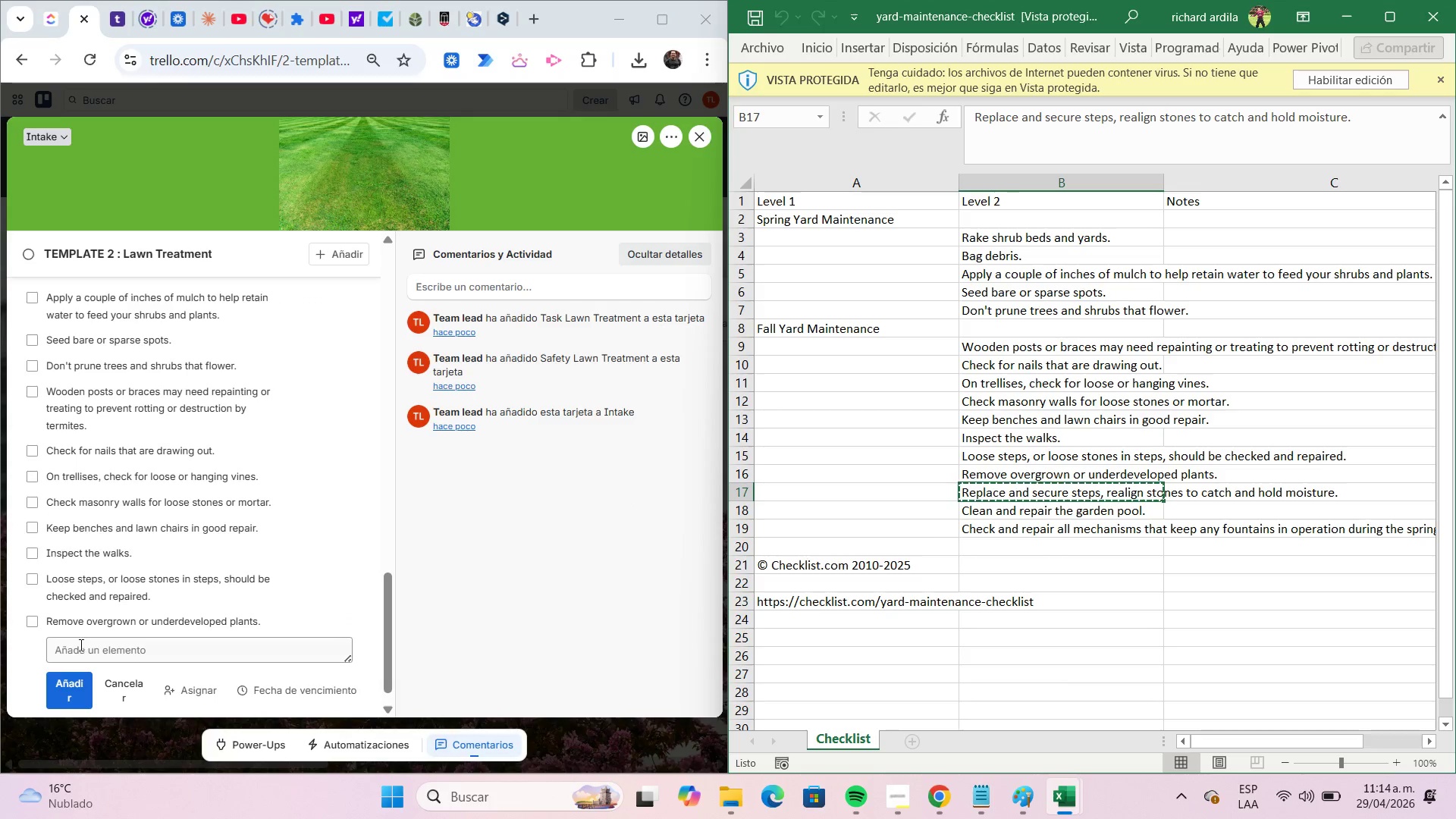 
left_click([75, 651])
 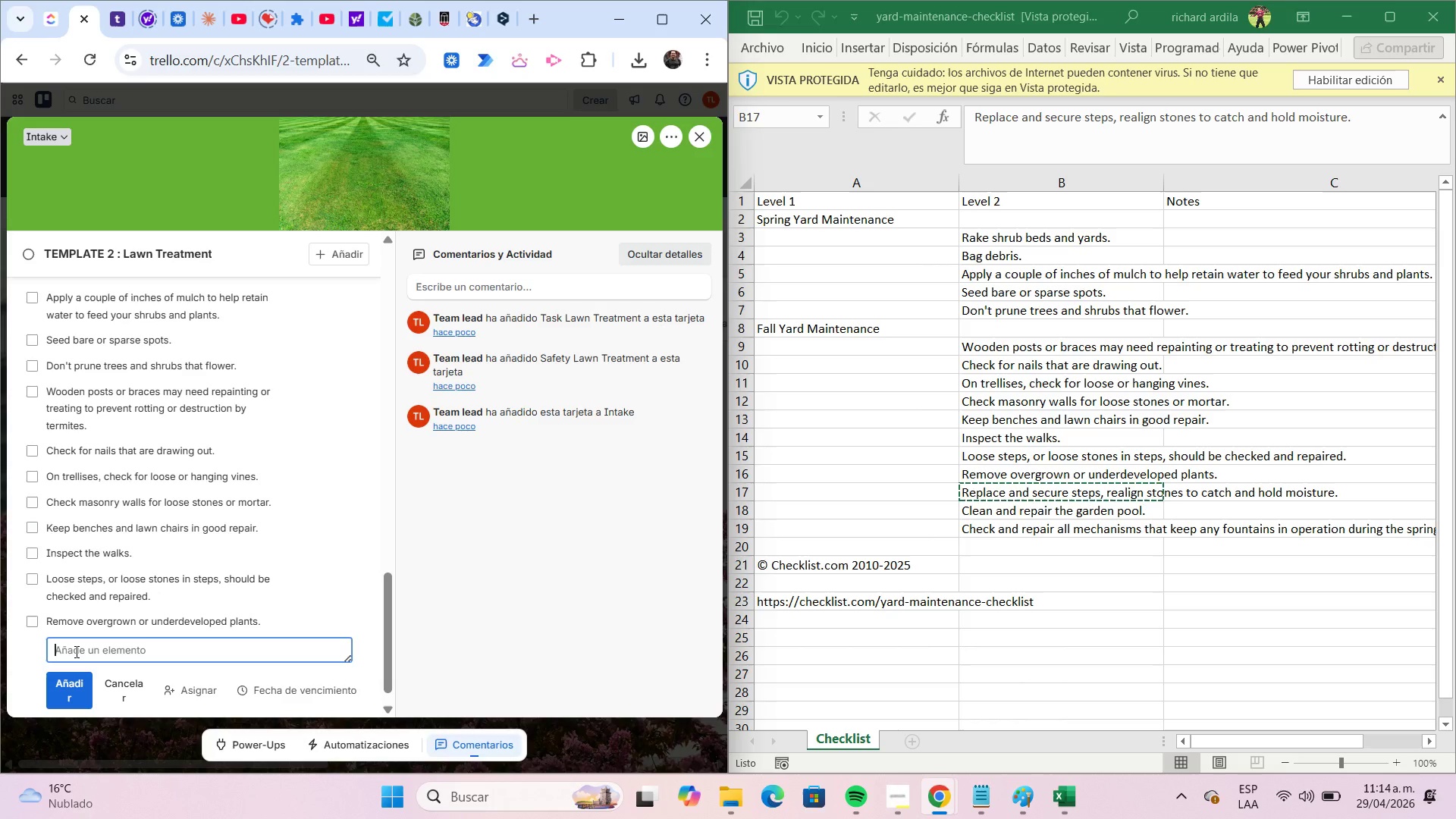 
key(Control+V)
 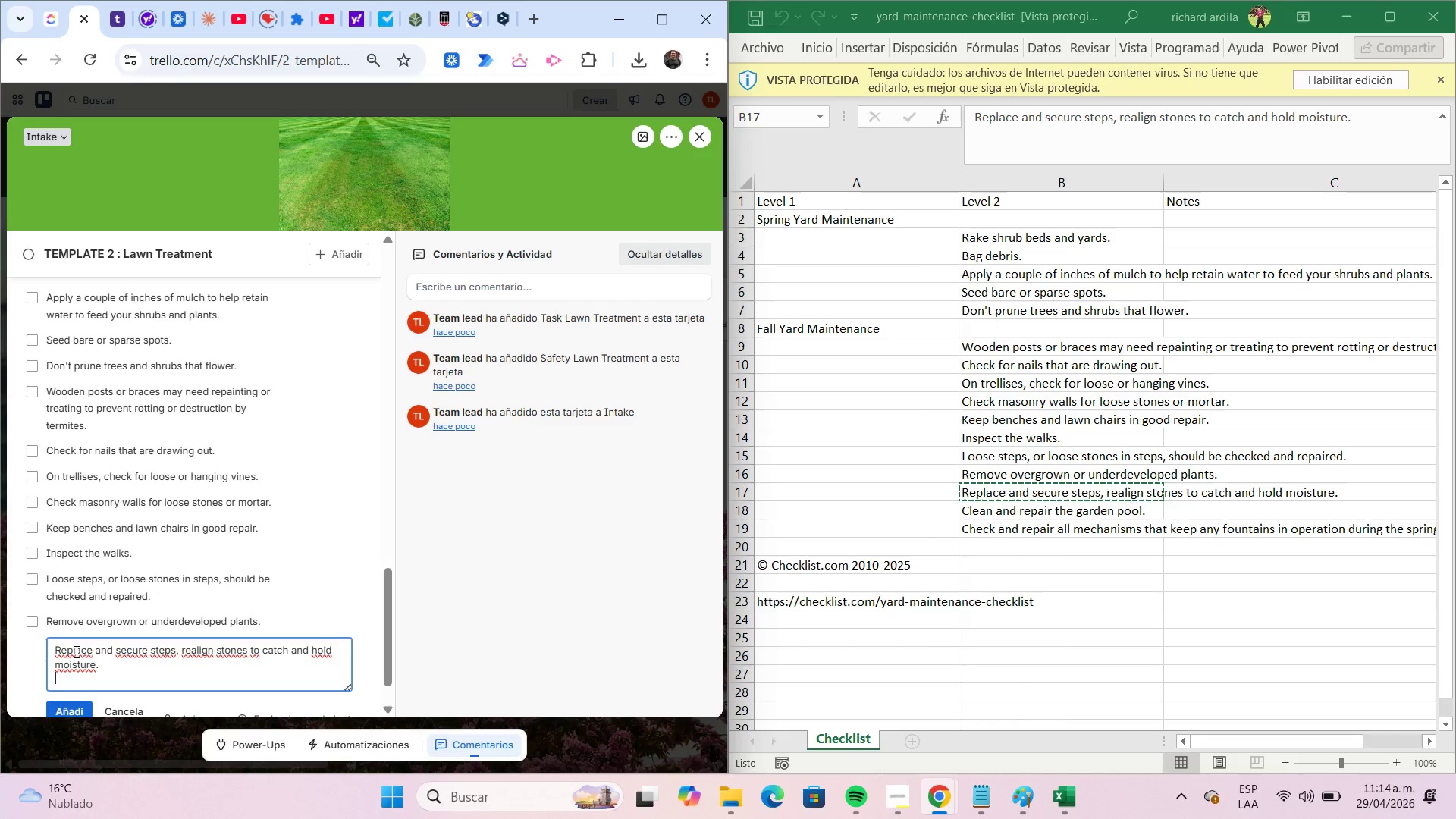 
key(Backspace)
 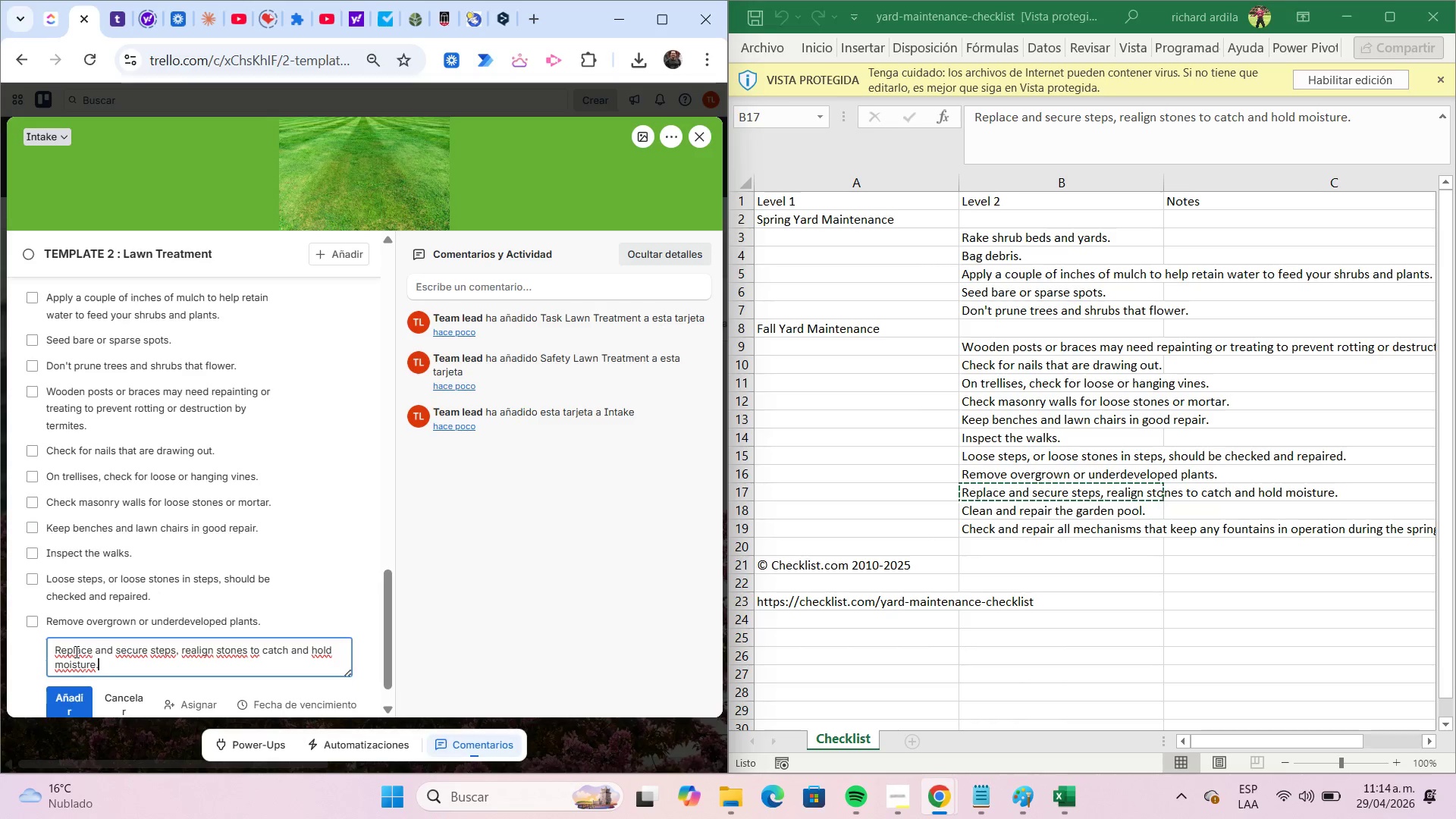 
key(Enter)
 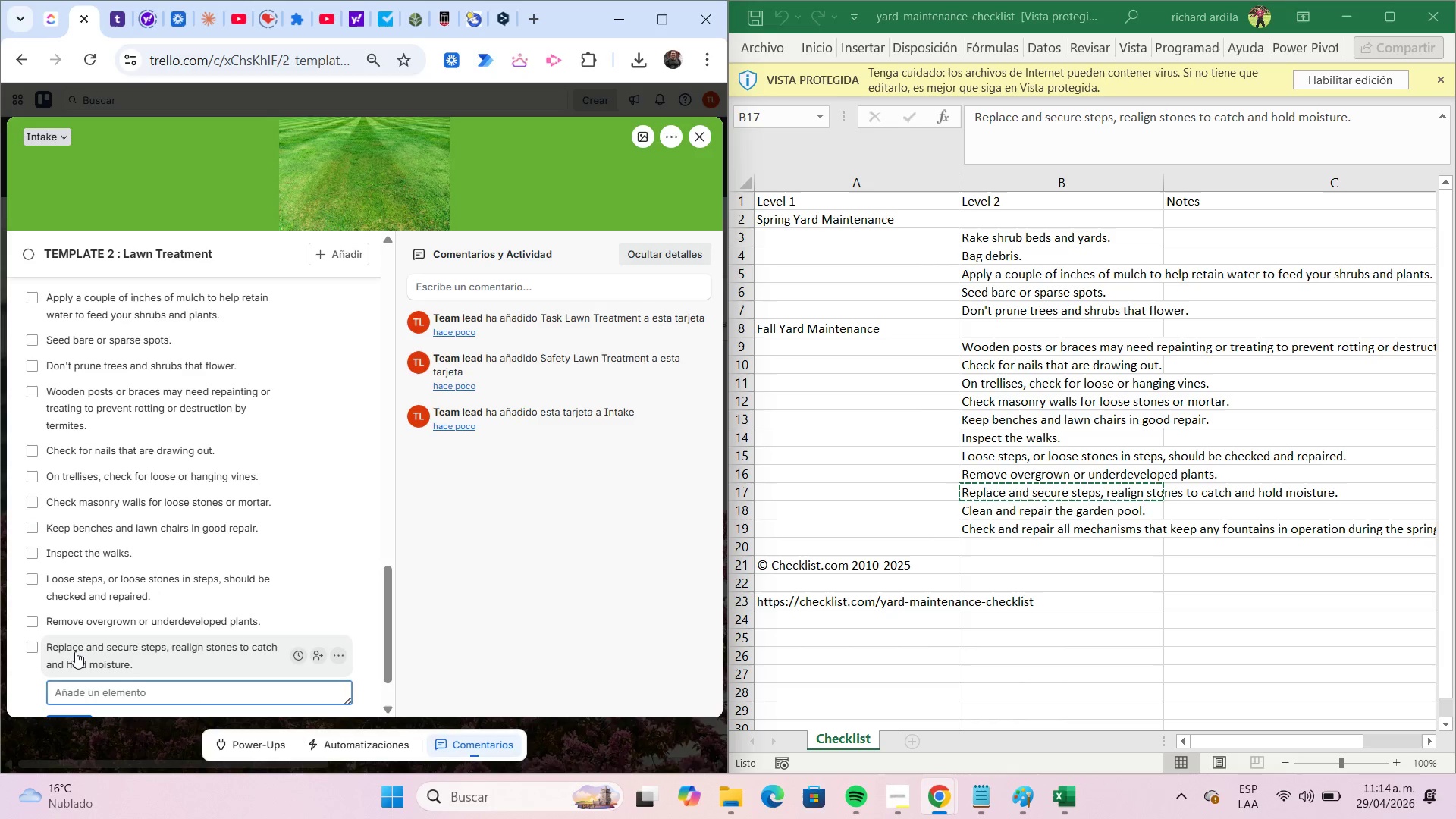 
scroll: coordinate [75, 651], scroll_direction: down, amount: 4.0
 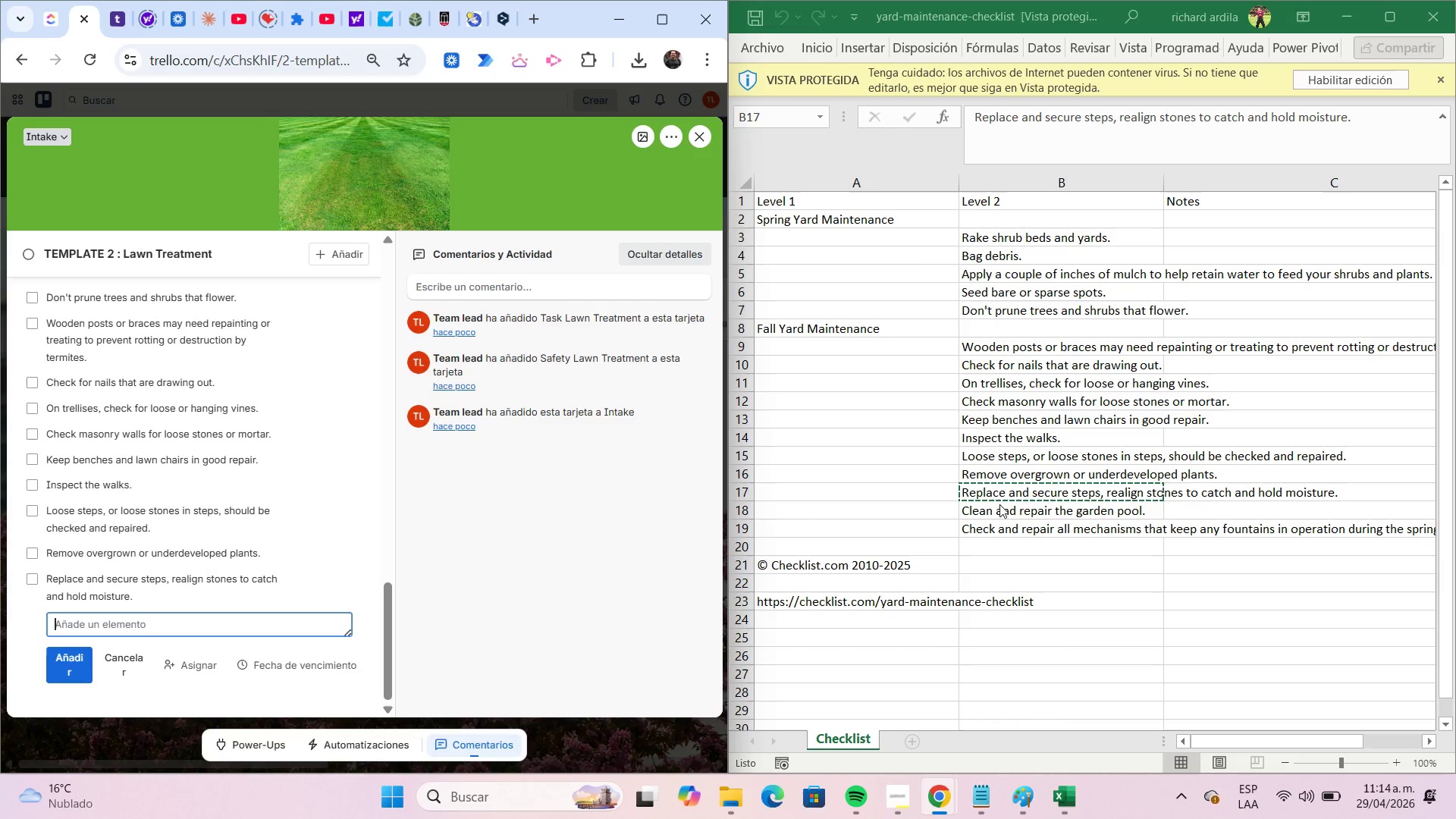 
left_click([995, 507])
 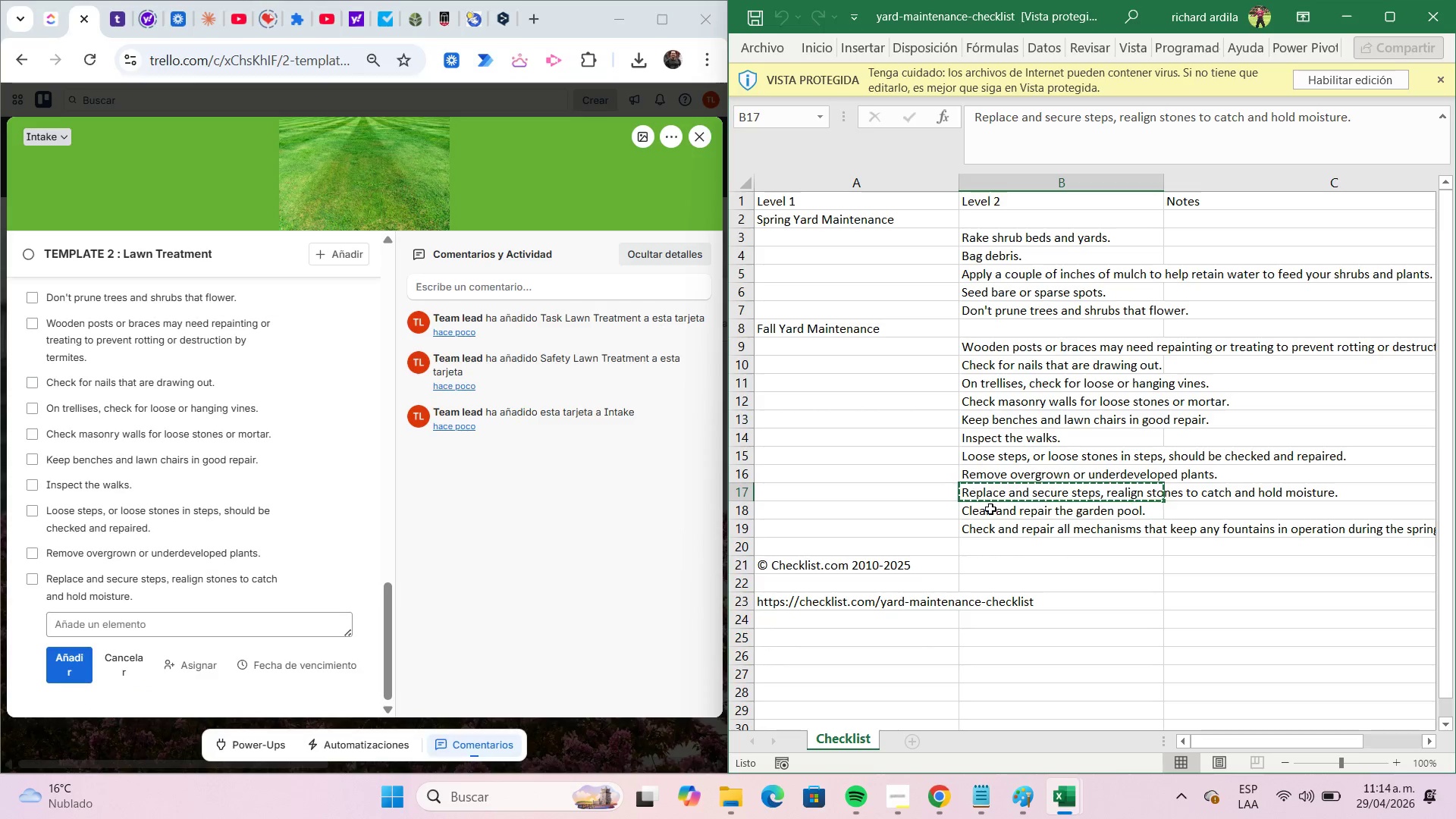 
left_click([989, 510])
 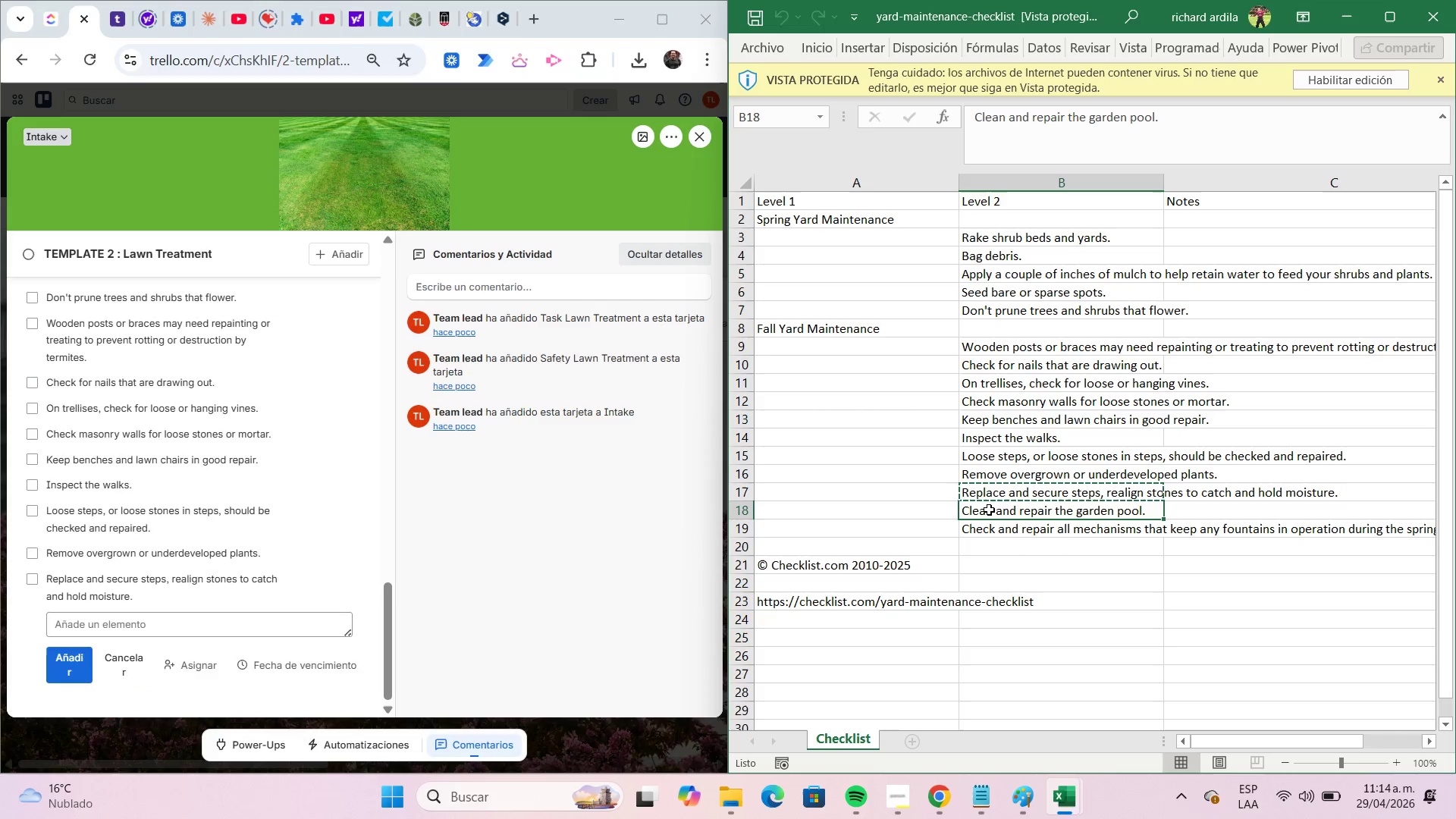 
key(Control+C)
 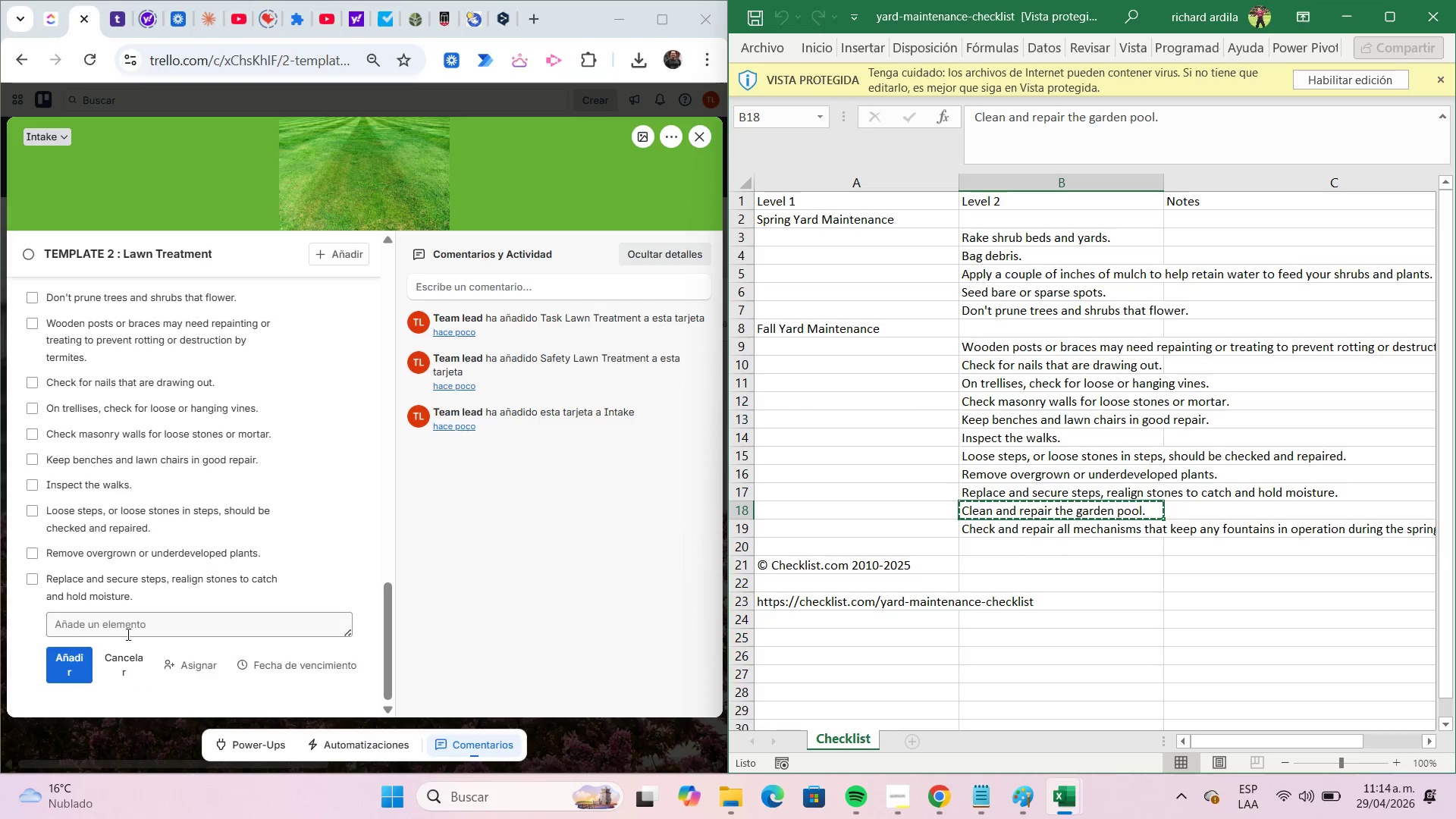 
left_click([118, 631])
 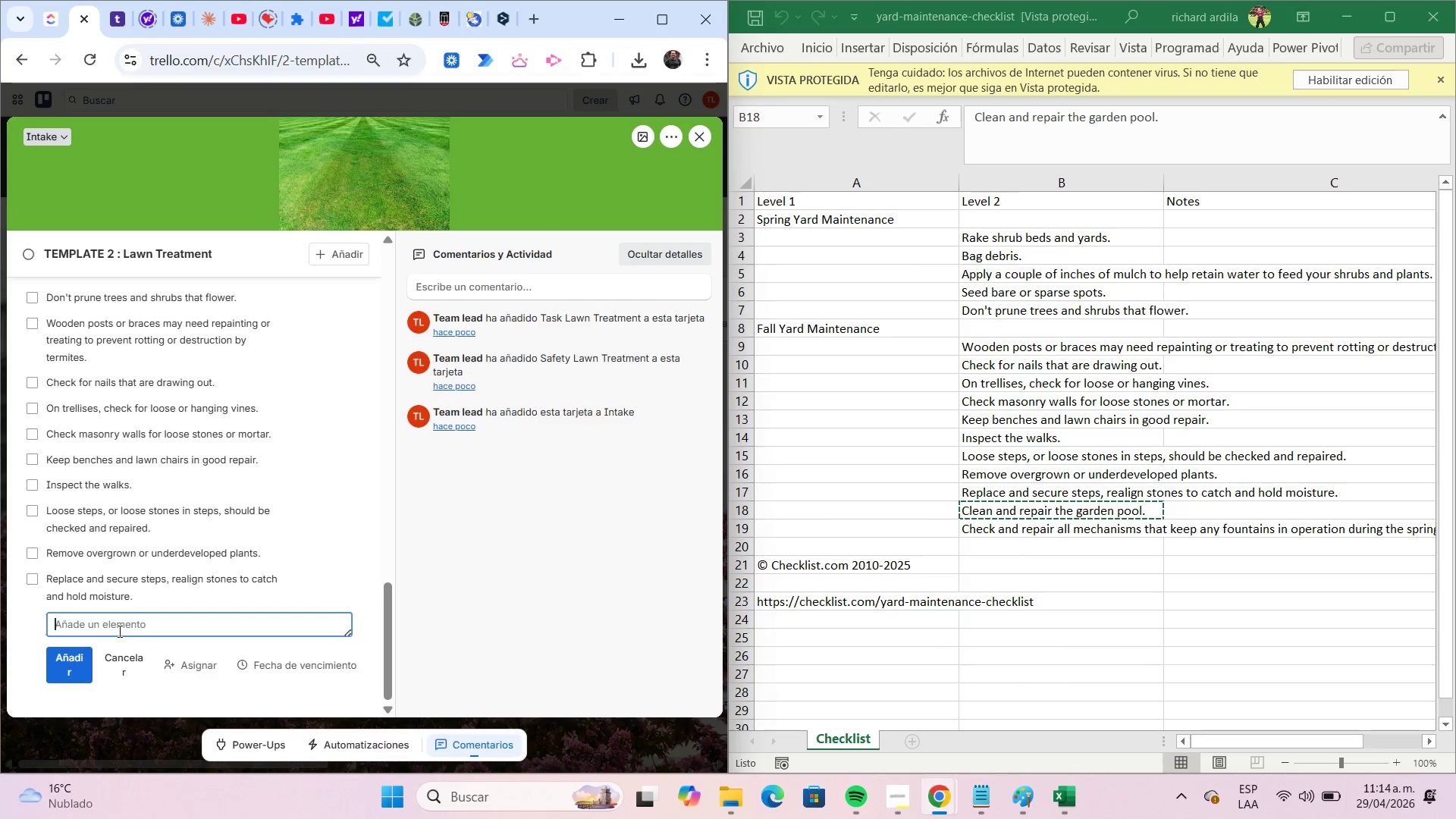 
key(Control+ControlLeft)
 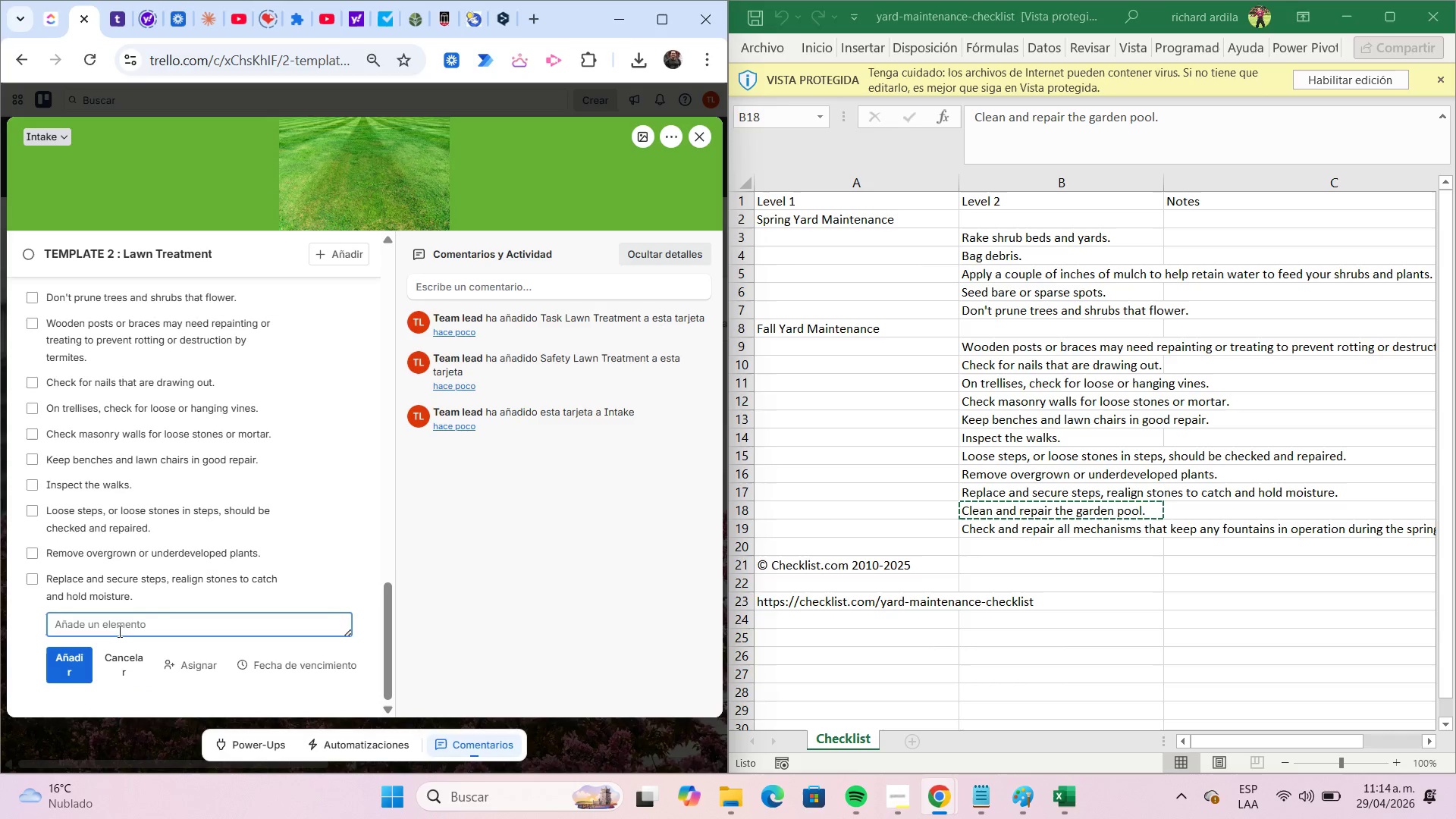 
key(Control+V)
 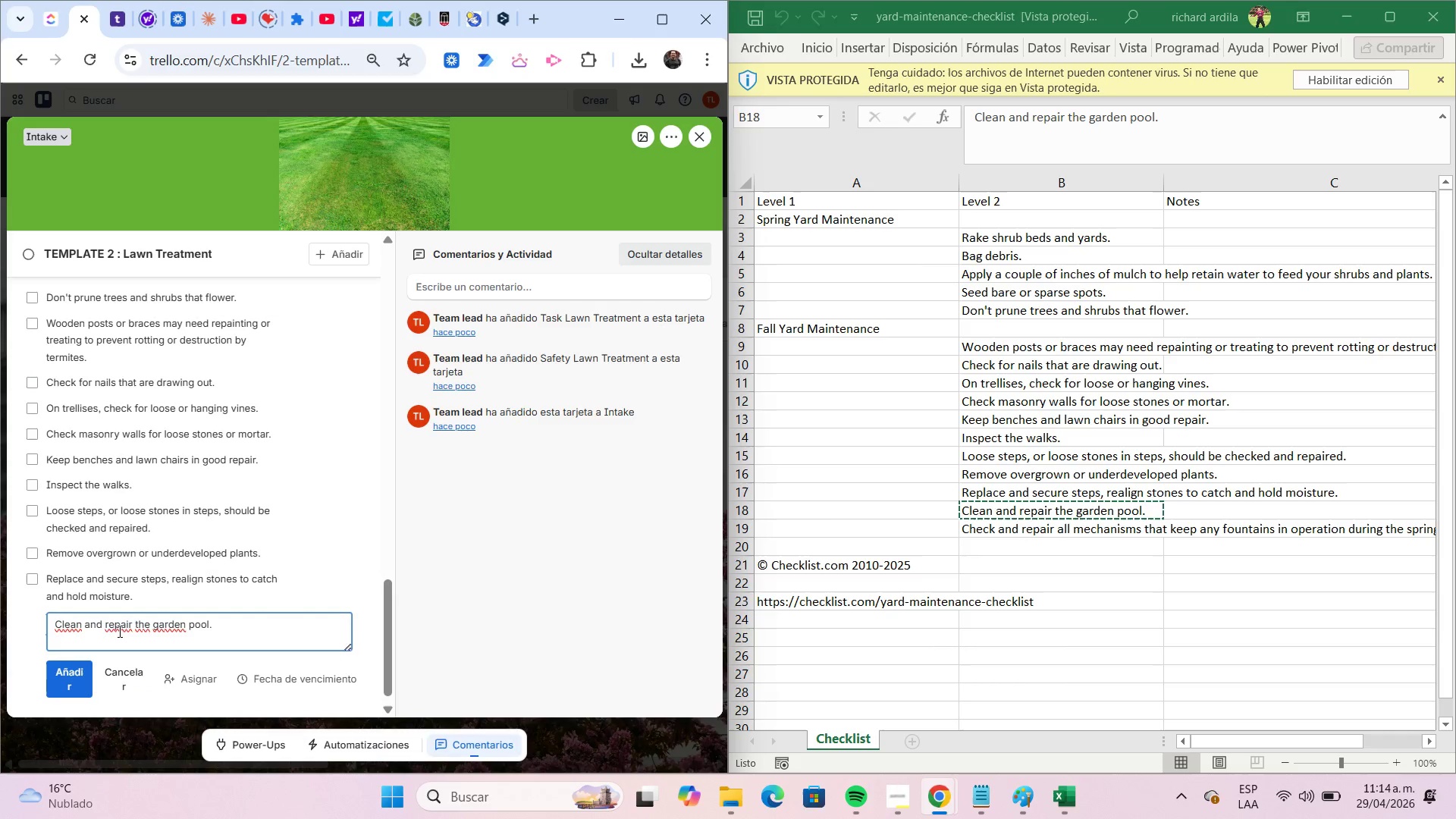 
key(Backspace)
 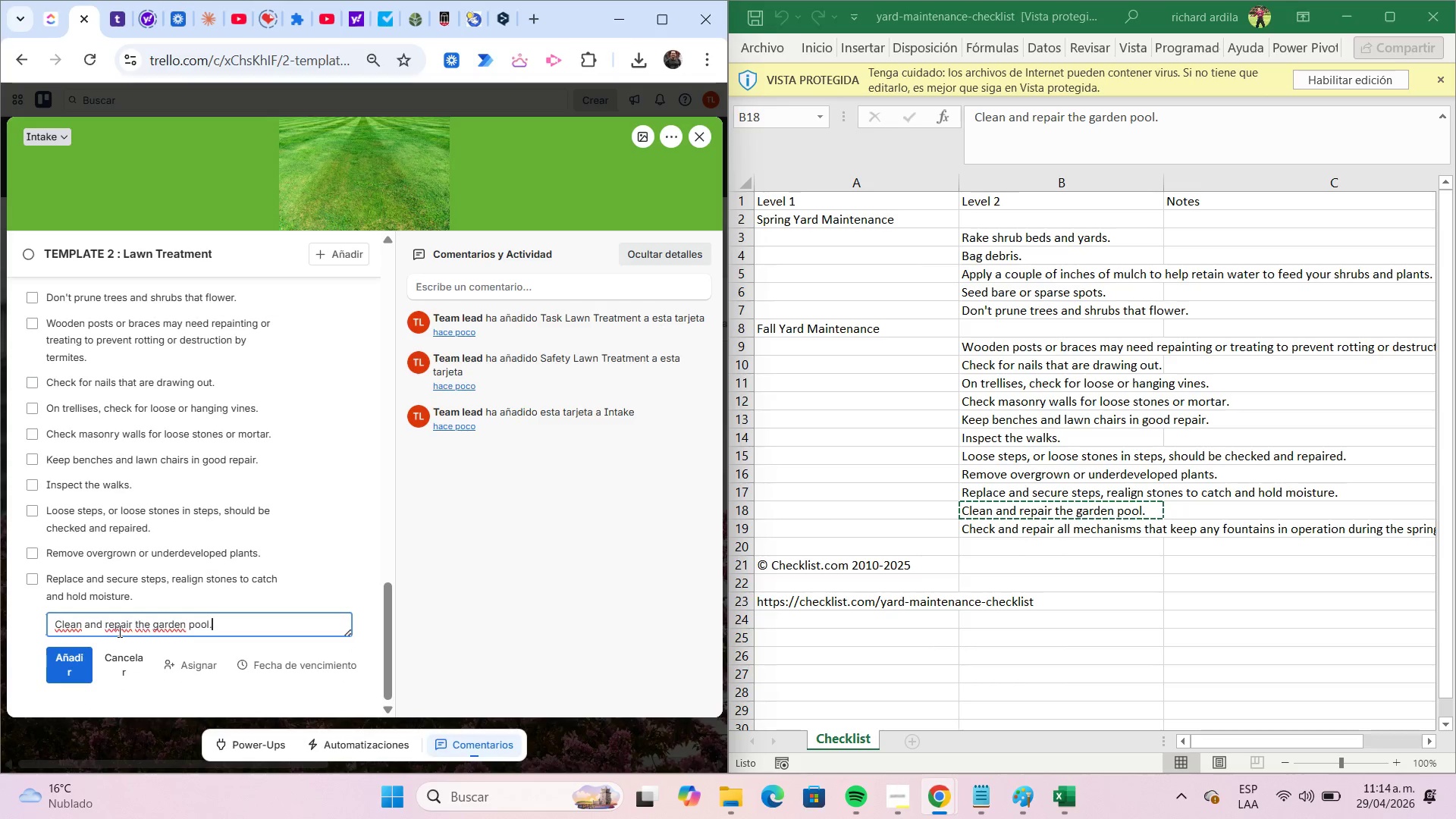 
key(Enter)
 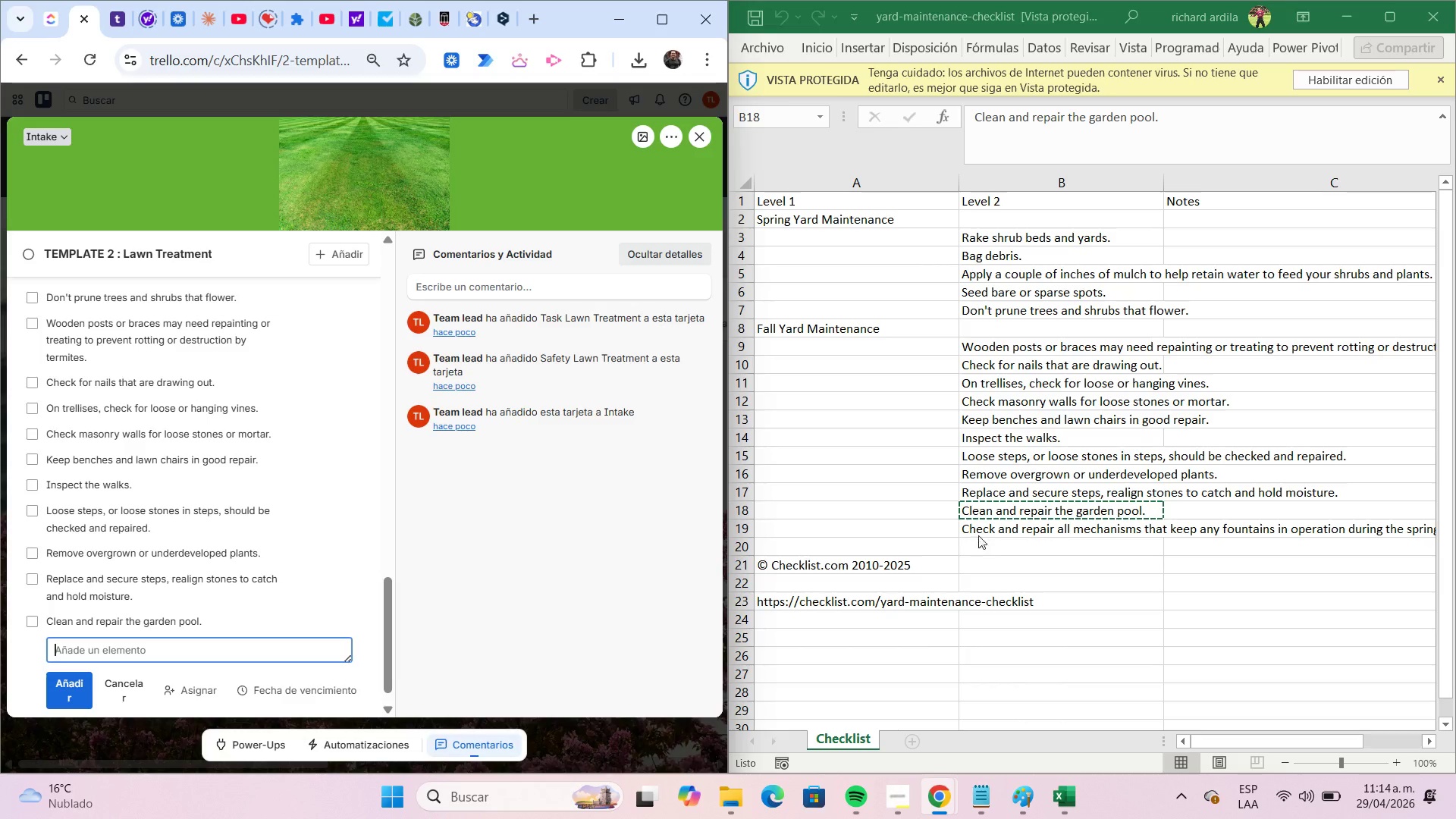 
left_click([981, 530])
 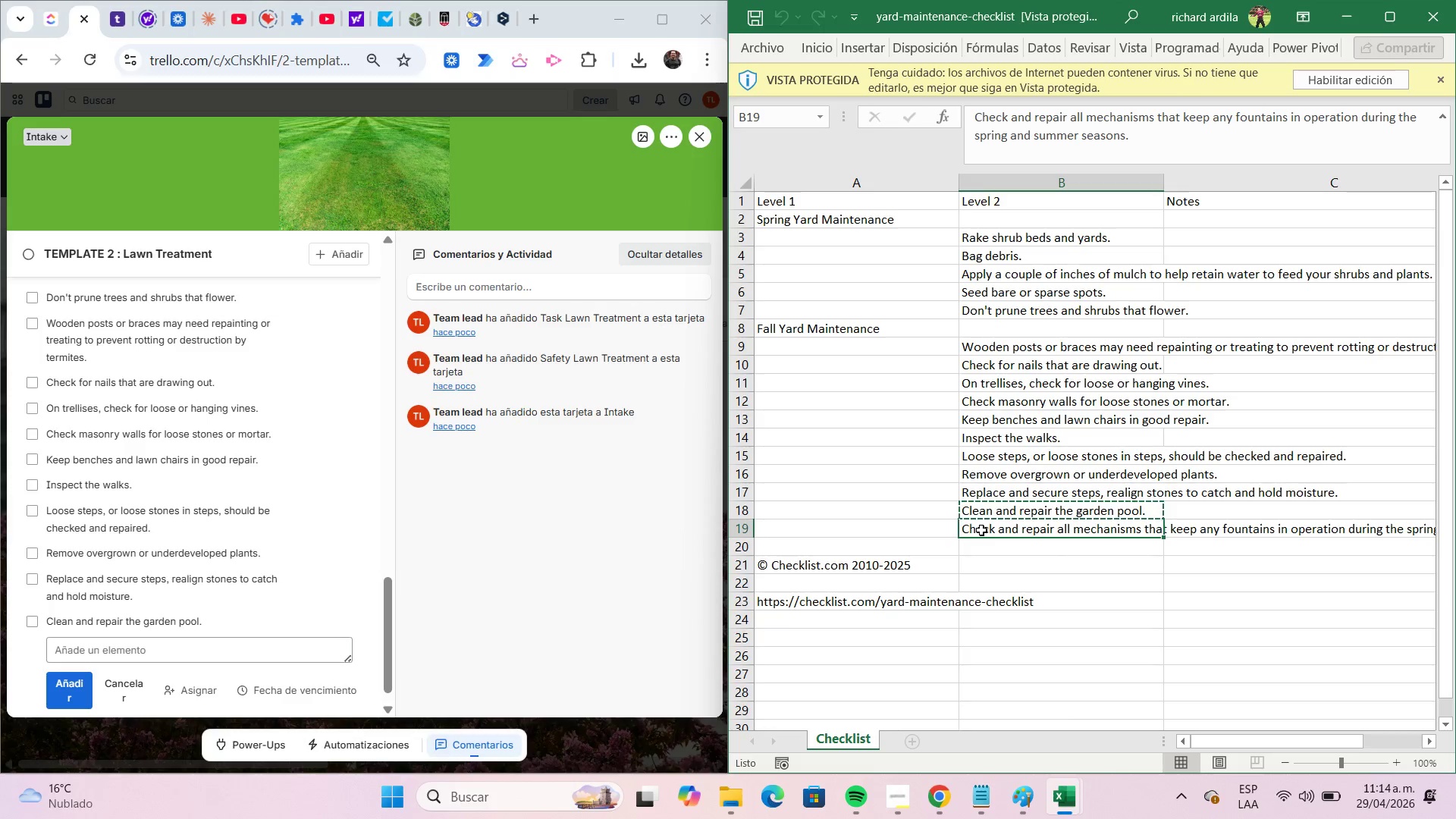 
key(Control+C)
 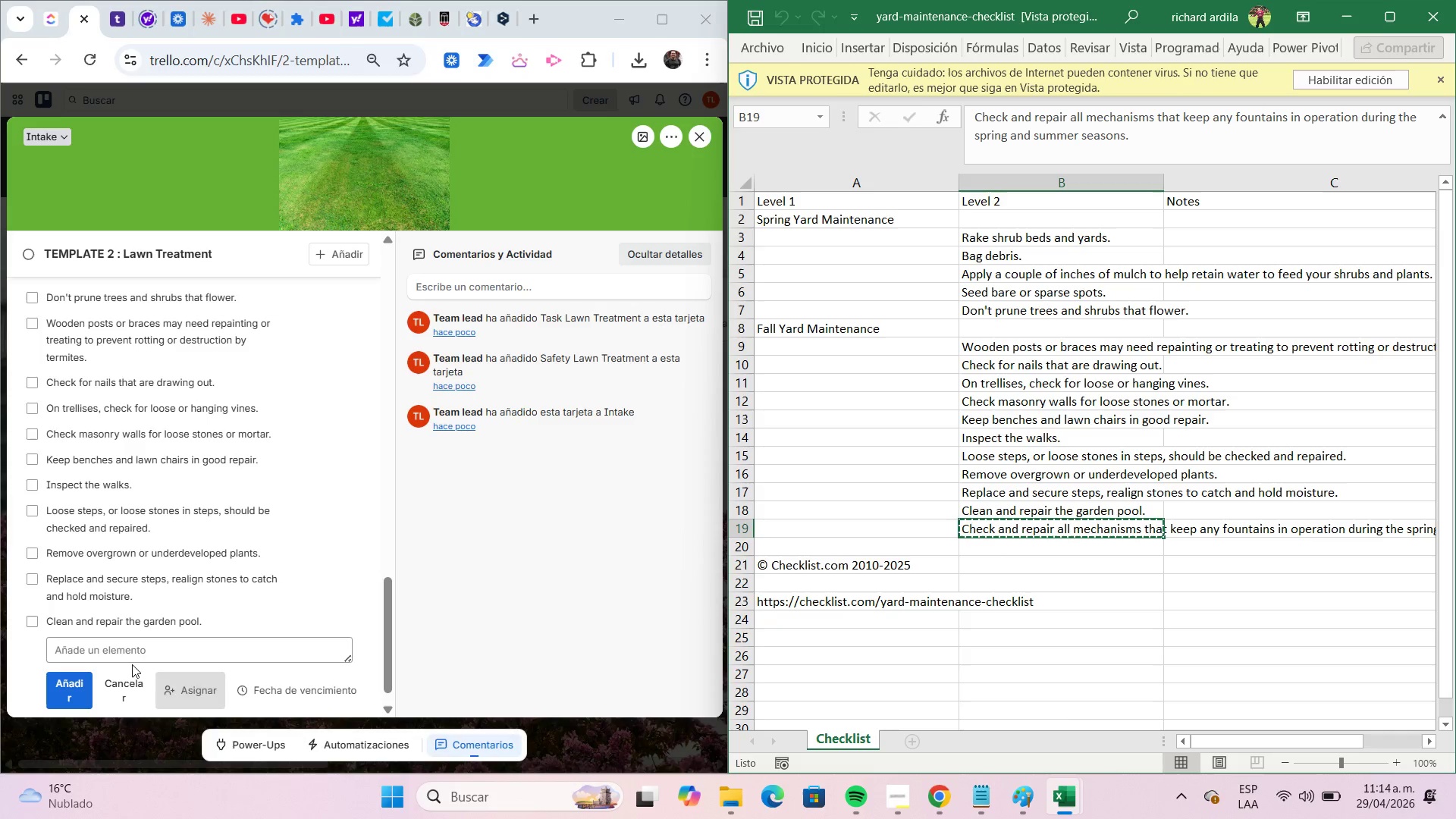 
left_click([118, 653])
 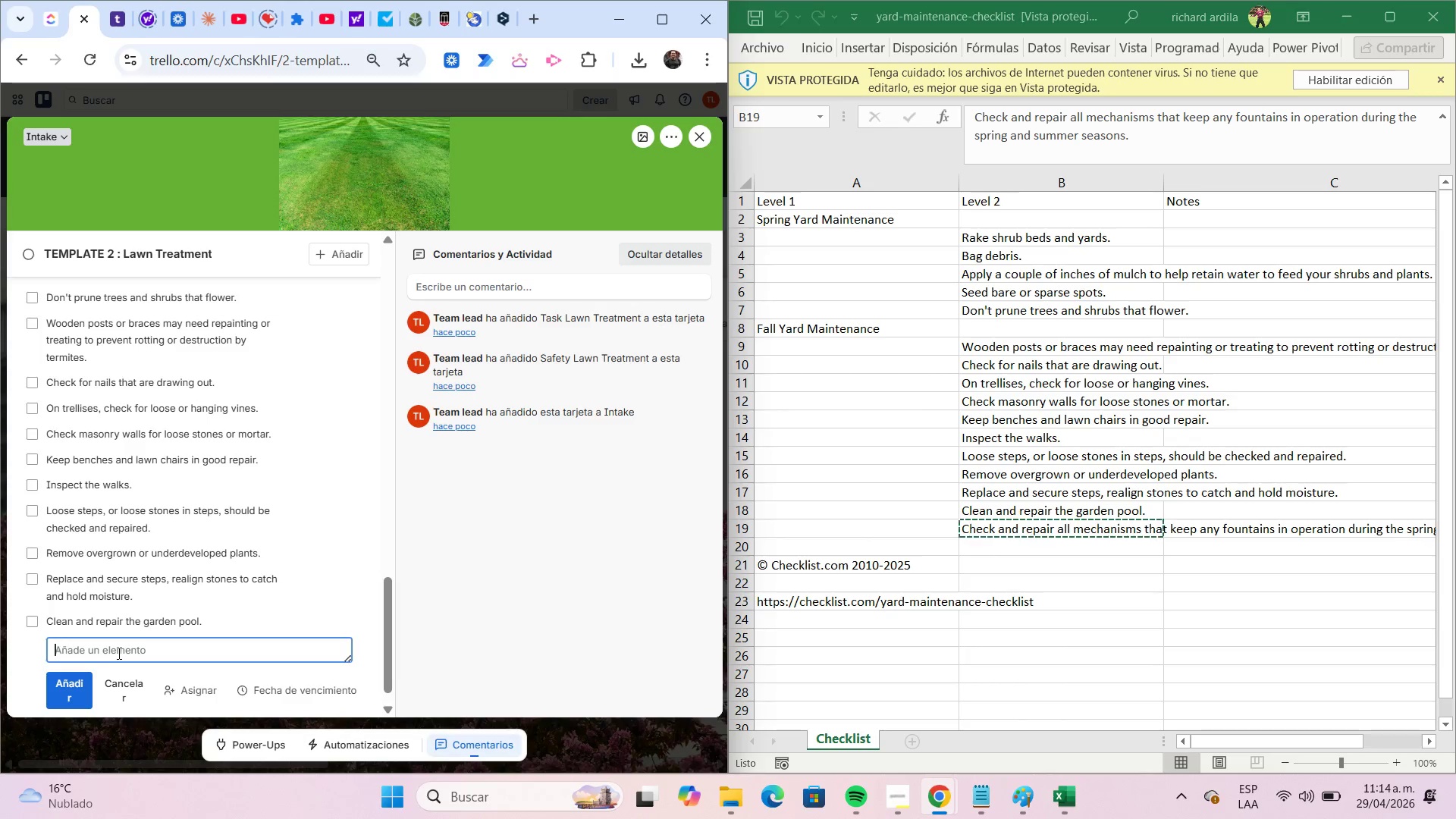 
key(Control+ControlLeft)
 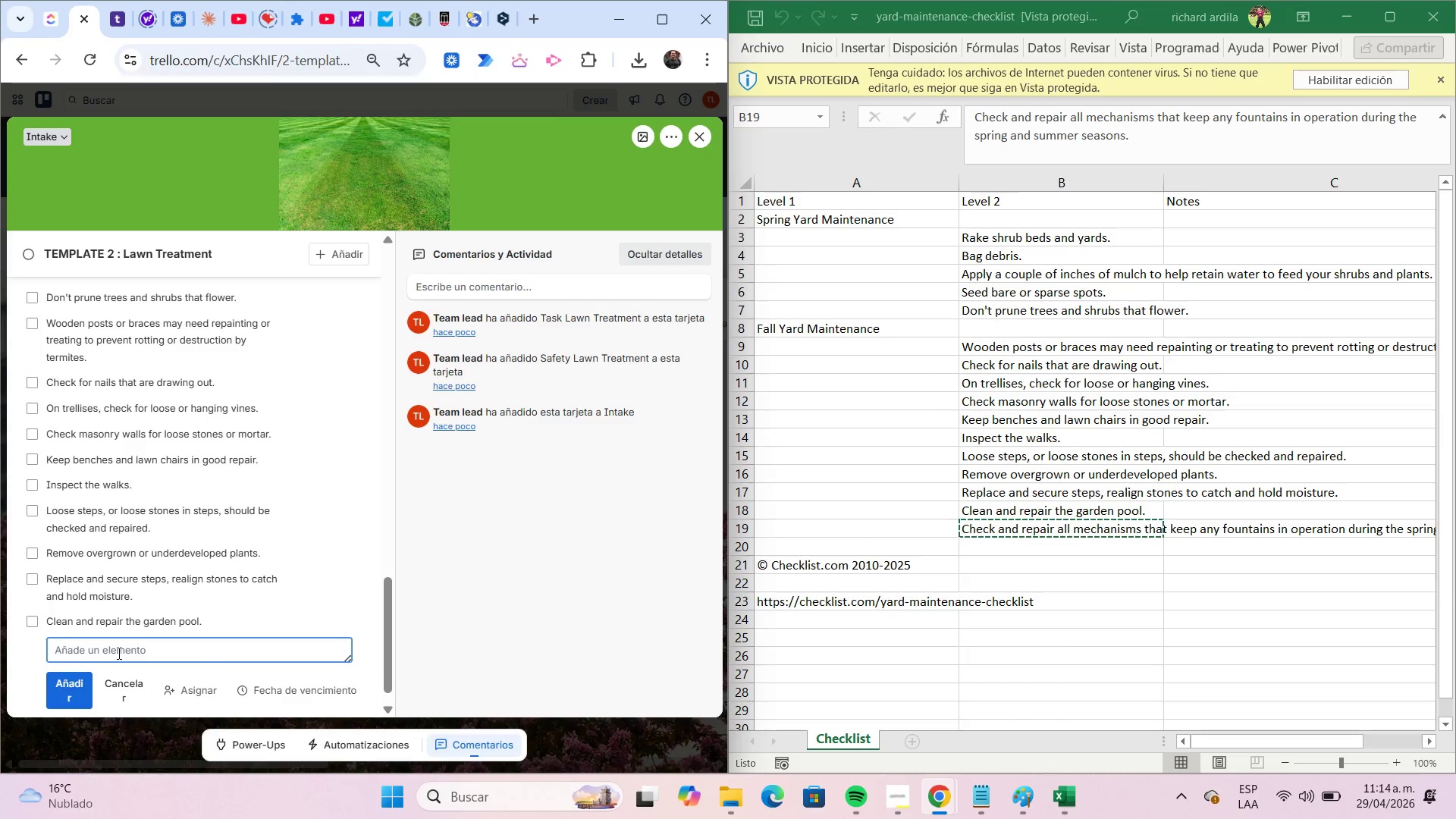 
key(Control+V)
 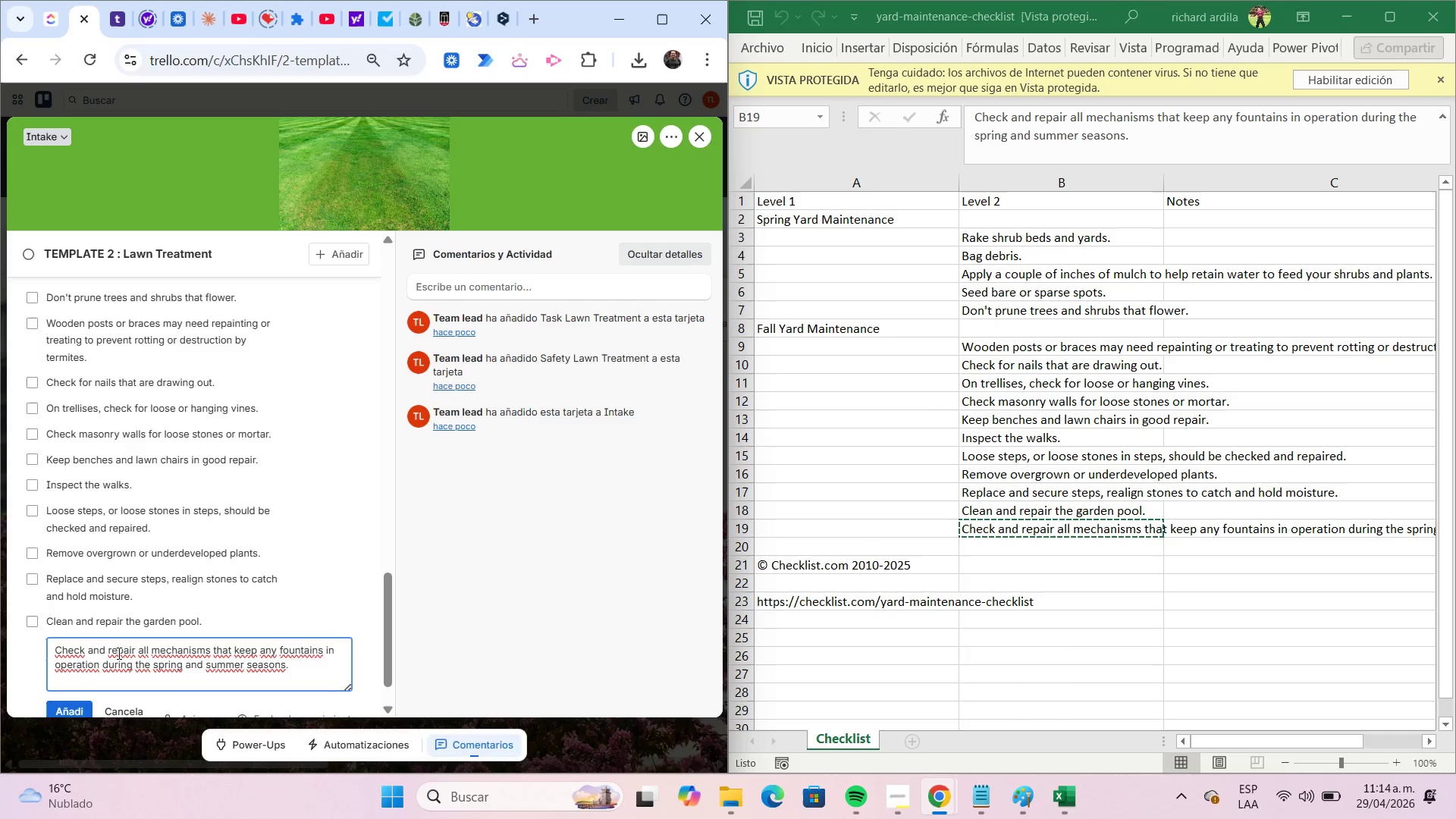 
key(Backspace)
 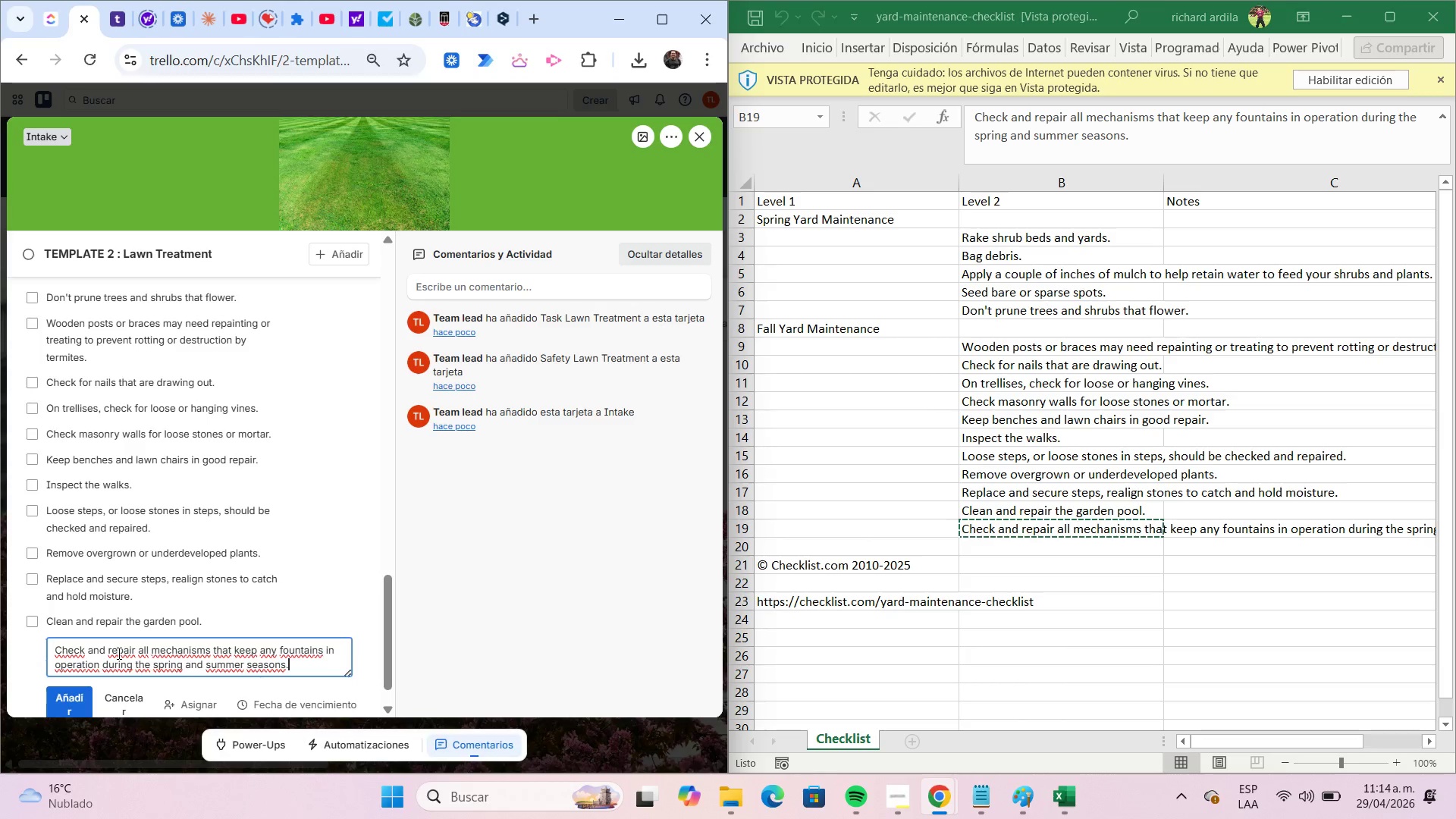 
key(Enter)
 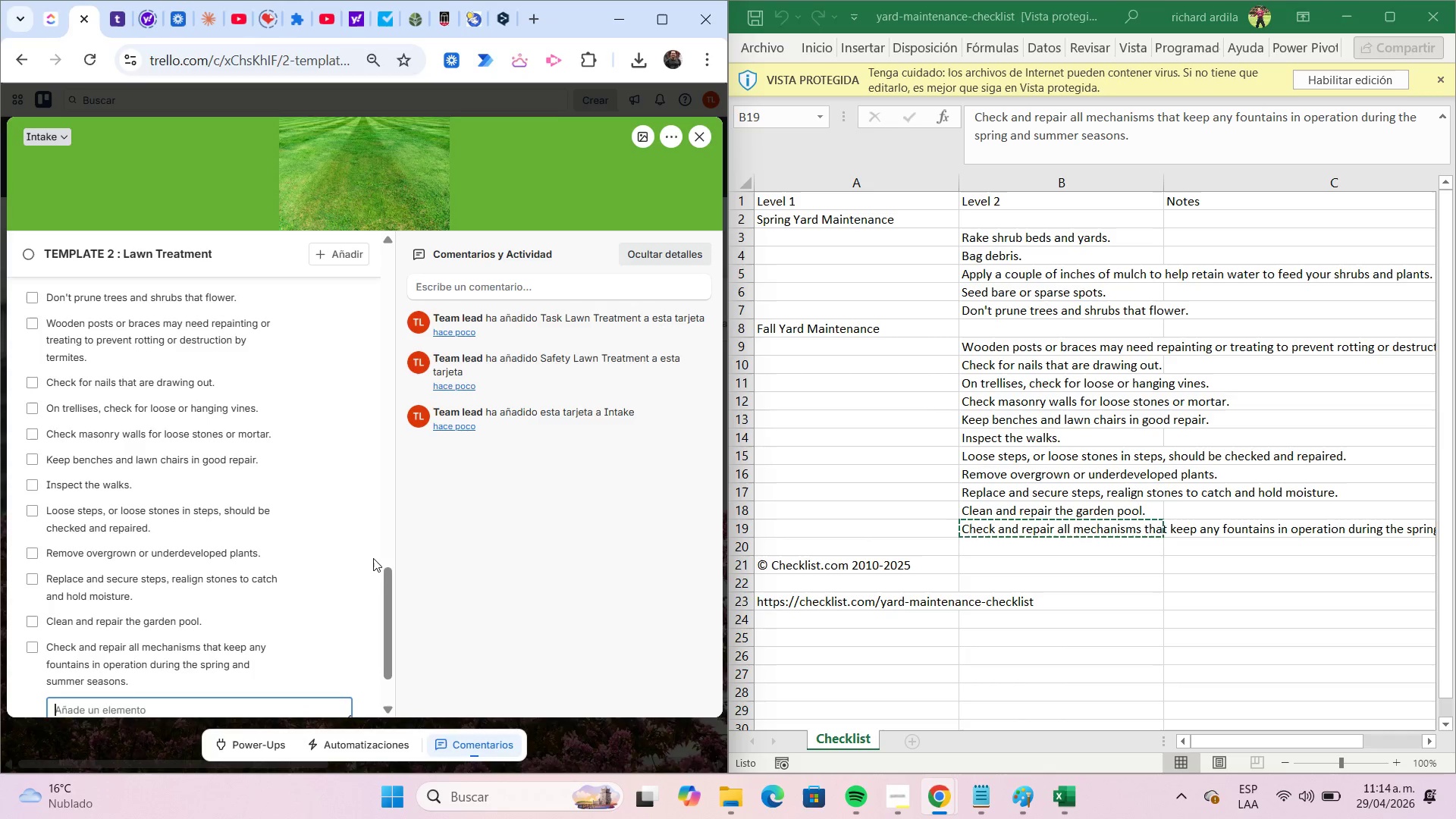 
scroll: coordinate [131, 541], scroll_direction: up, amount: 3.0
 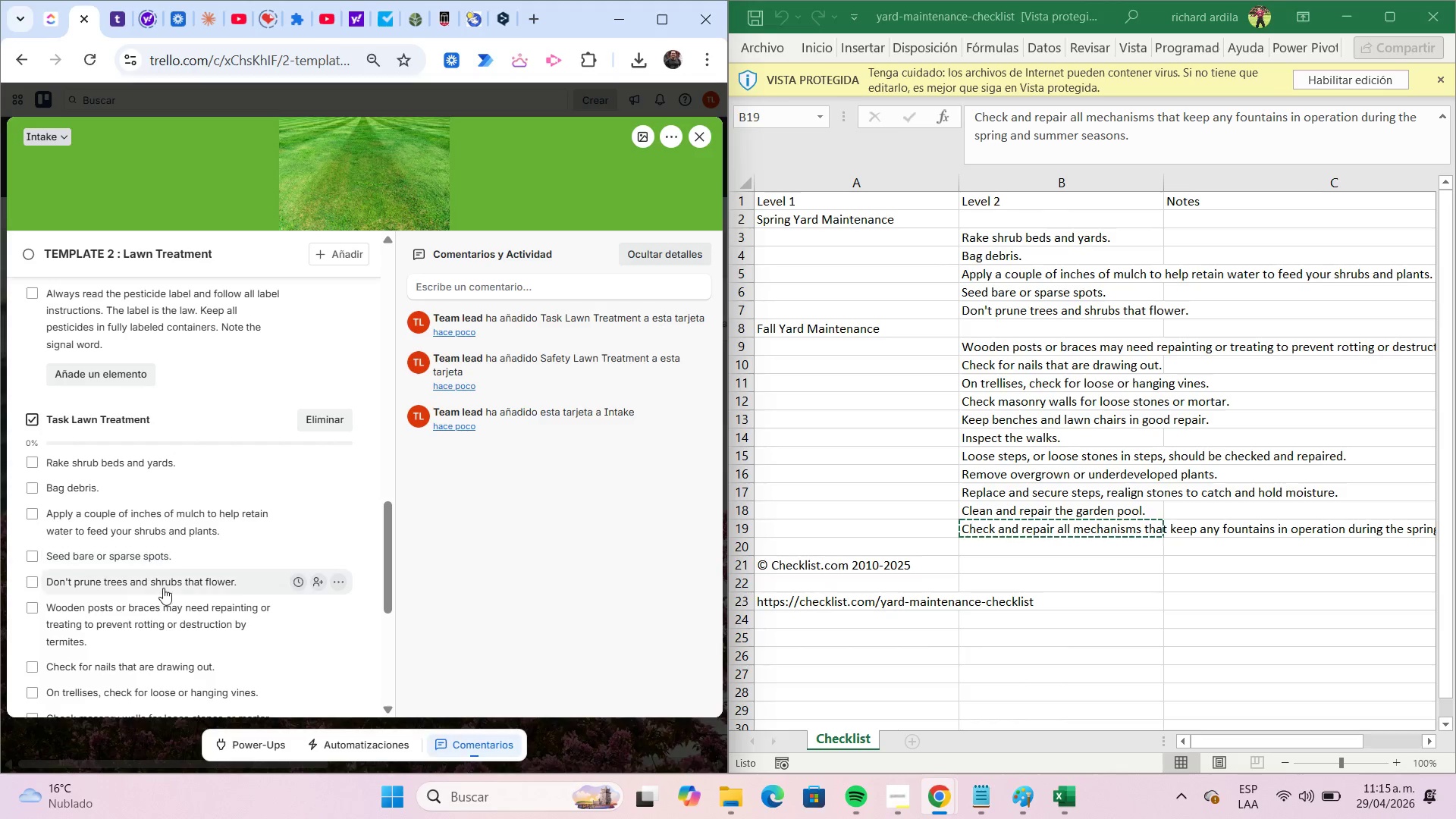 
scroll: coordinate [191, 660], scroll_direction: down, amount: 4.0
 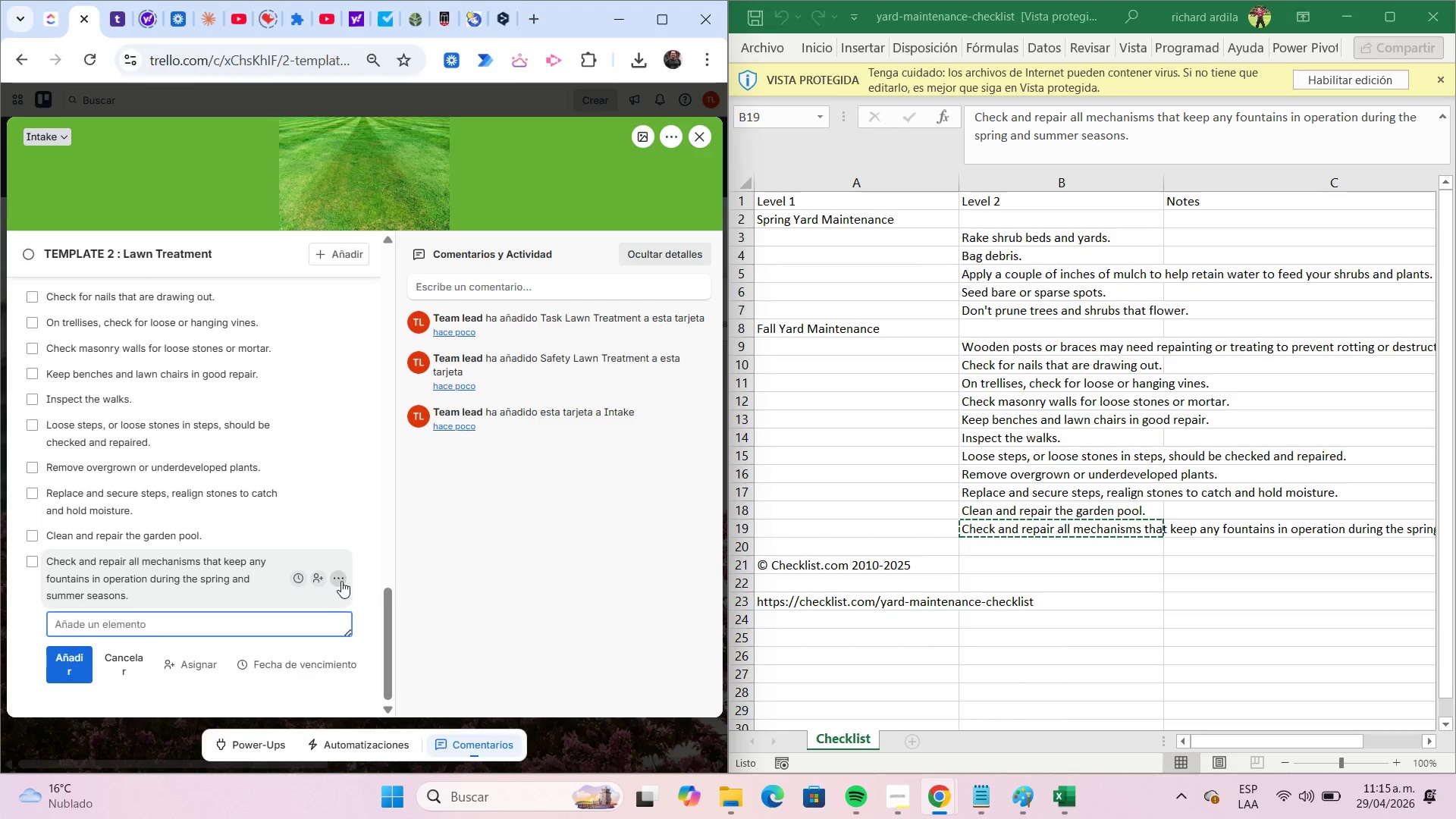 
left_click([366, 554])
 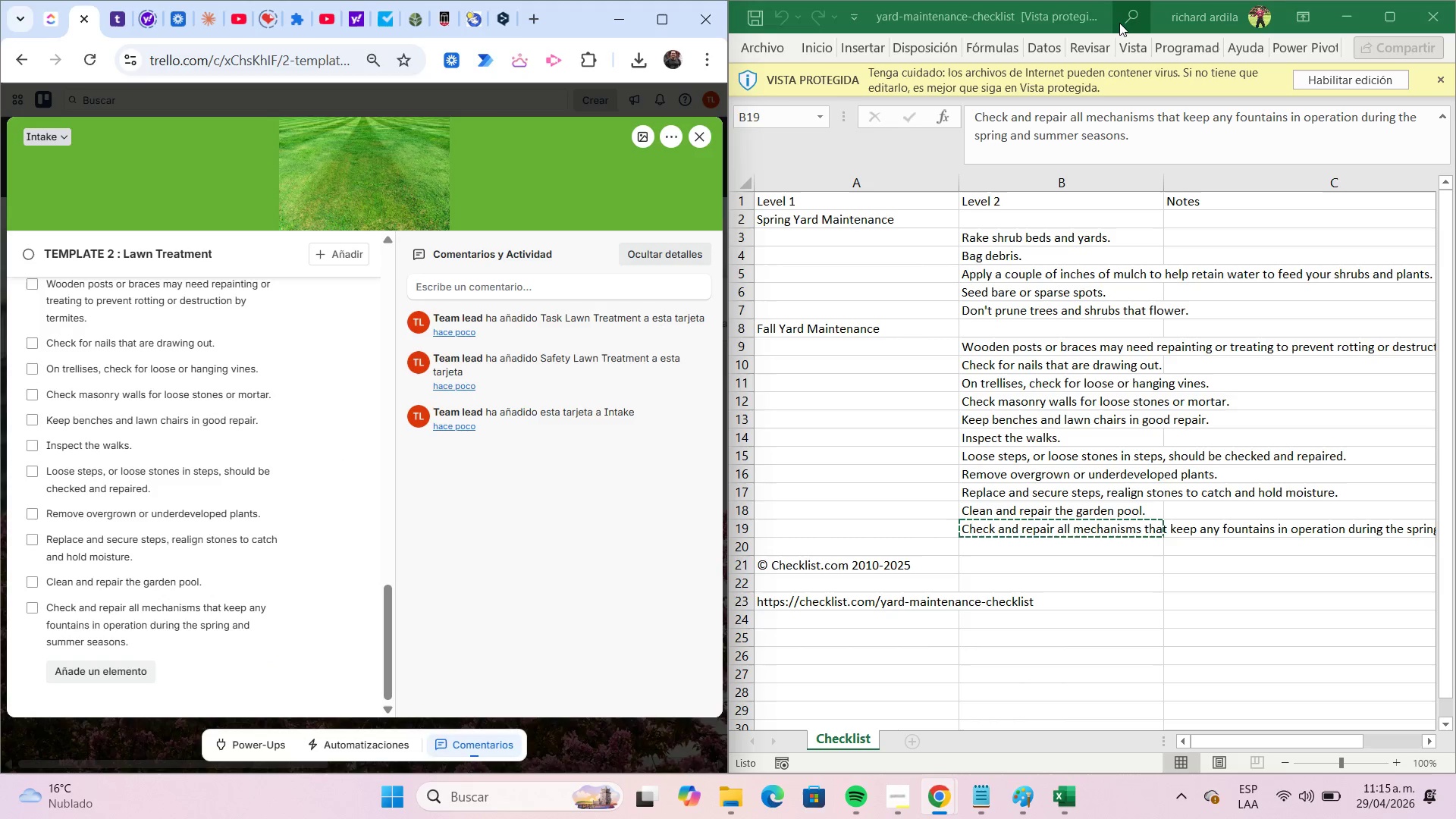 
left_click([995, 25])
 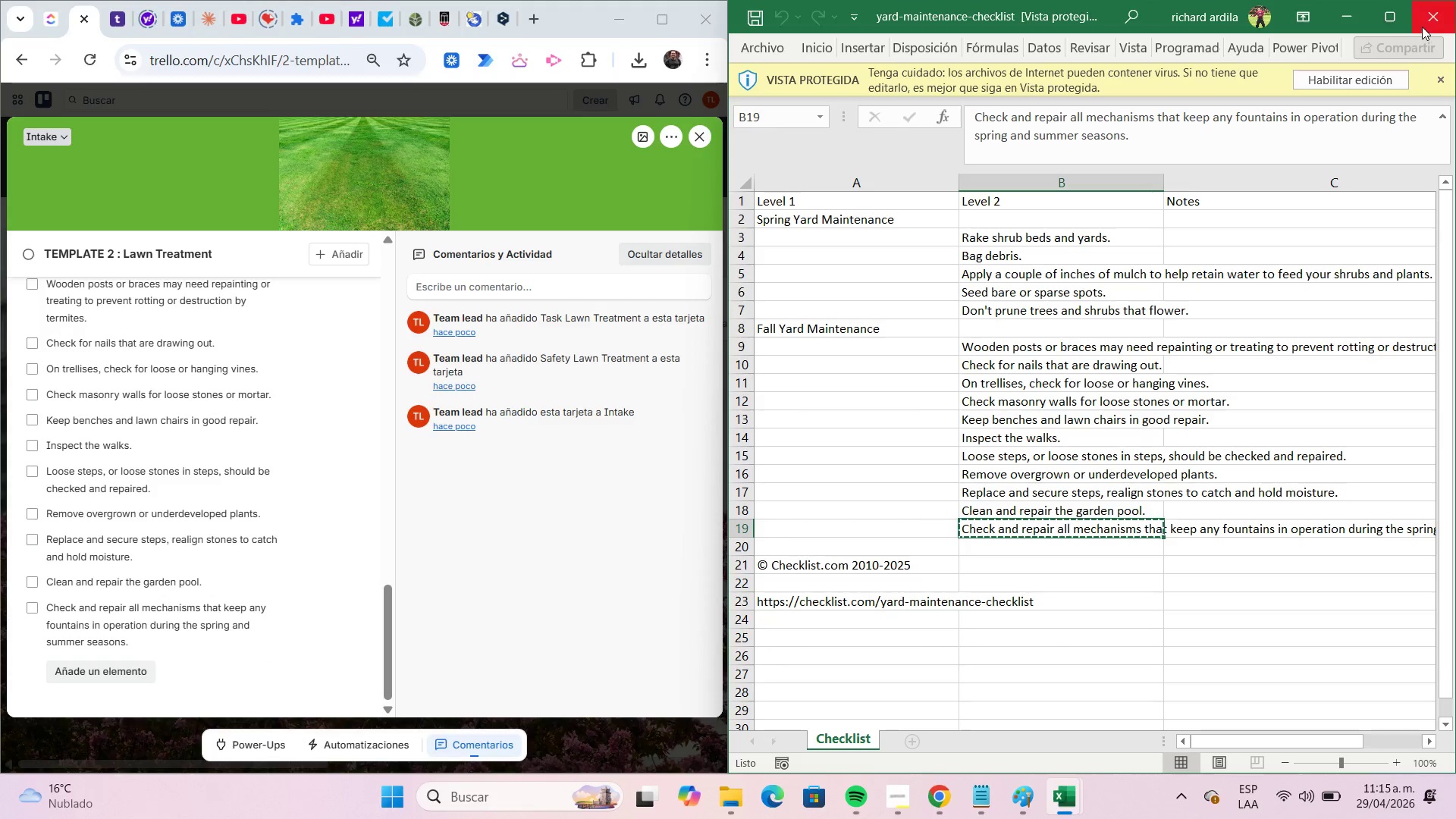 
left_click([1424, 27])
 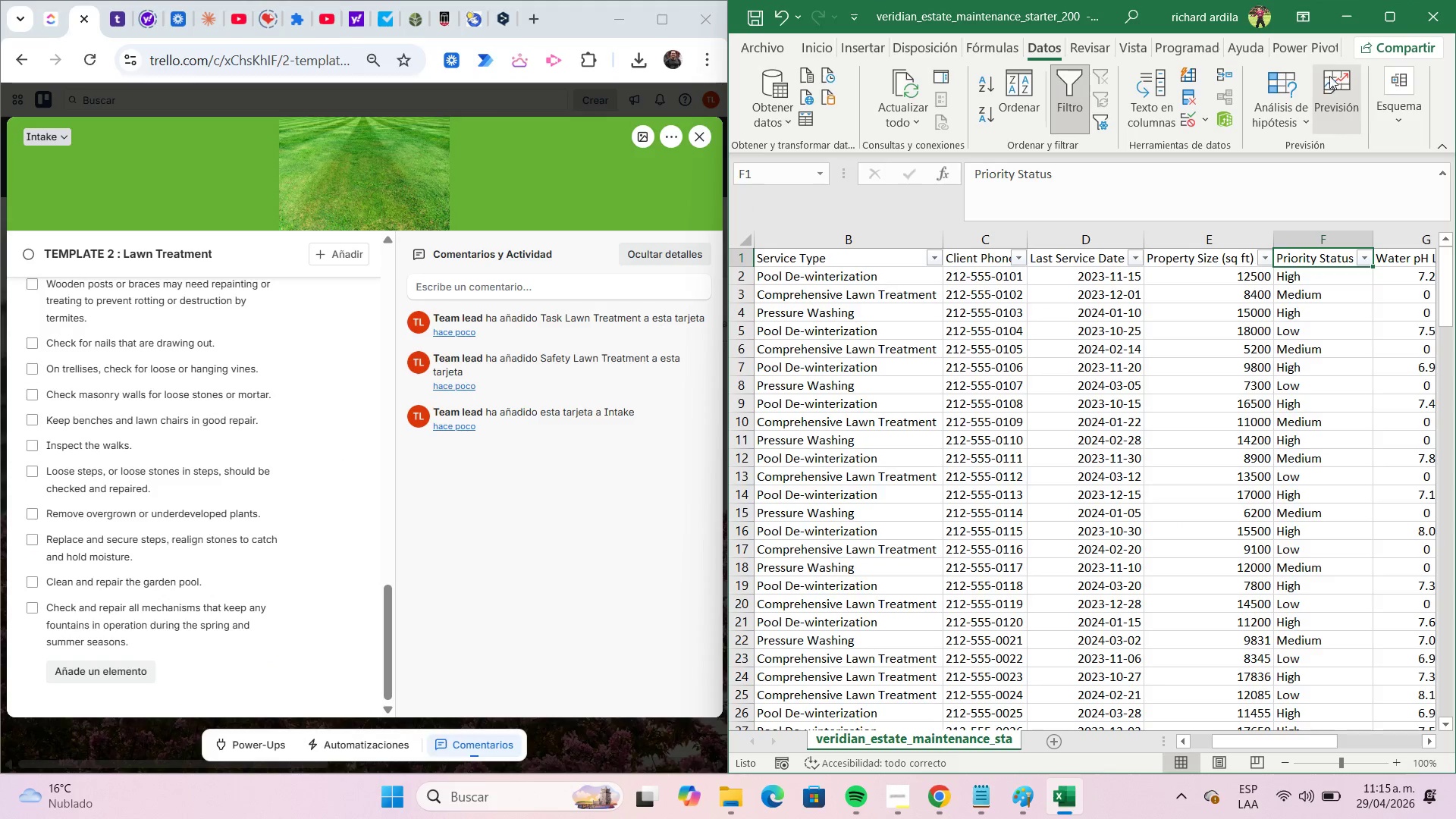 
left_click([1355, 24])
 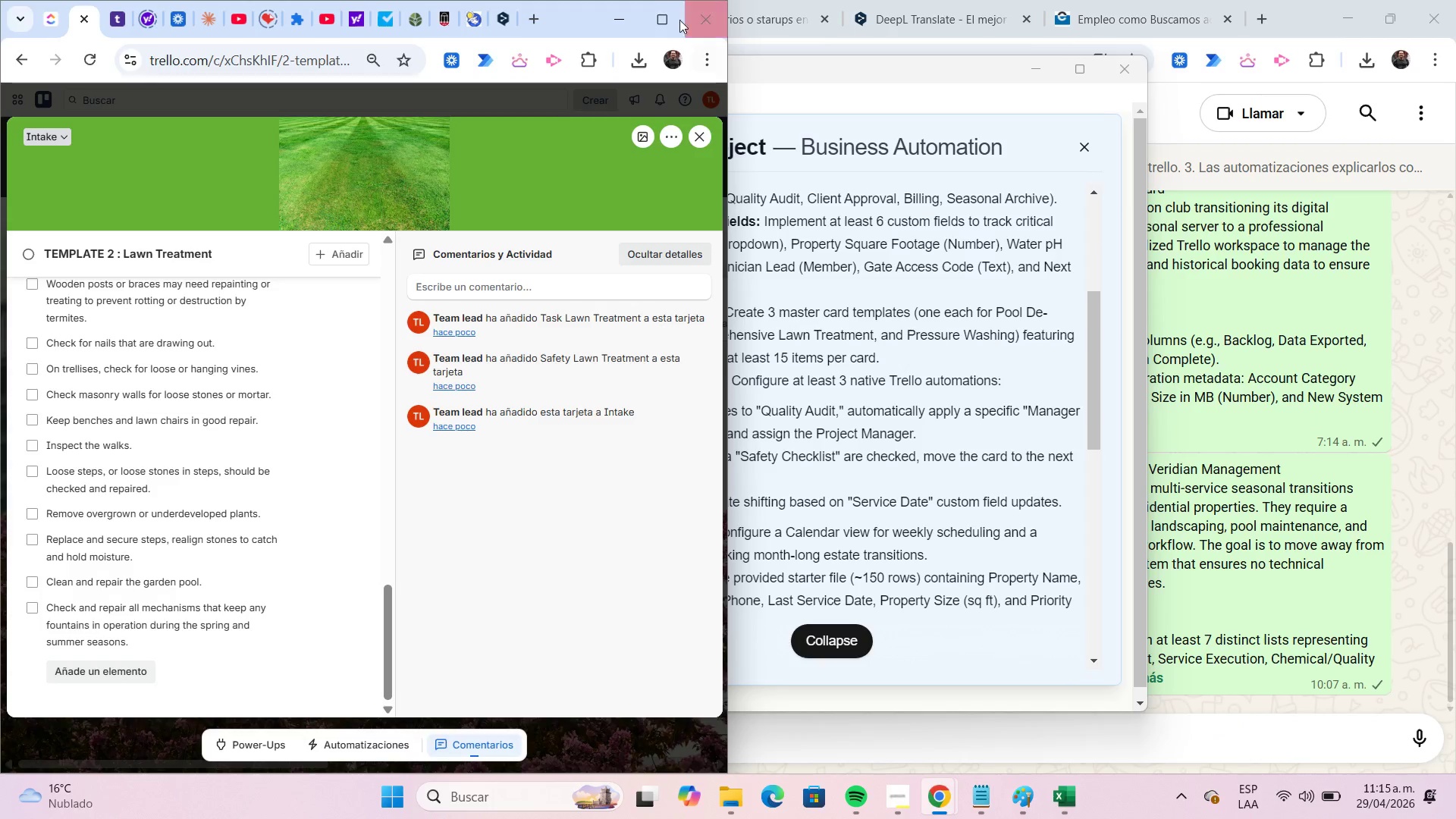 
left_click([657, 22])
 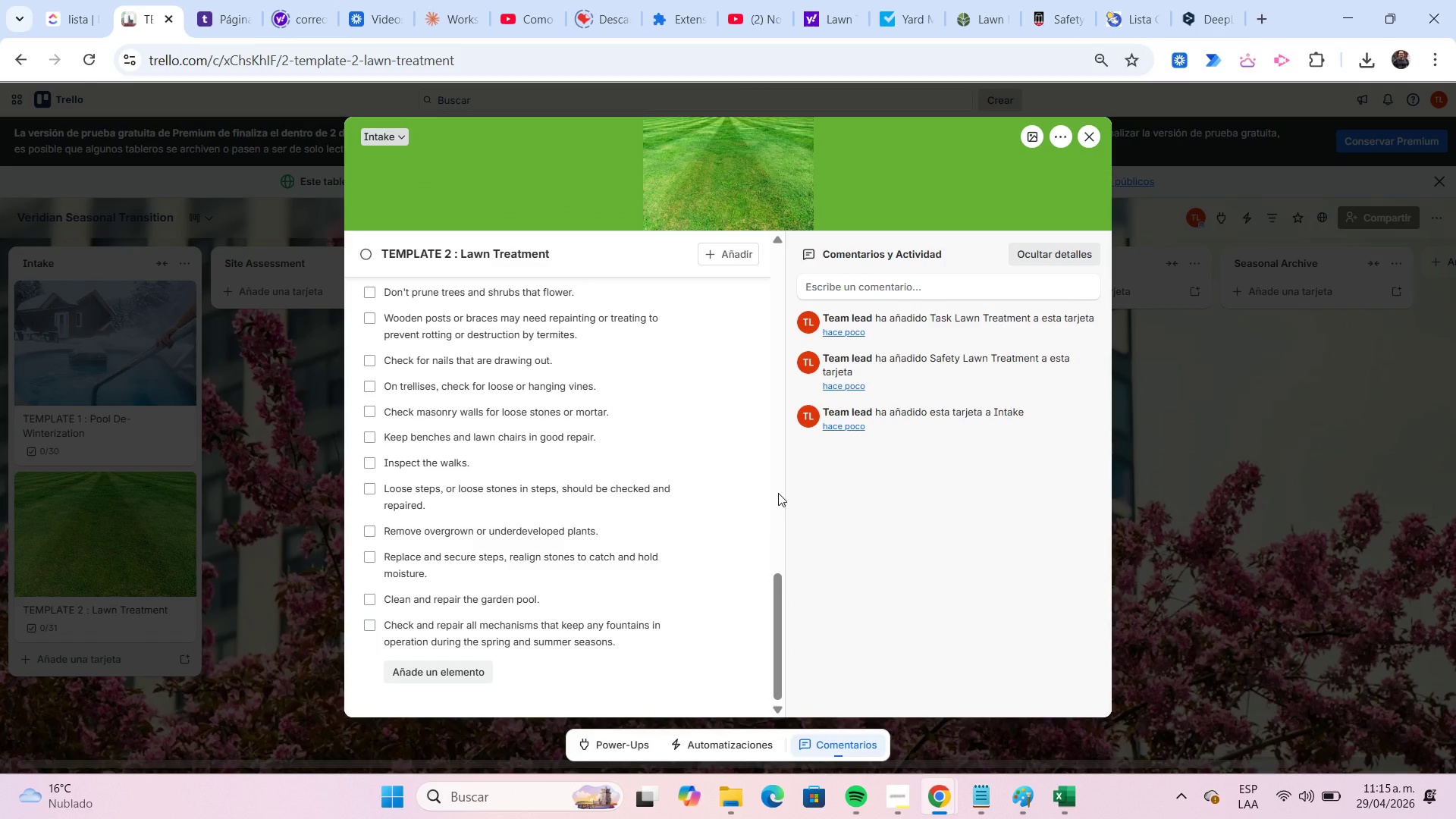 
scroll: coordinate [777, 492], scroll_direction: down, amount: 2.0
 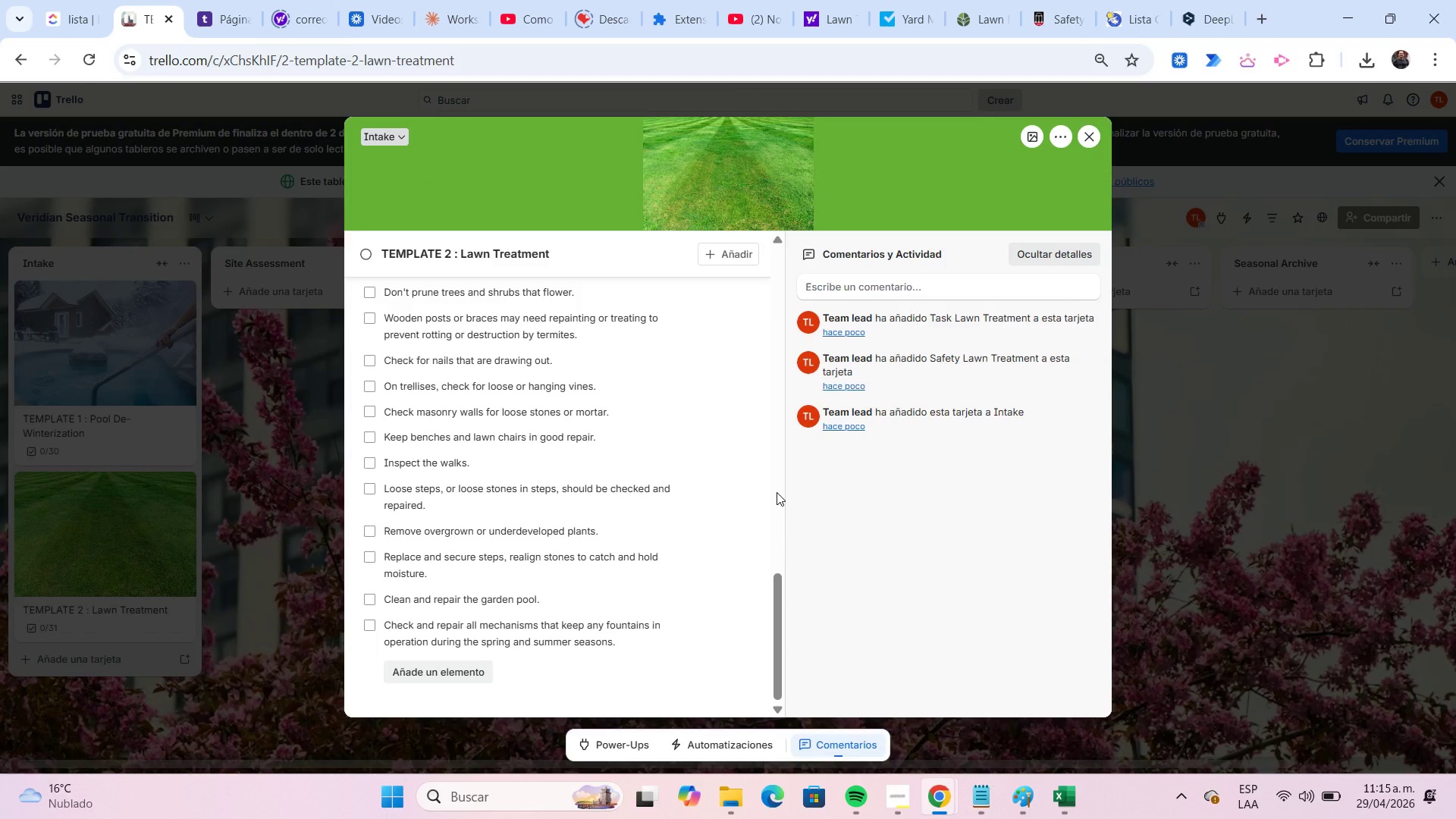 
scroll: coordinate [777, 492], scroll_direction: up, amount: 5.0
 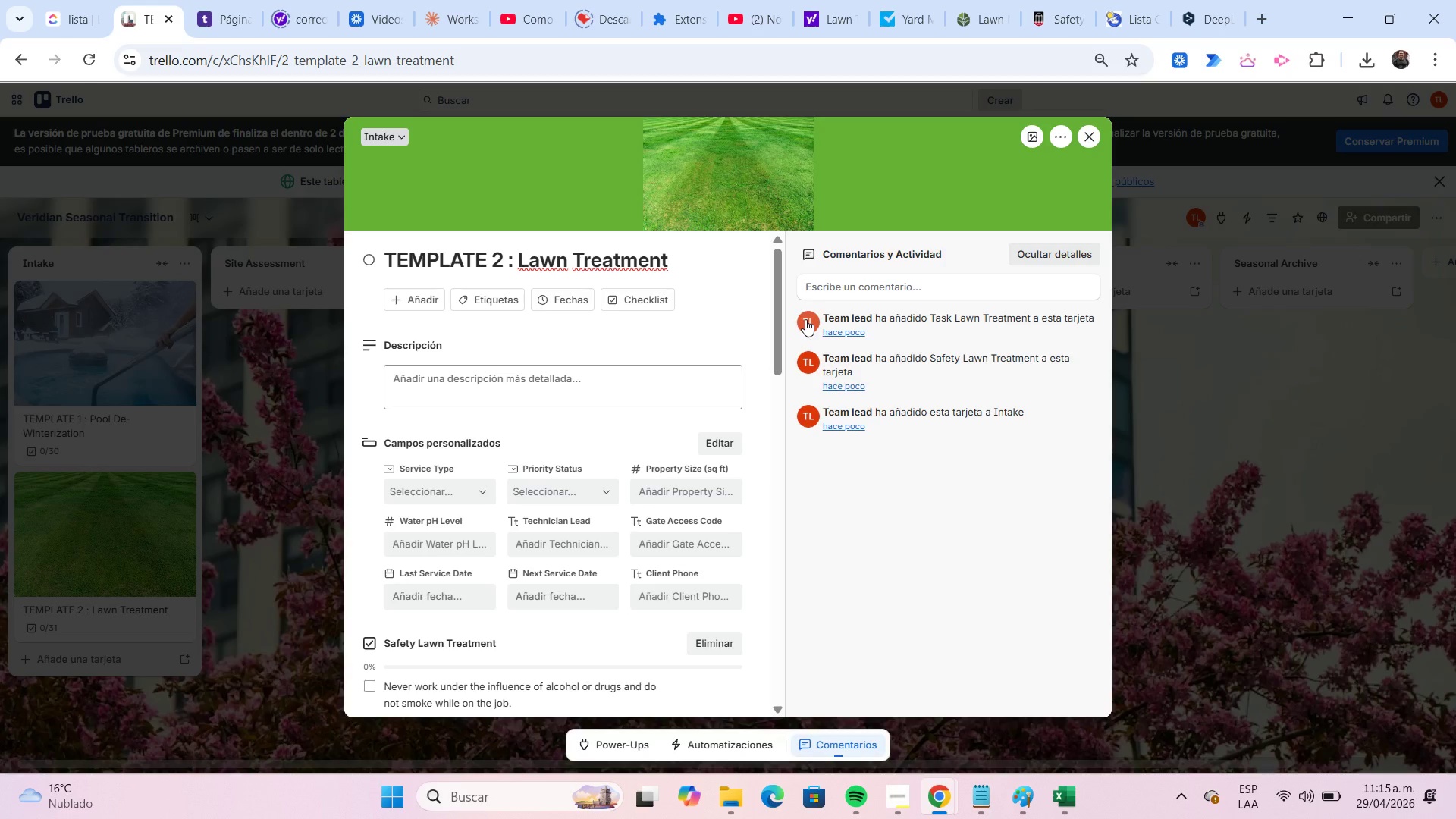 
left_click([1094, 143])
 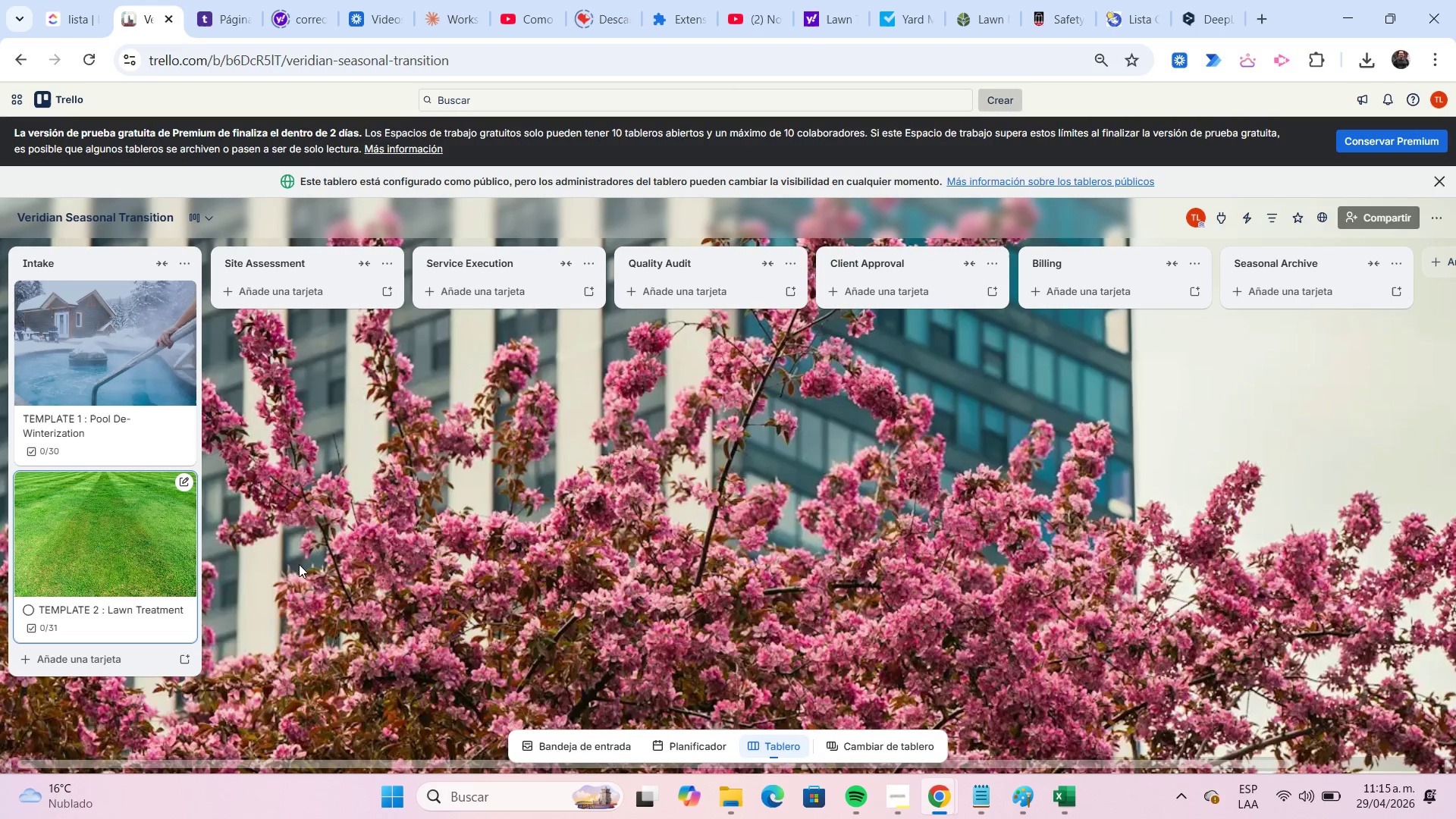 
wait(15.31)
 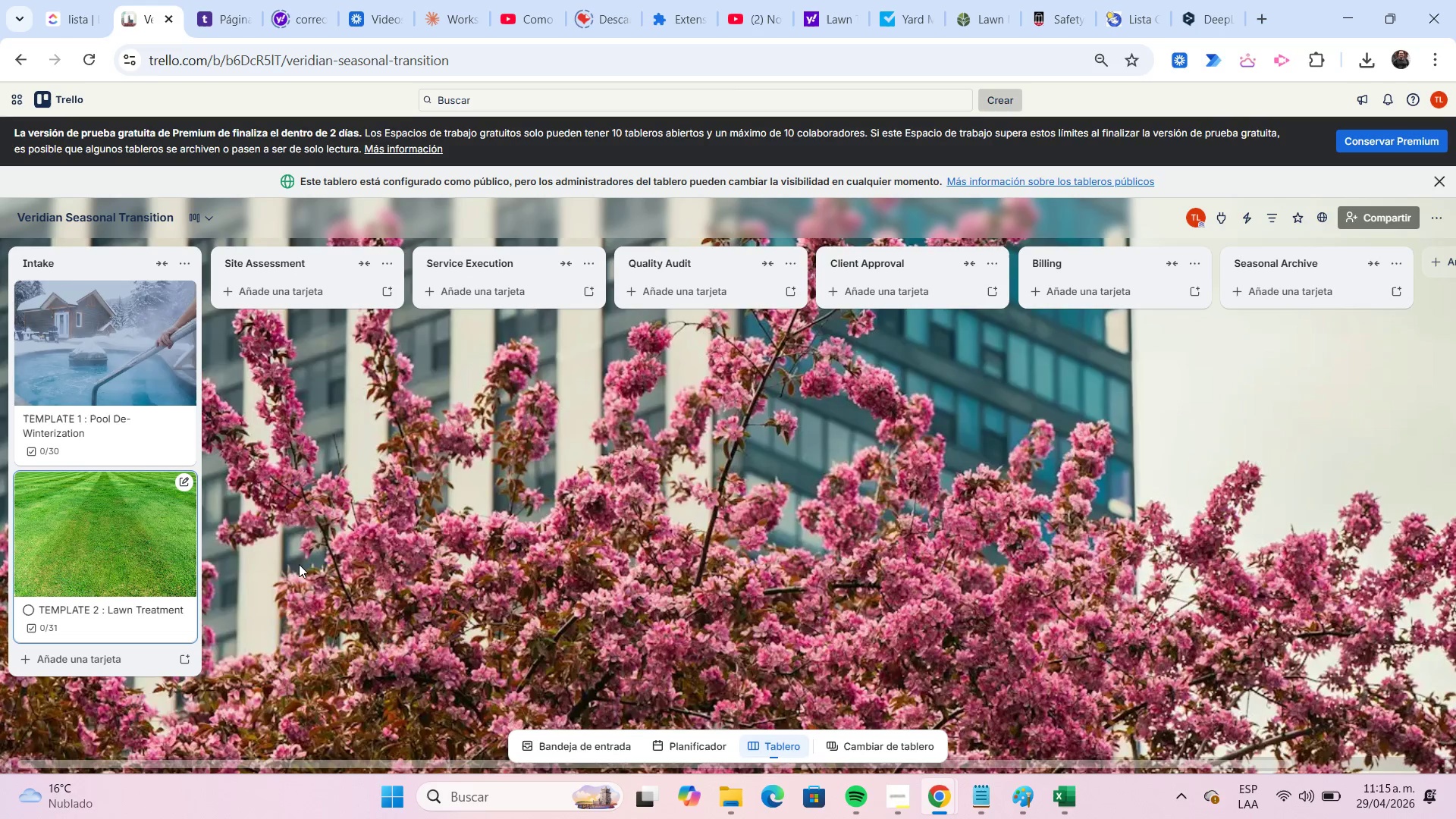 
left_click([130, 654])
 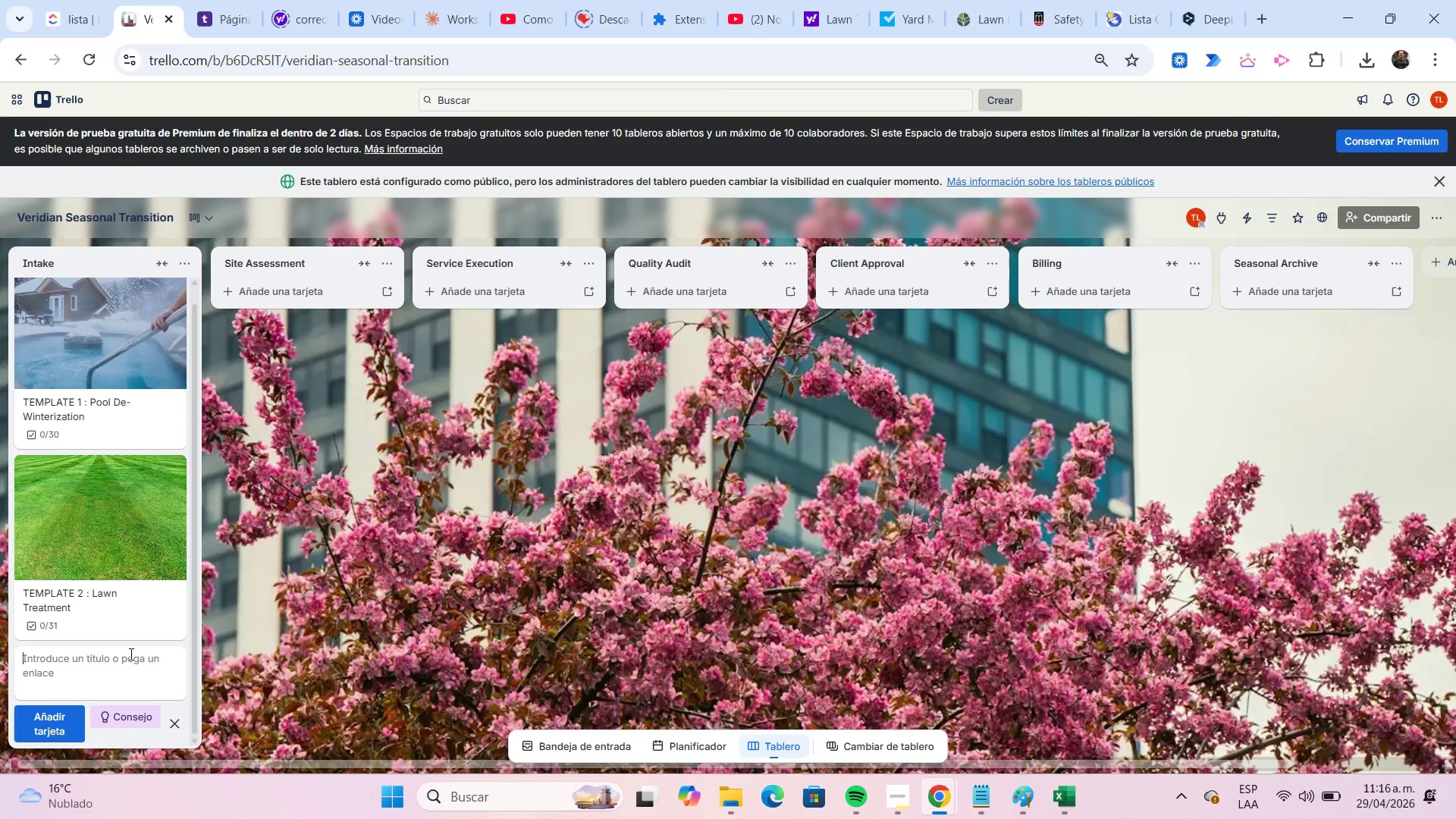 
type(template 3 > Pressure Washing)
 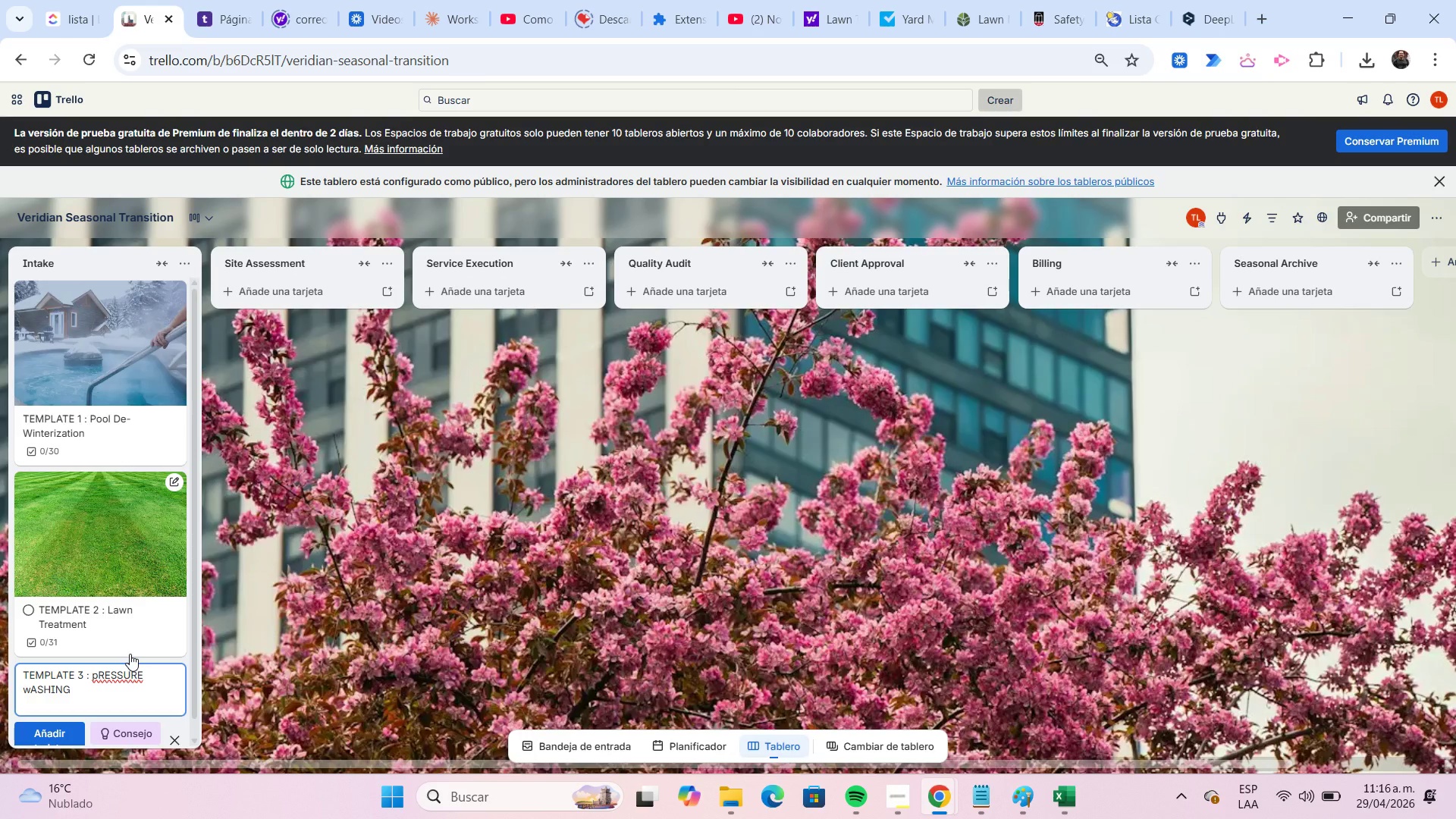 
key(Enter)
 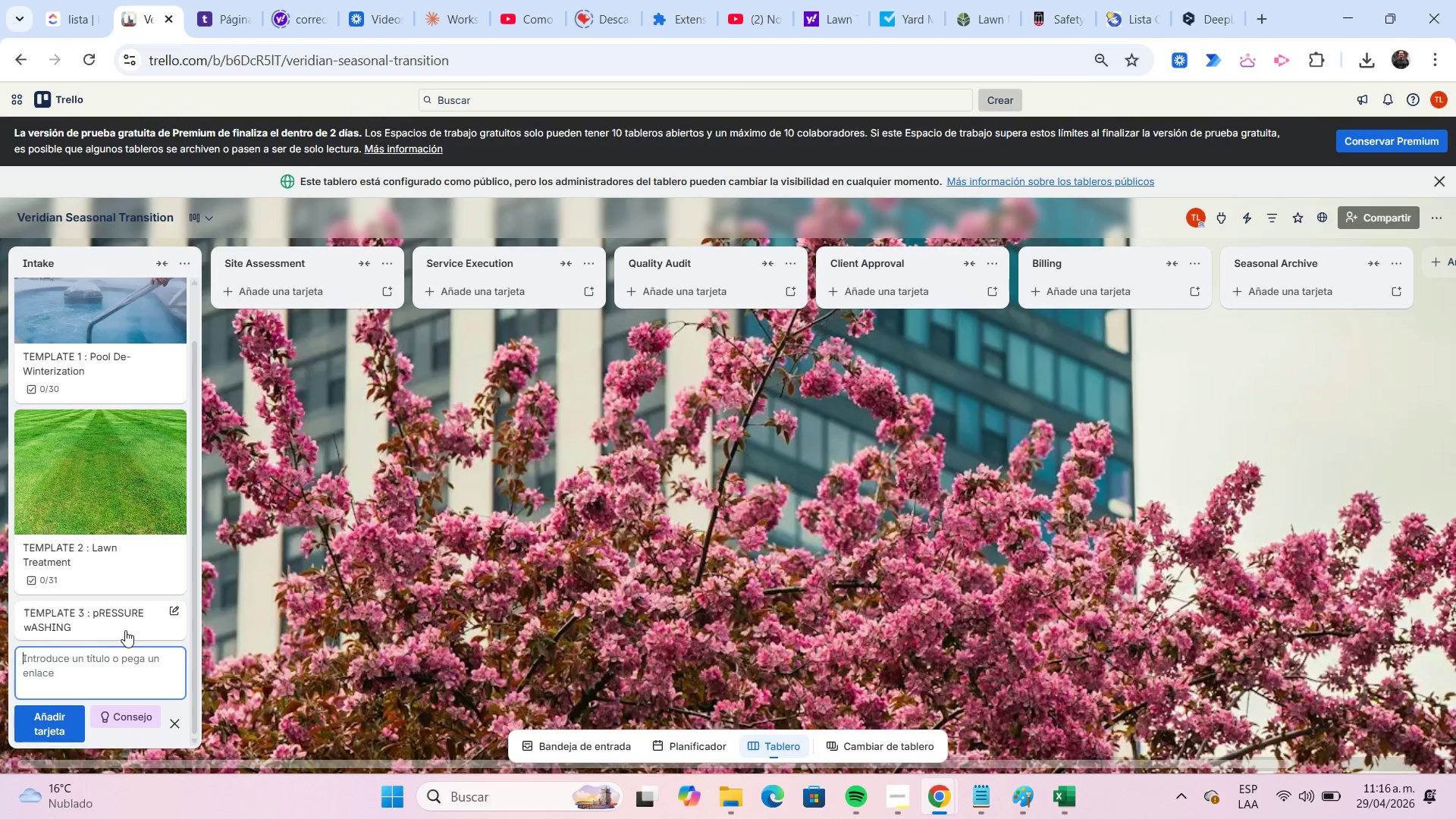 
left_click([117, 624])
 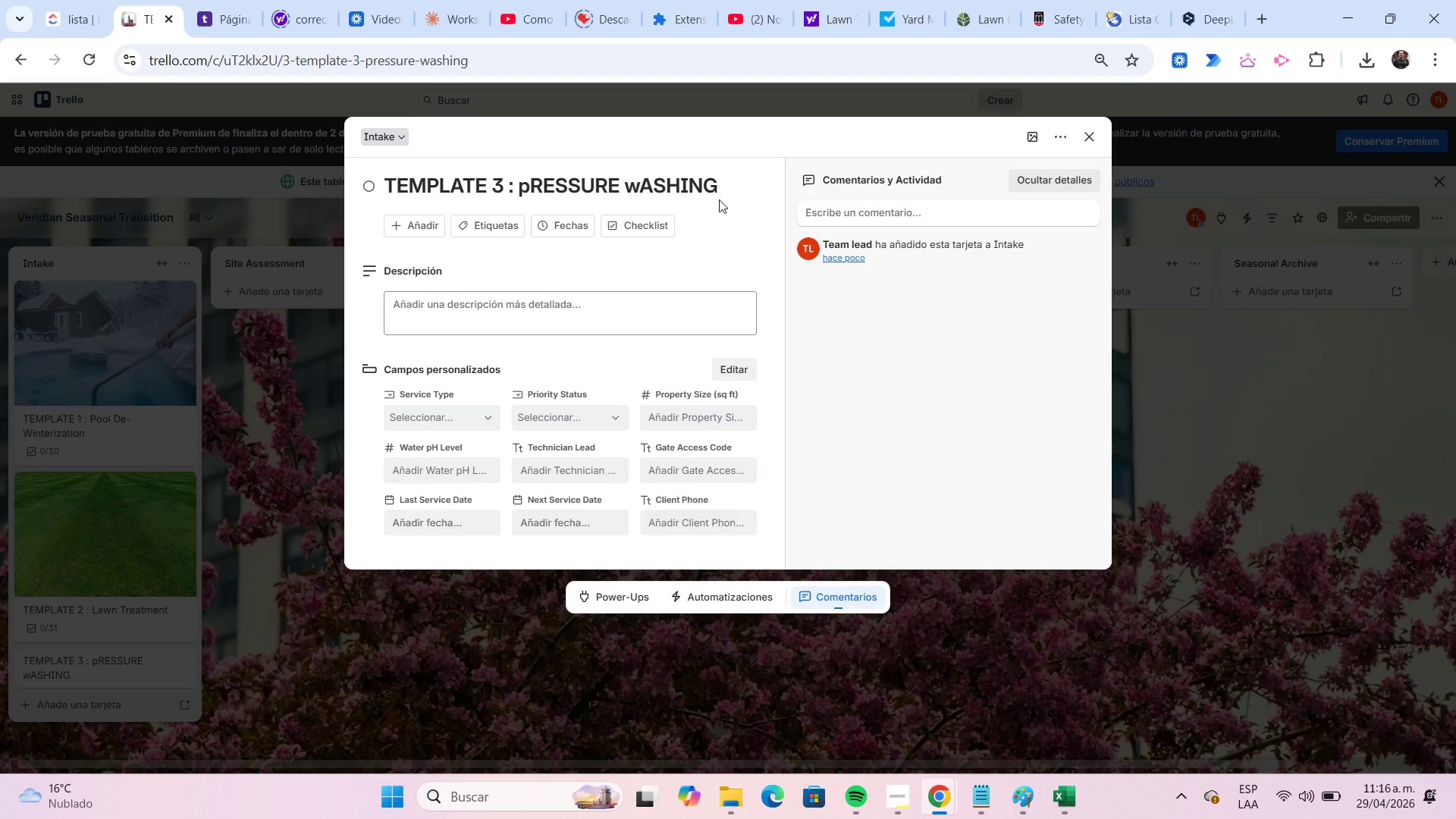 
left_click([717, 196])
 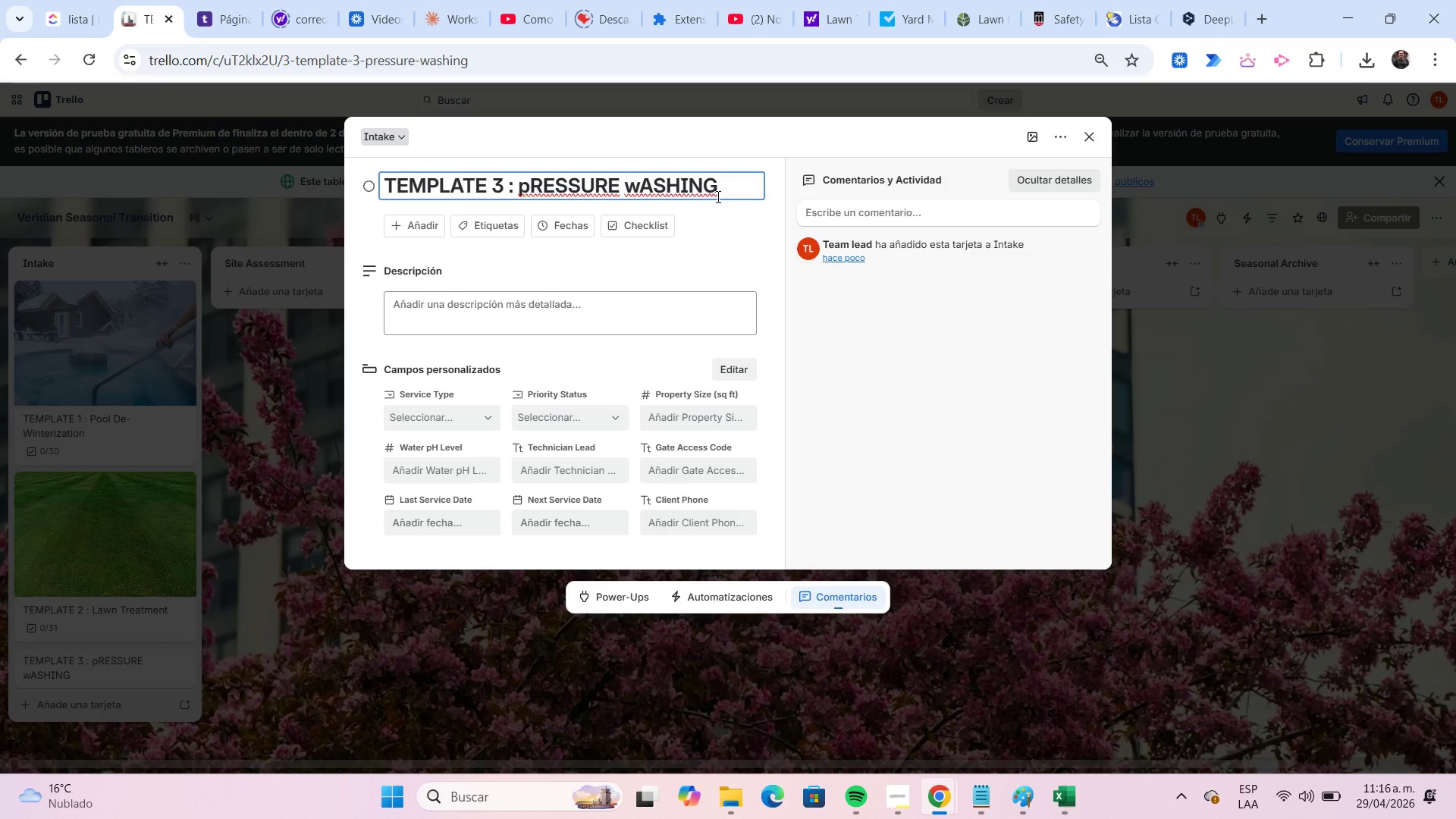 
key(Backspace)
key(Backspace)
key(Backspace)
key(Backspace)
key(Backspace)
key(Backspace)
key(Backspace)
key(Backspace)
key(Backspace)
key(Backspace)
key(Backspace)
key(Backspace)
key(Backspace)
key(Backspace)
key(Backspace)
key(Backspace)
type(Pressure Washing)
 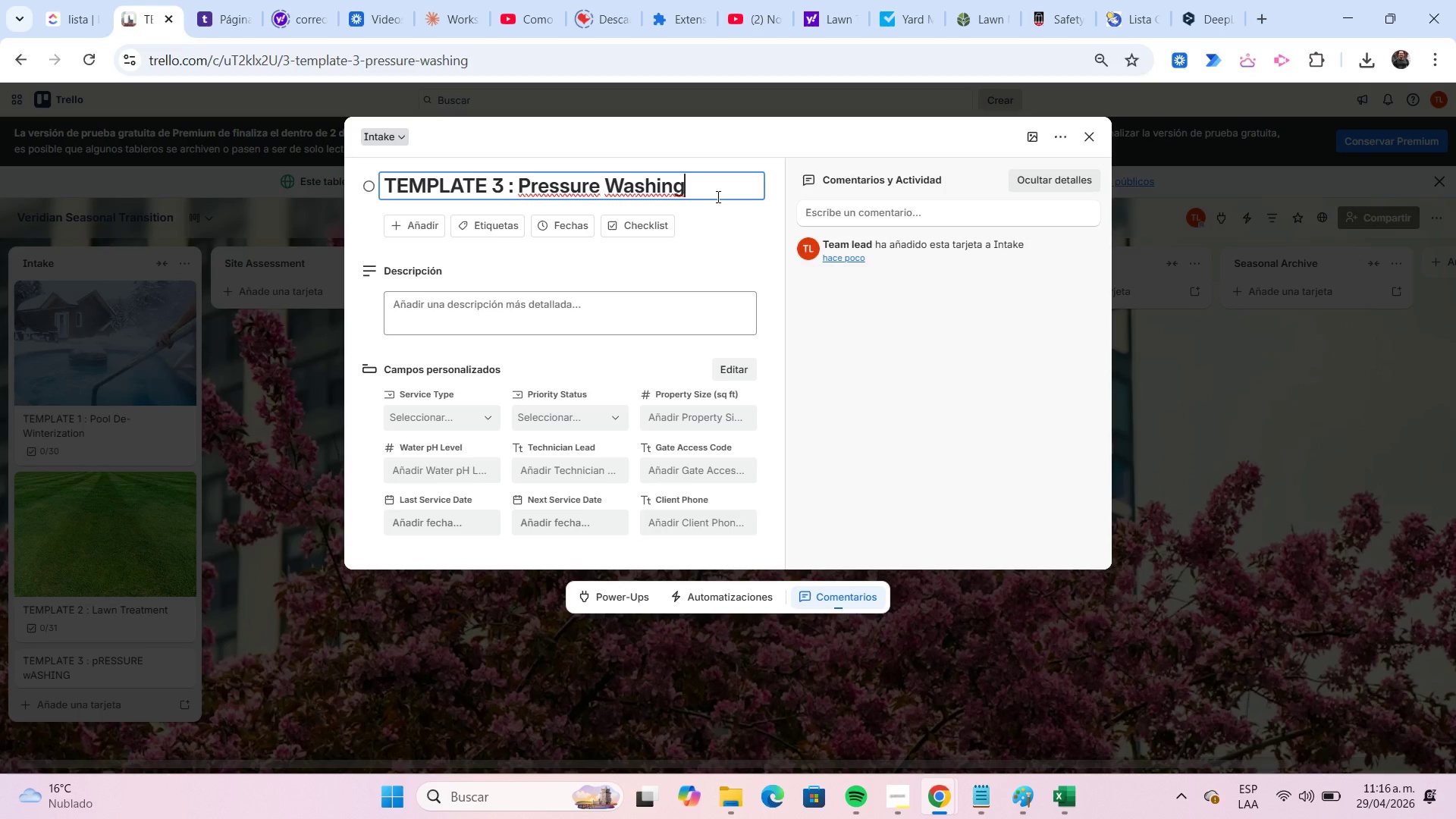 
hold_key(key=ArrowLeft, duration=0.97)
 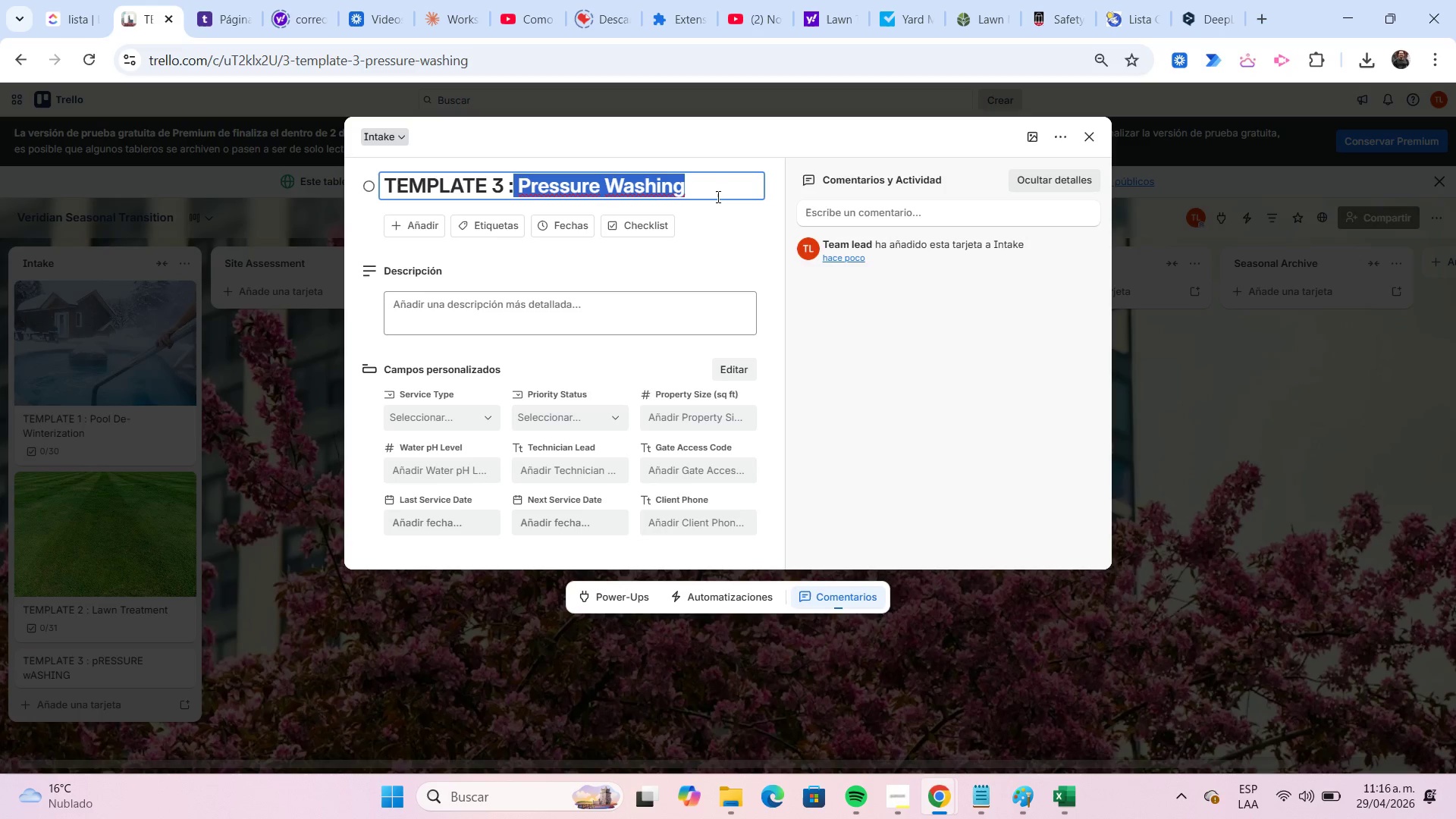 
key(Shift+ArrowLeft)
 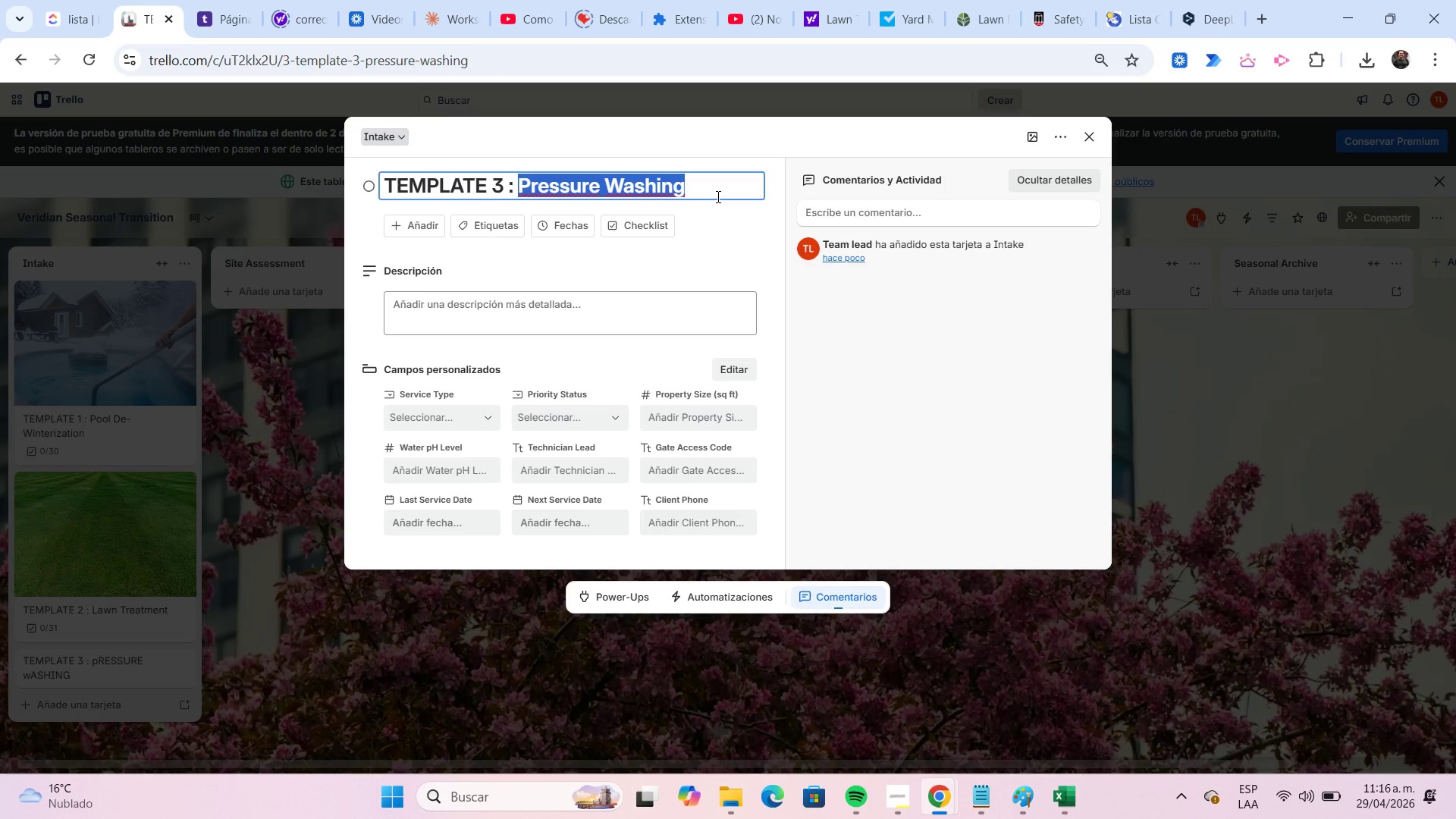 
key(Shift+ArrowRight)
 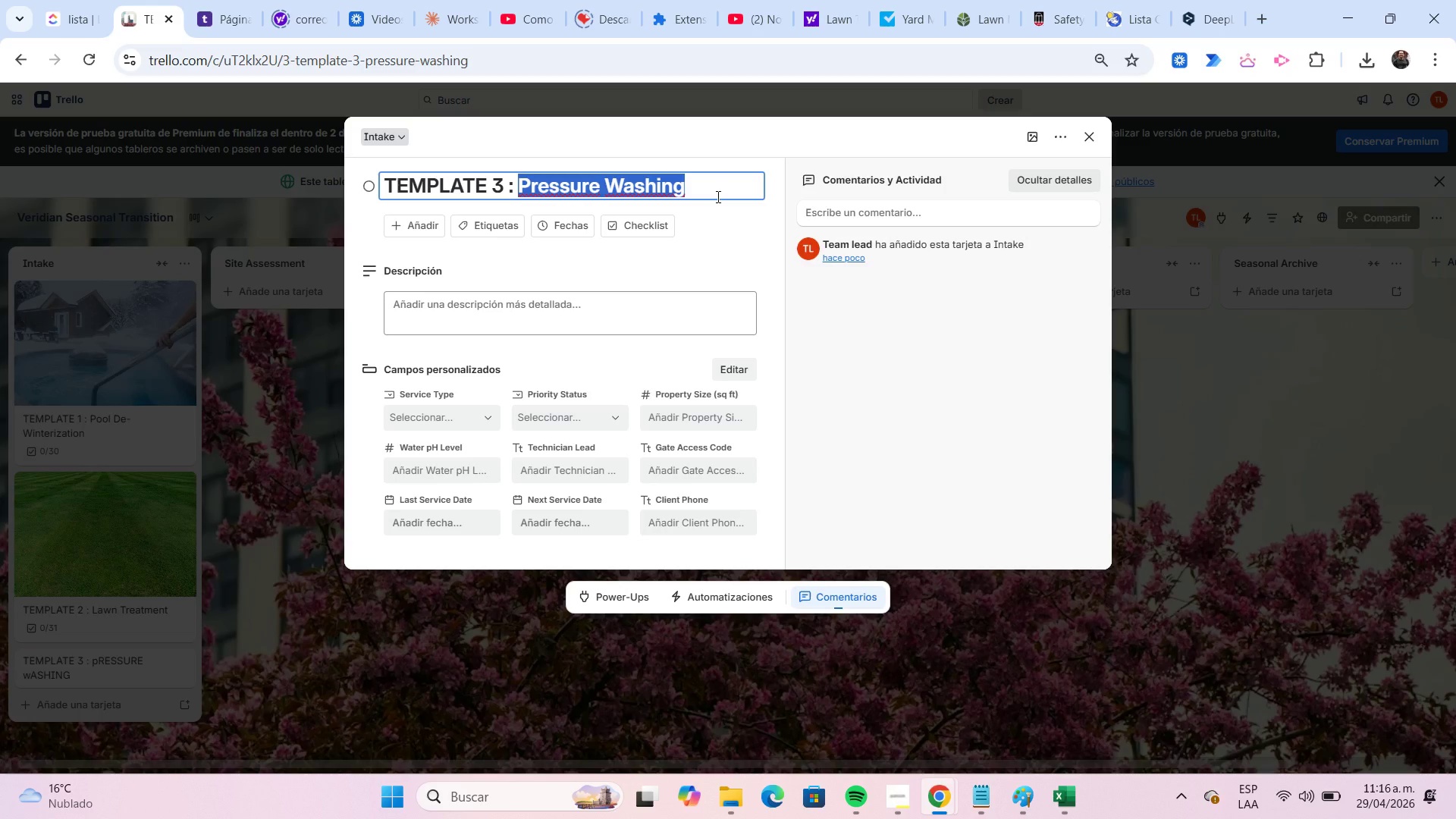 
key(Control+C)
 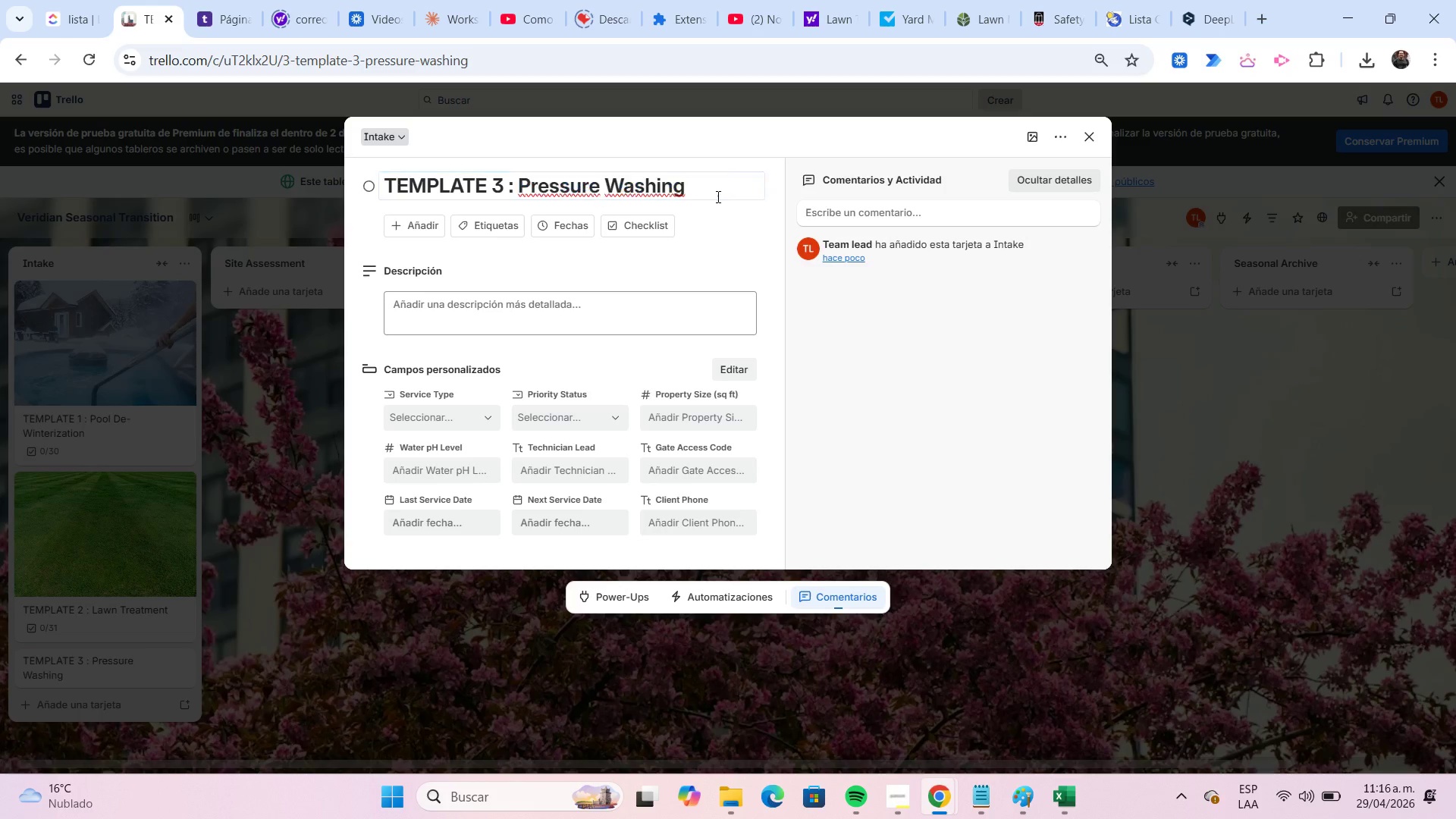 
key(Enter)
 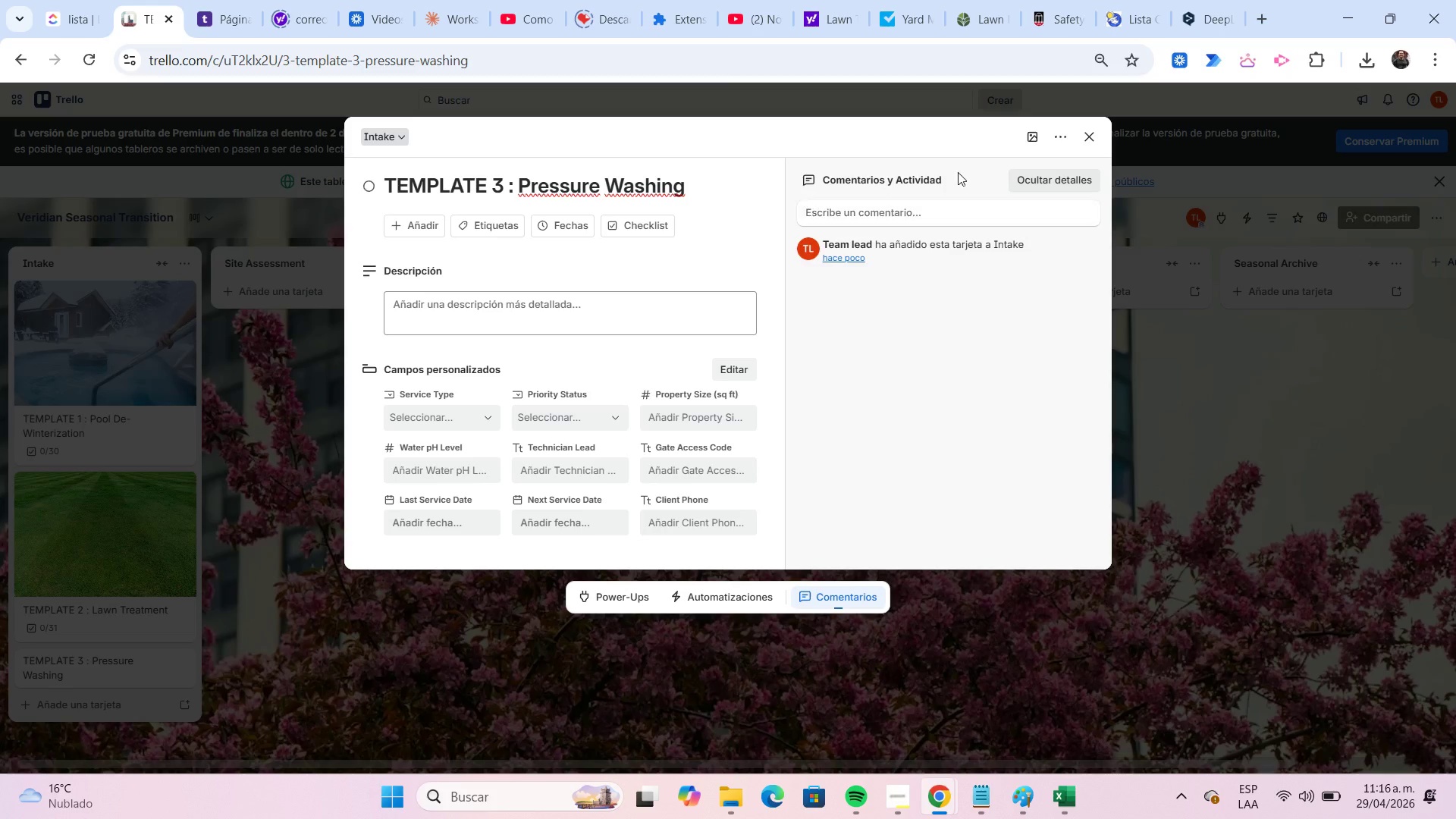 
left_click([1033, 142])
 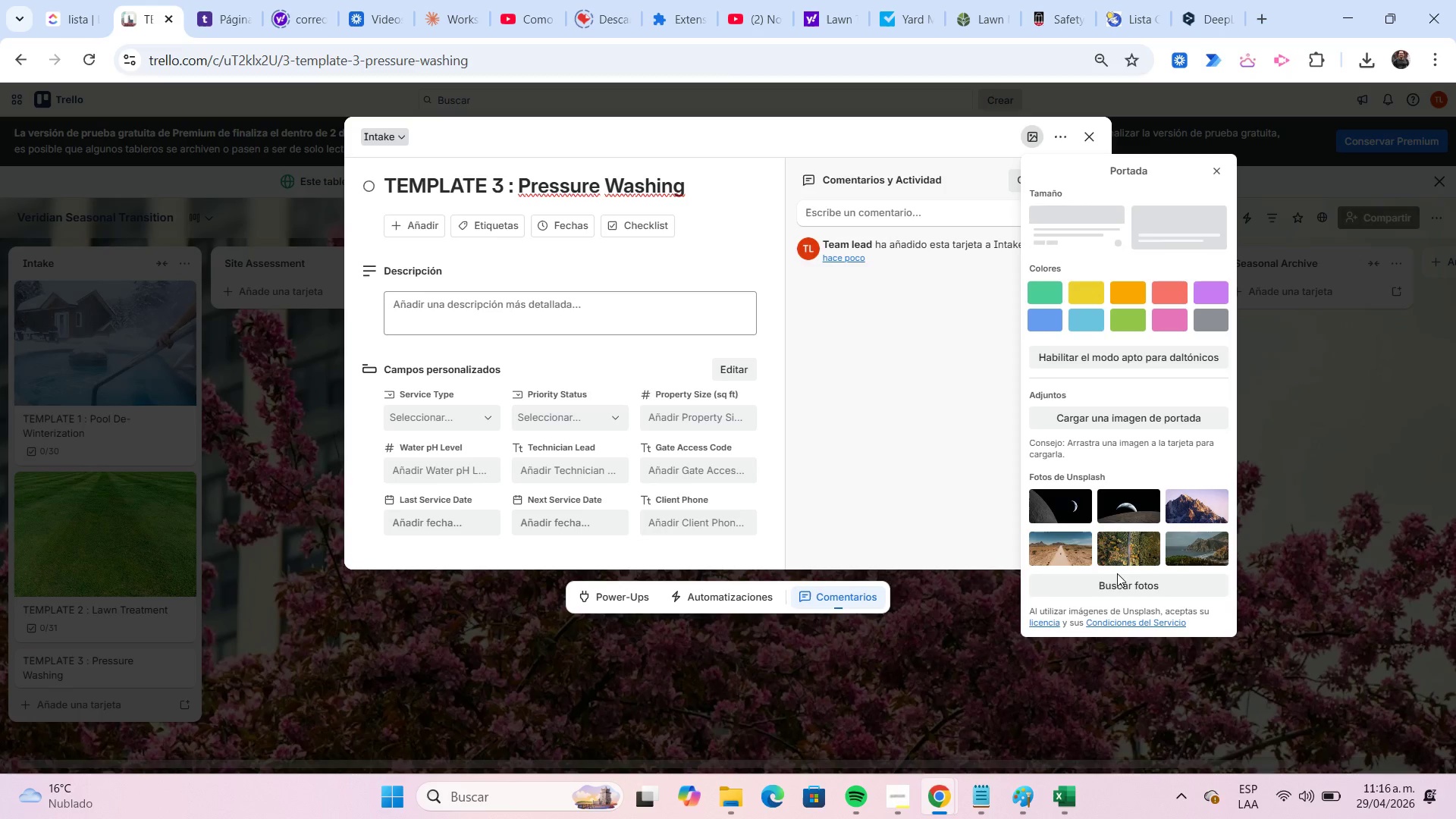 
left_click([1125, 579])
 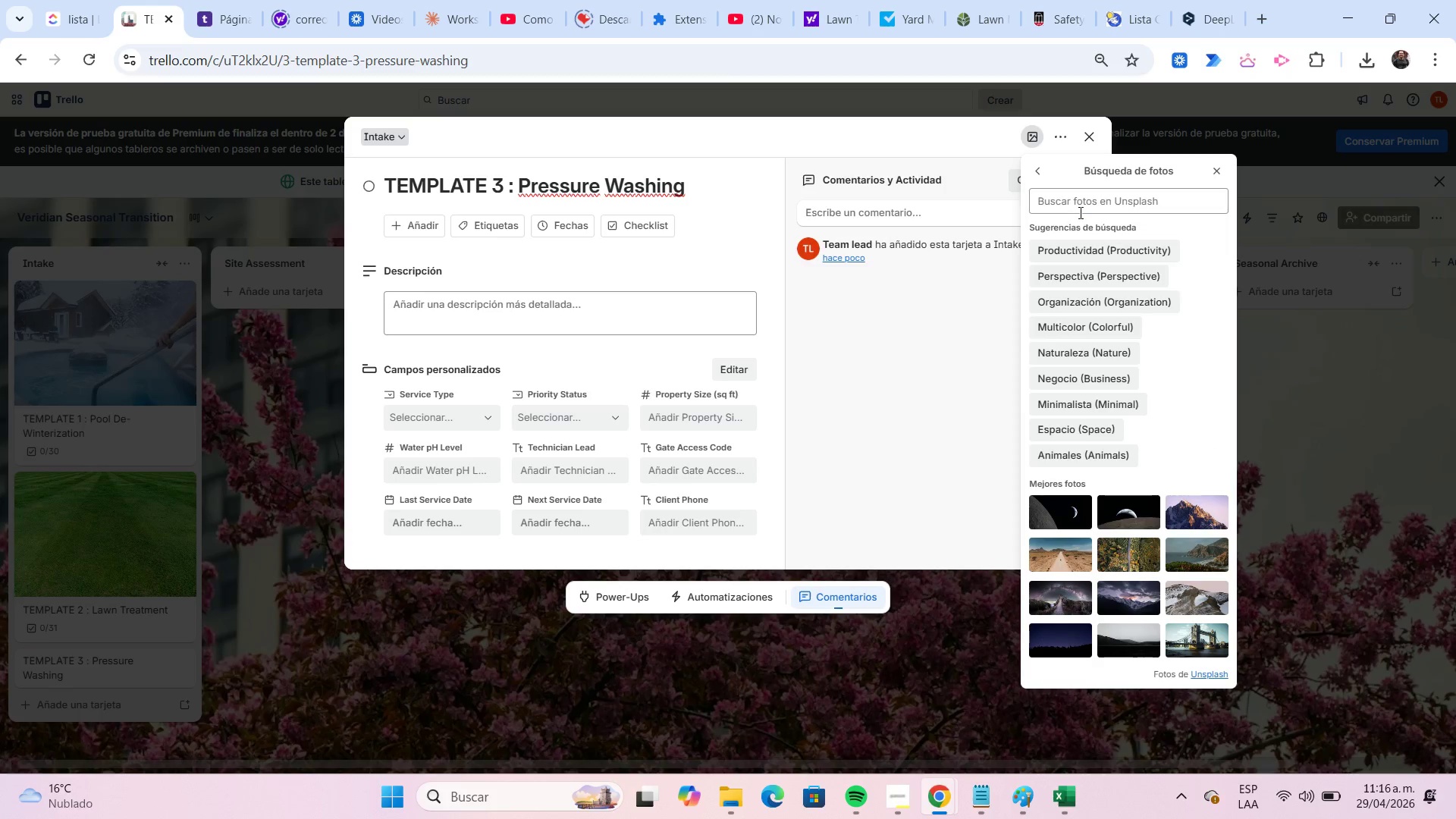 
left_click([1073, 209])
 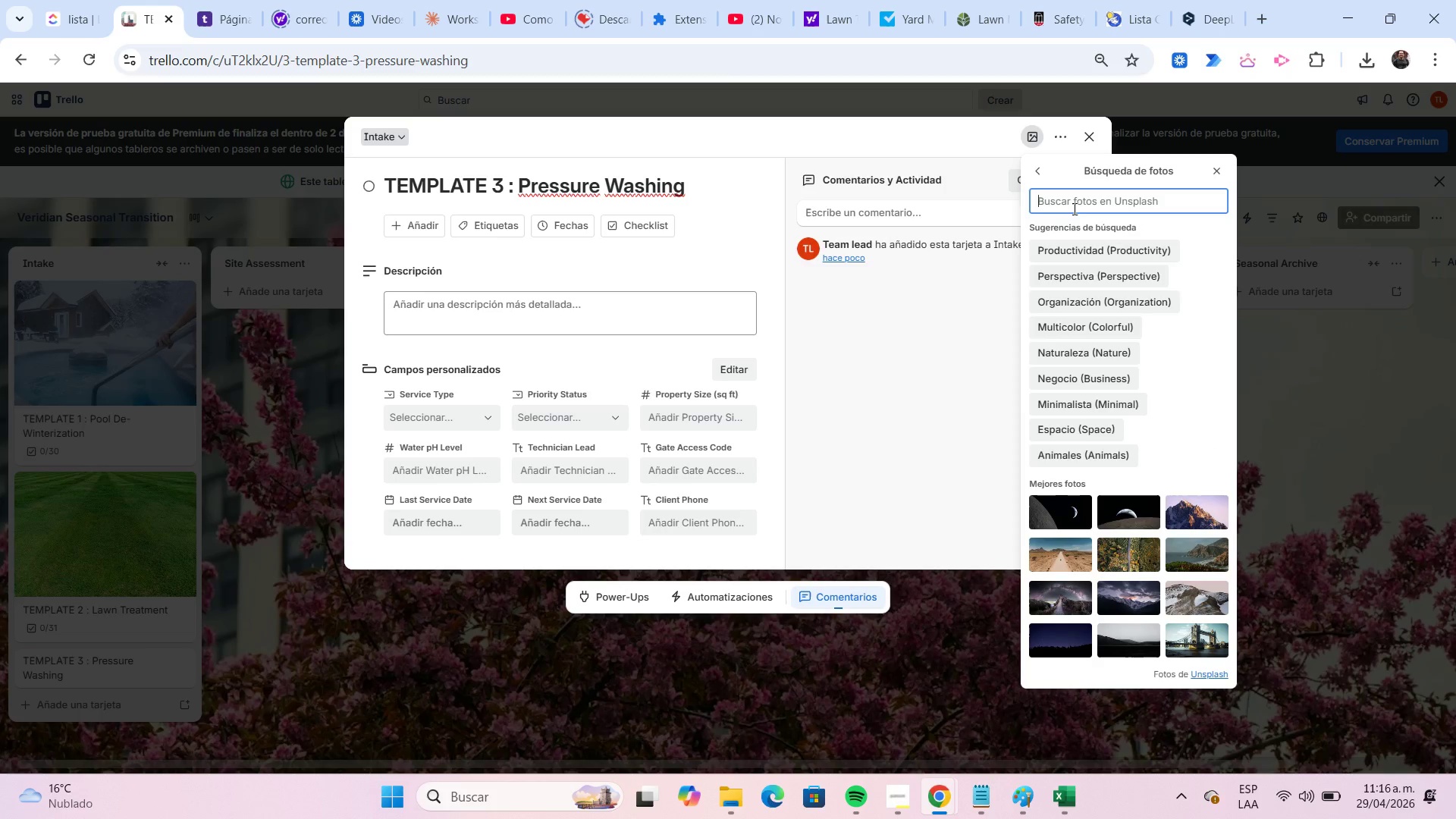 
key(Control+V)
 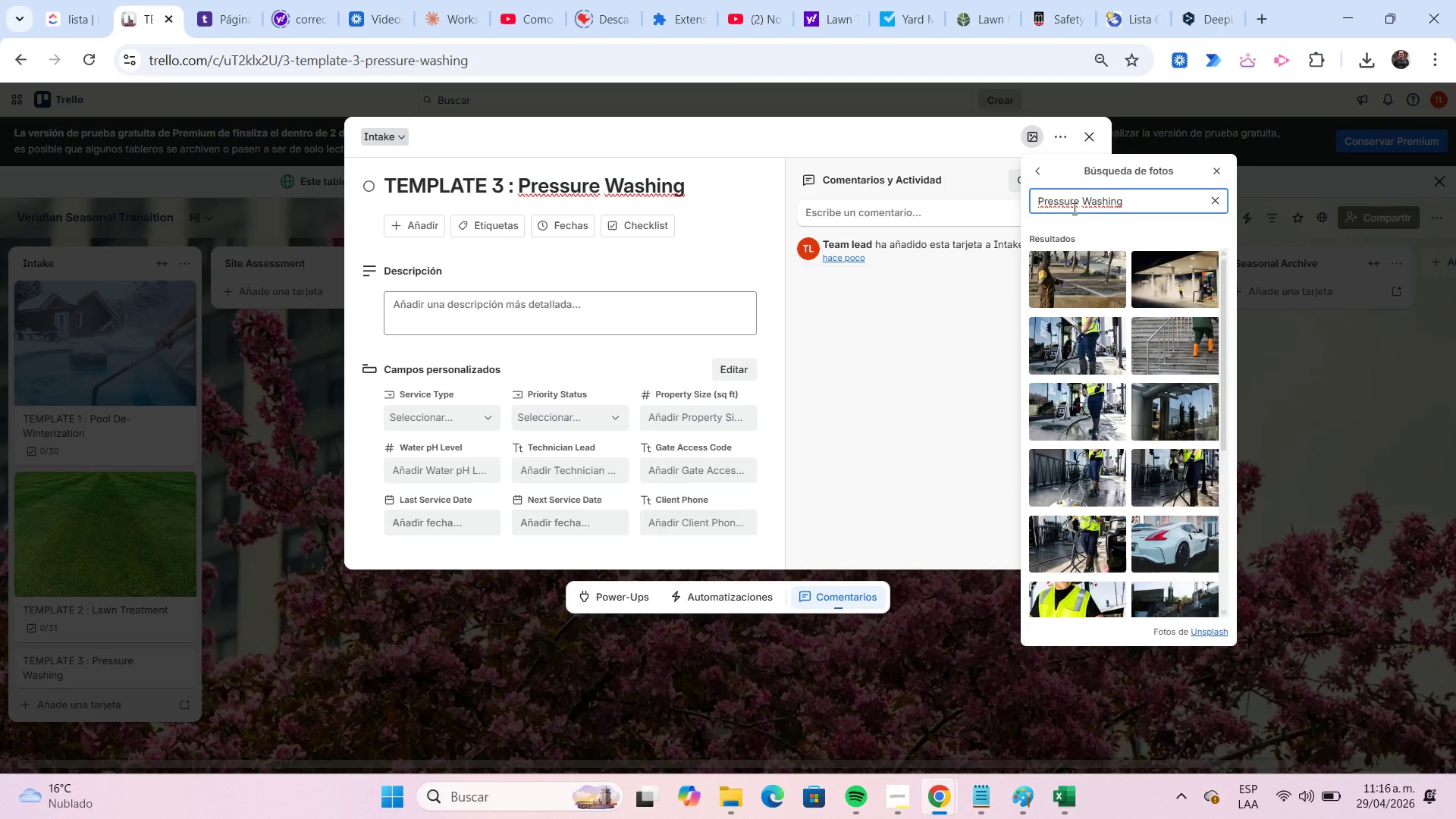 
mouse_move([1102, 343])
 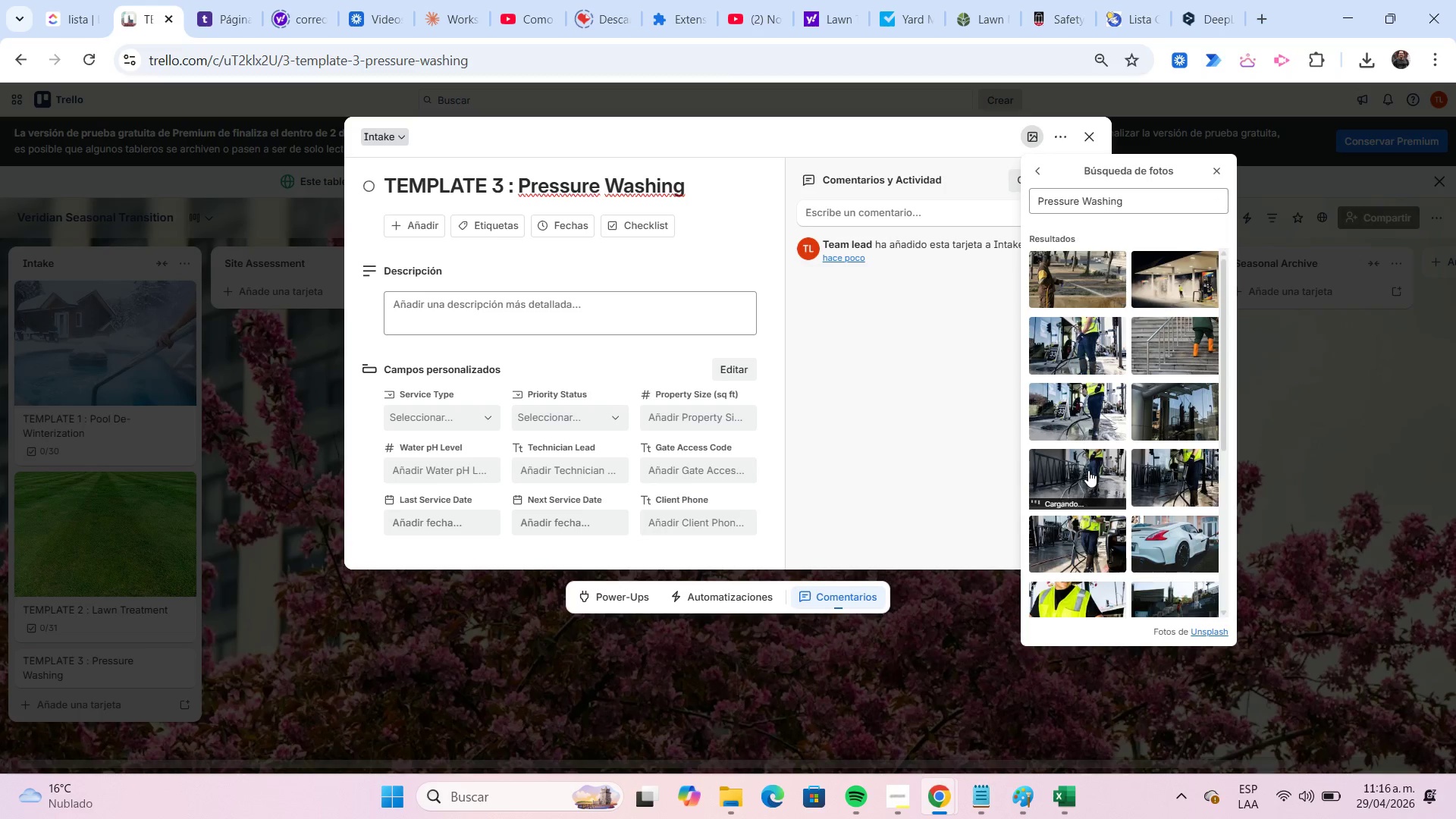 
wait(8.2)
 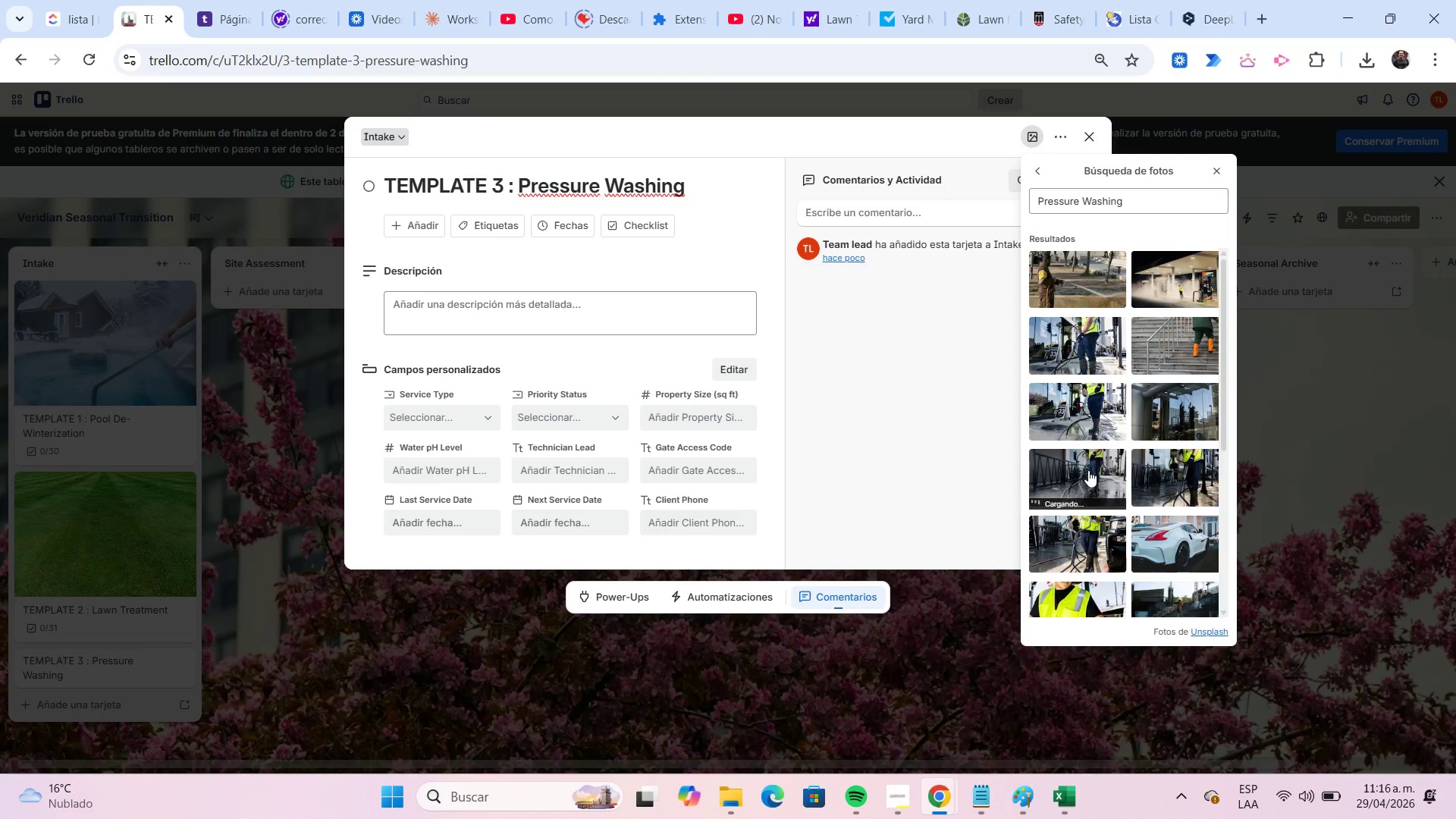 
left_click([1217, 178])
 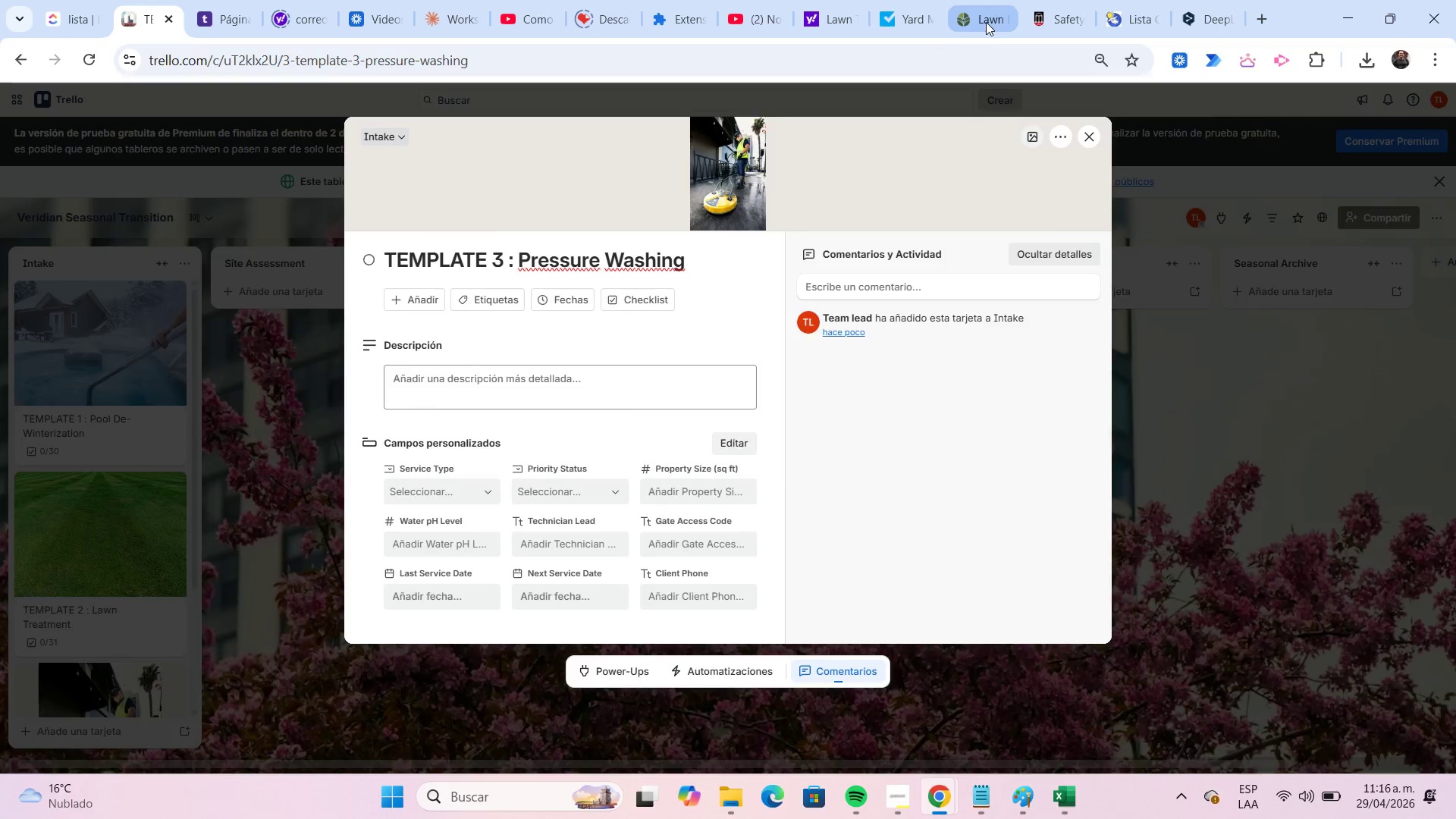 
left_click([999, 25])
 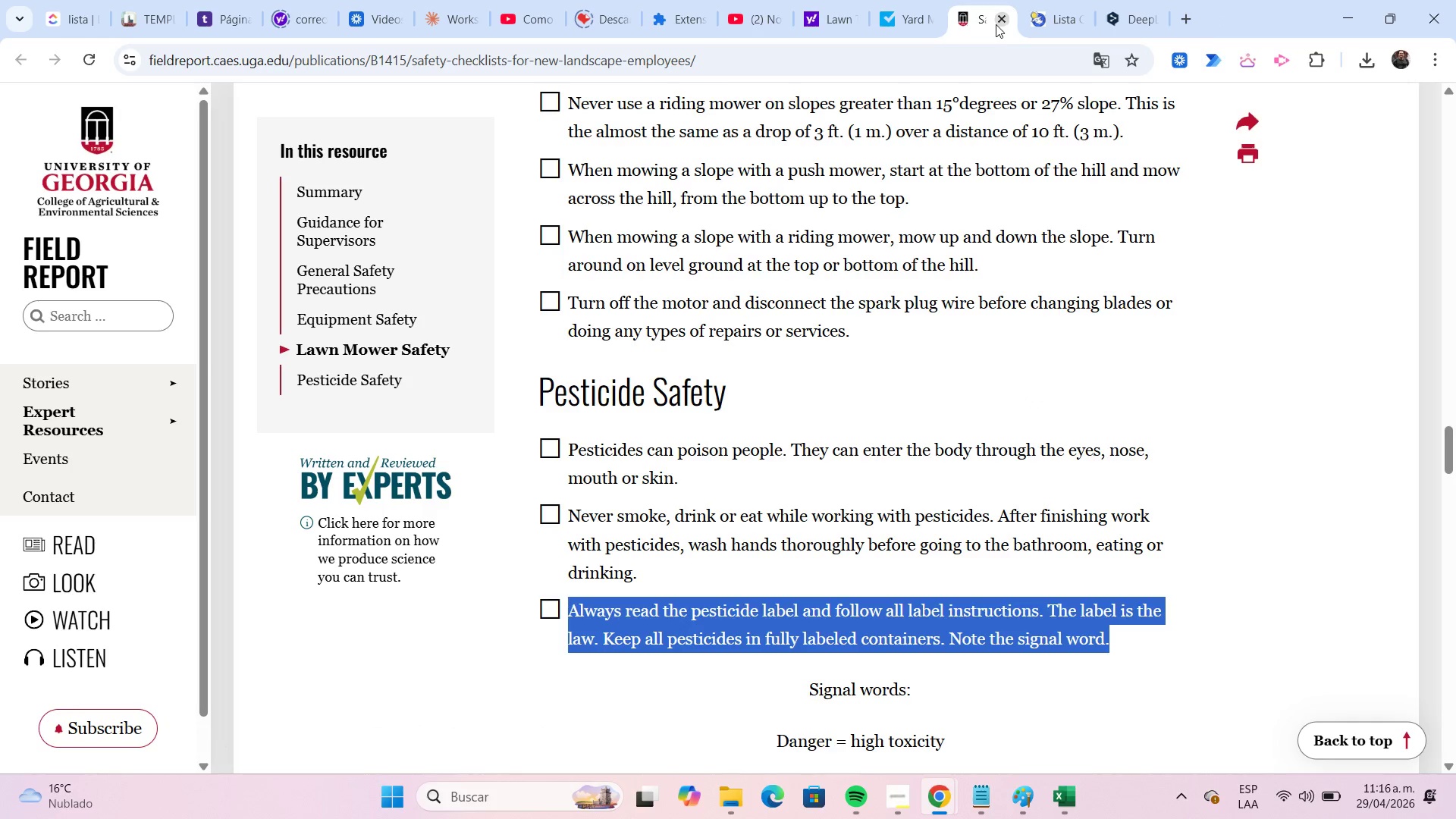 
left_click([996, 23])
 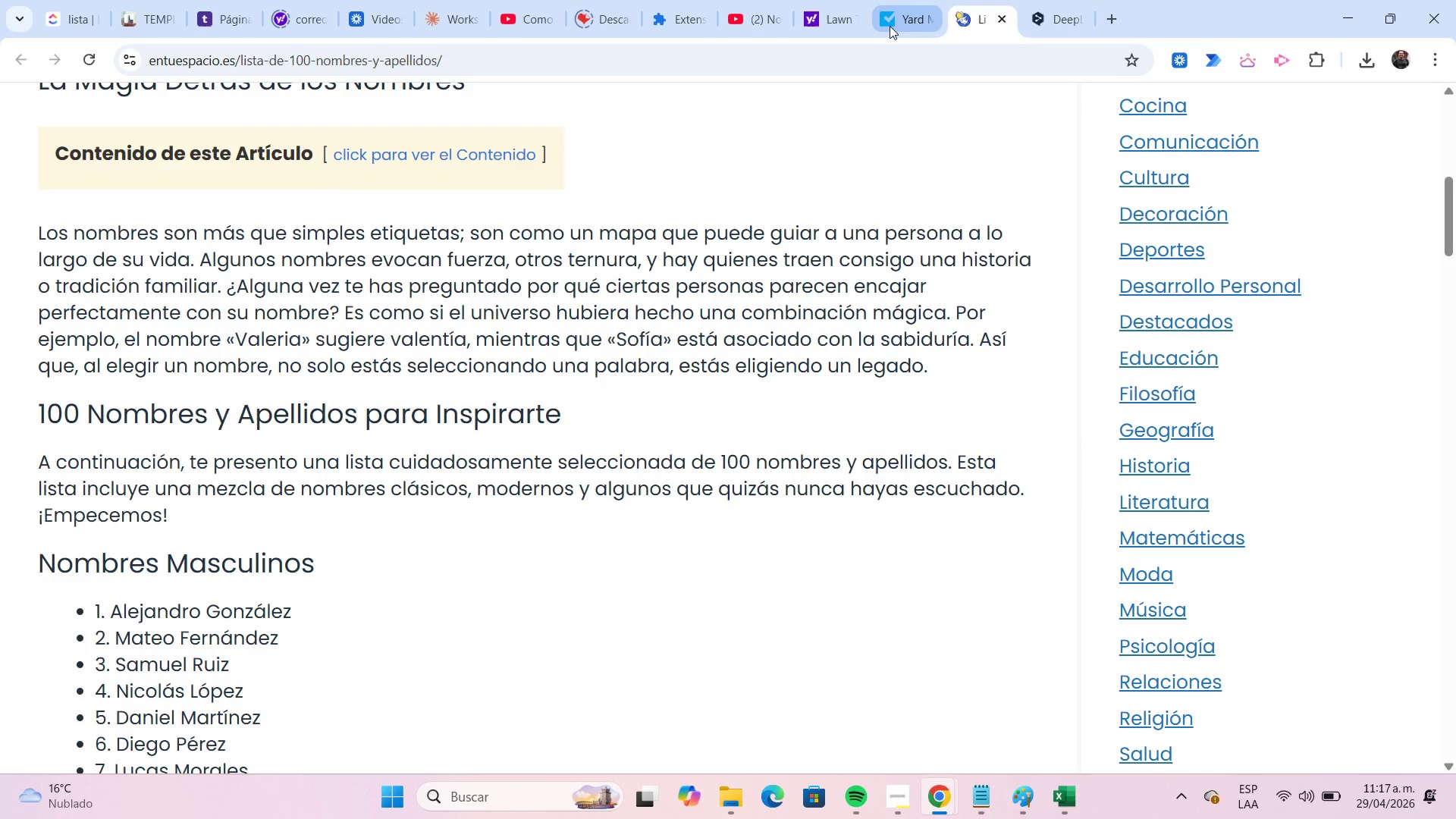 
left_click([901, 19])
 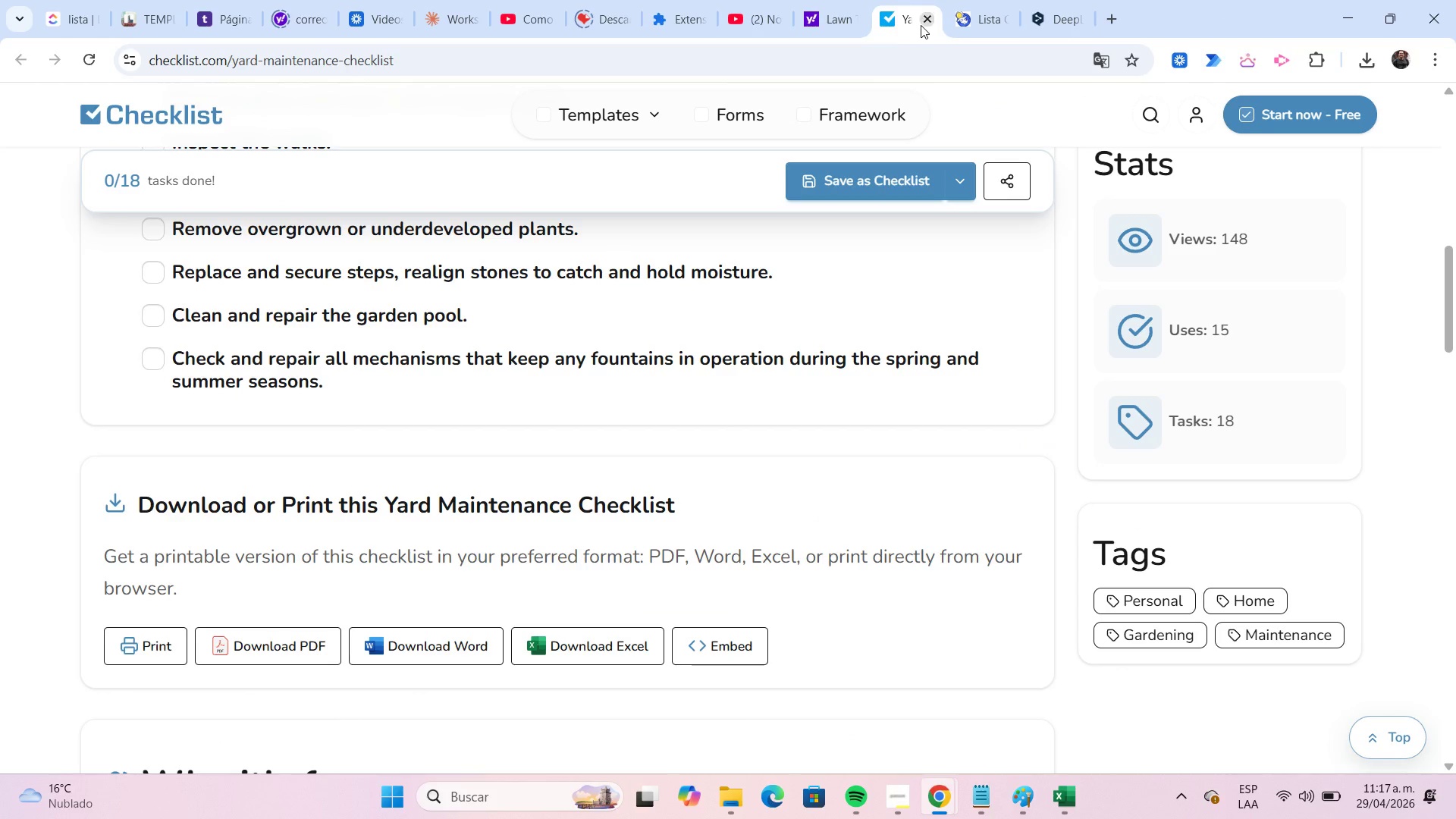 
left_click([923, 27])
 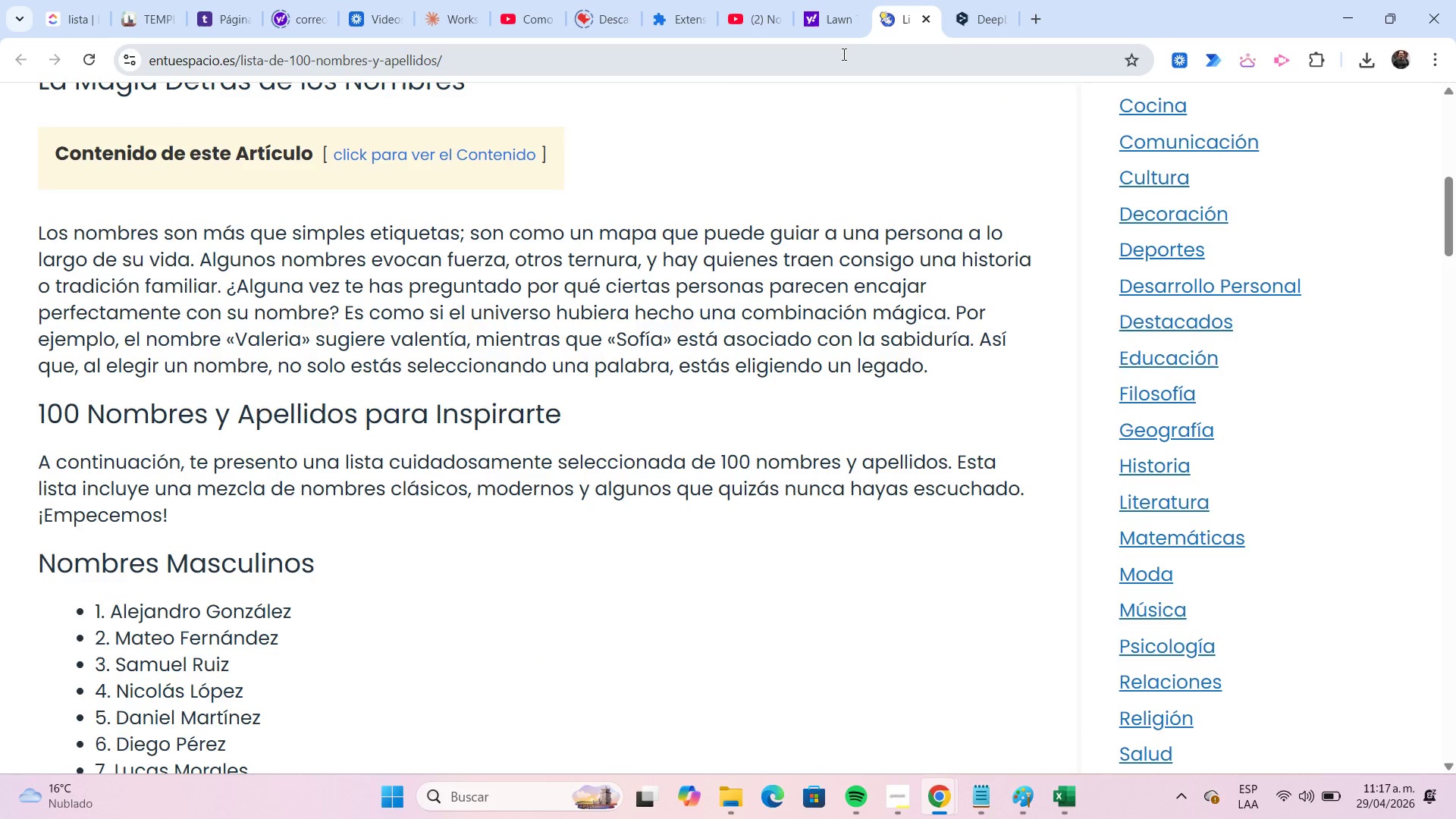 
left_click([829, 35])
 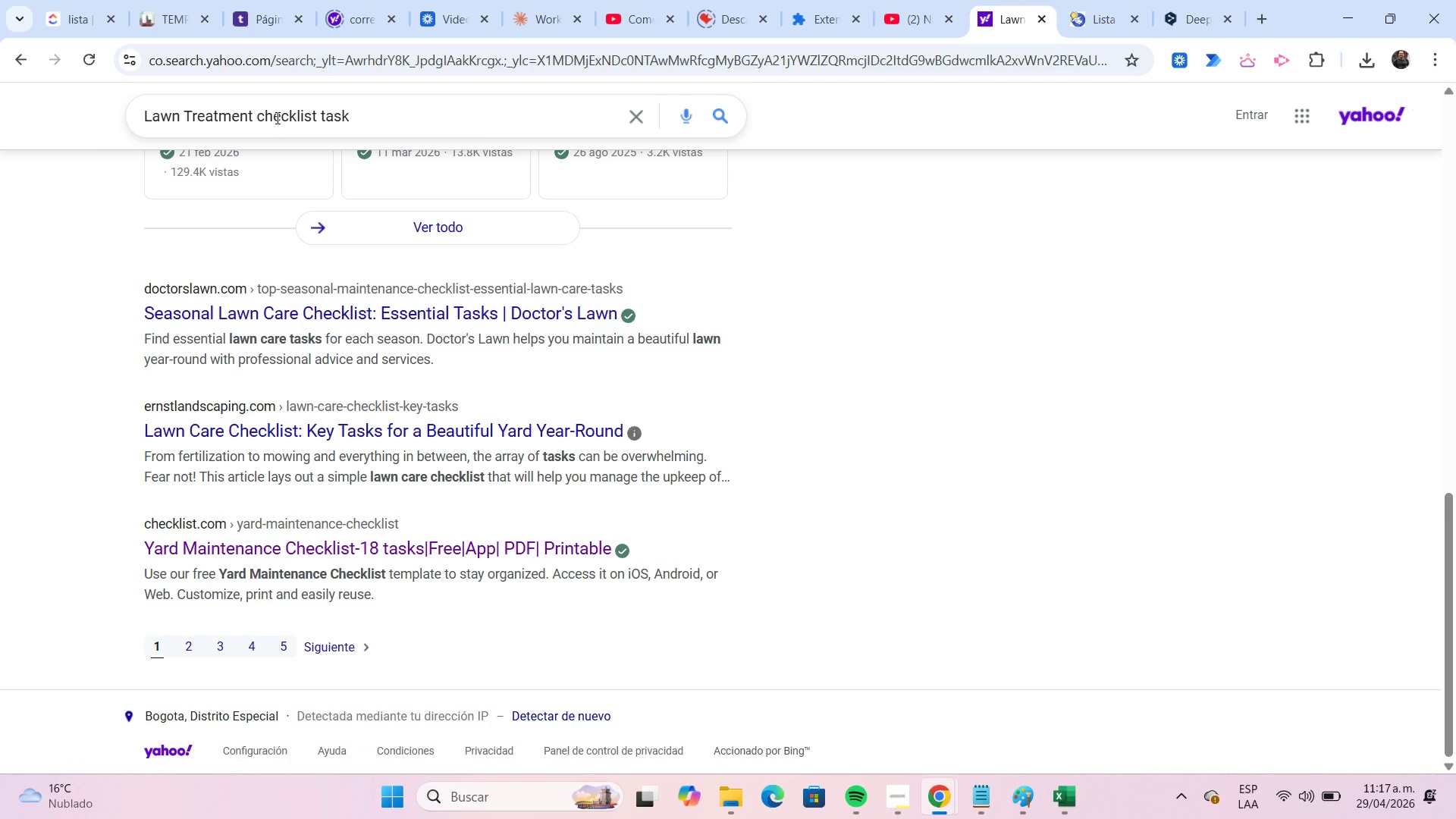 
left_click([249, 115])
 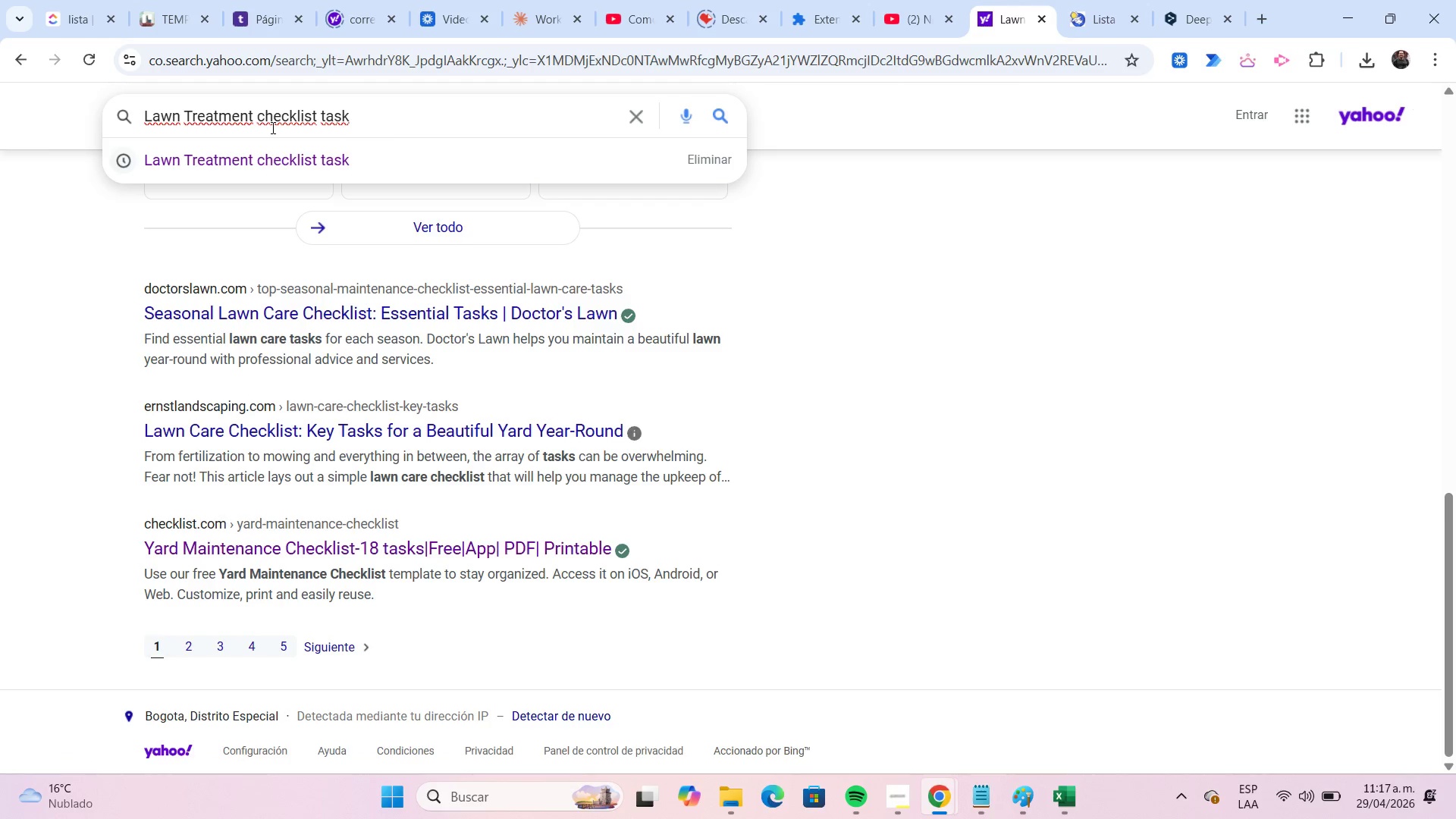 
key(ArrowRight)
 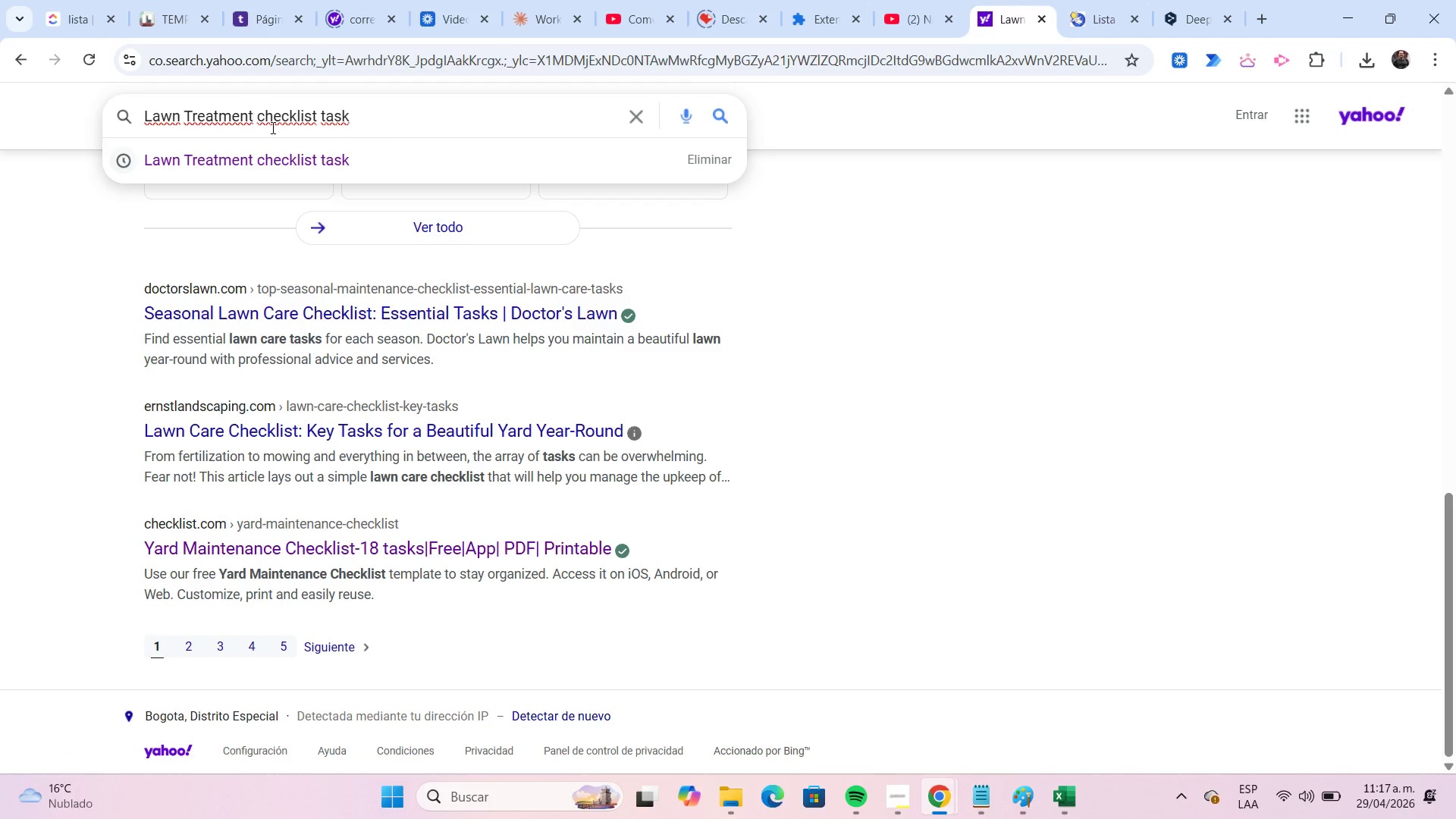 
key(Shift+Home)
 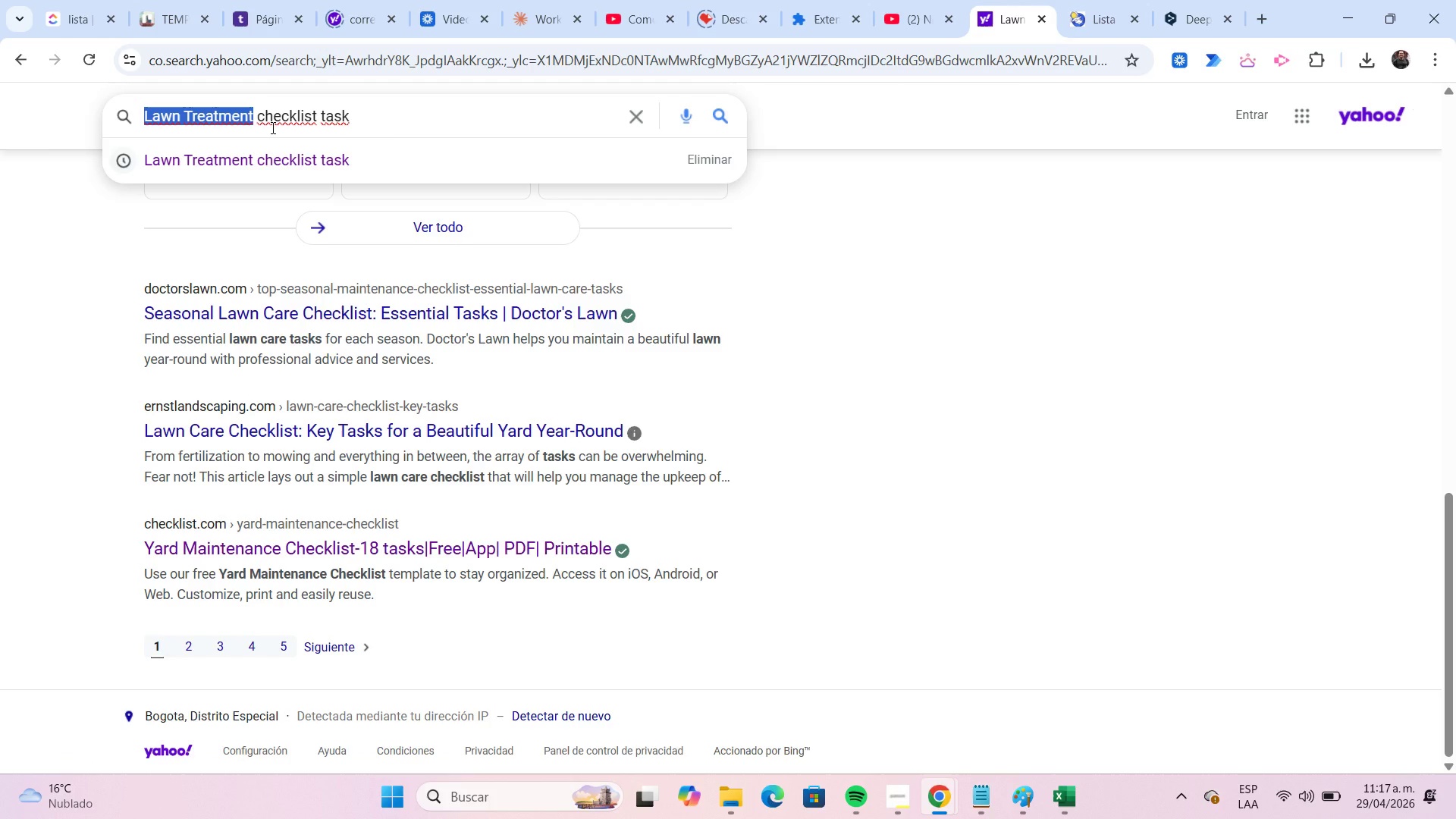 
key(Control+V)
 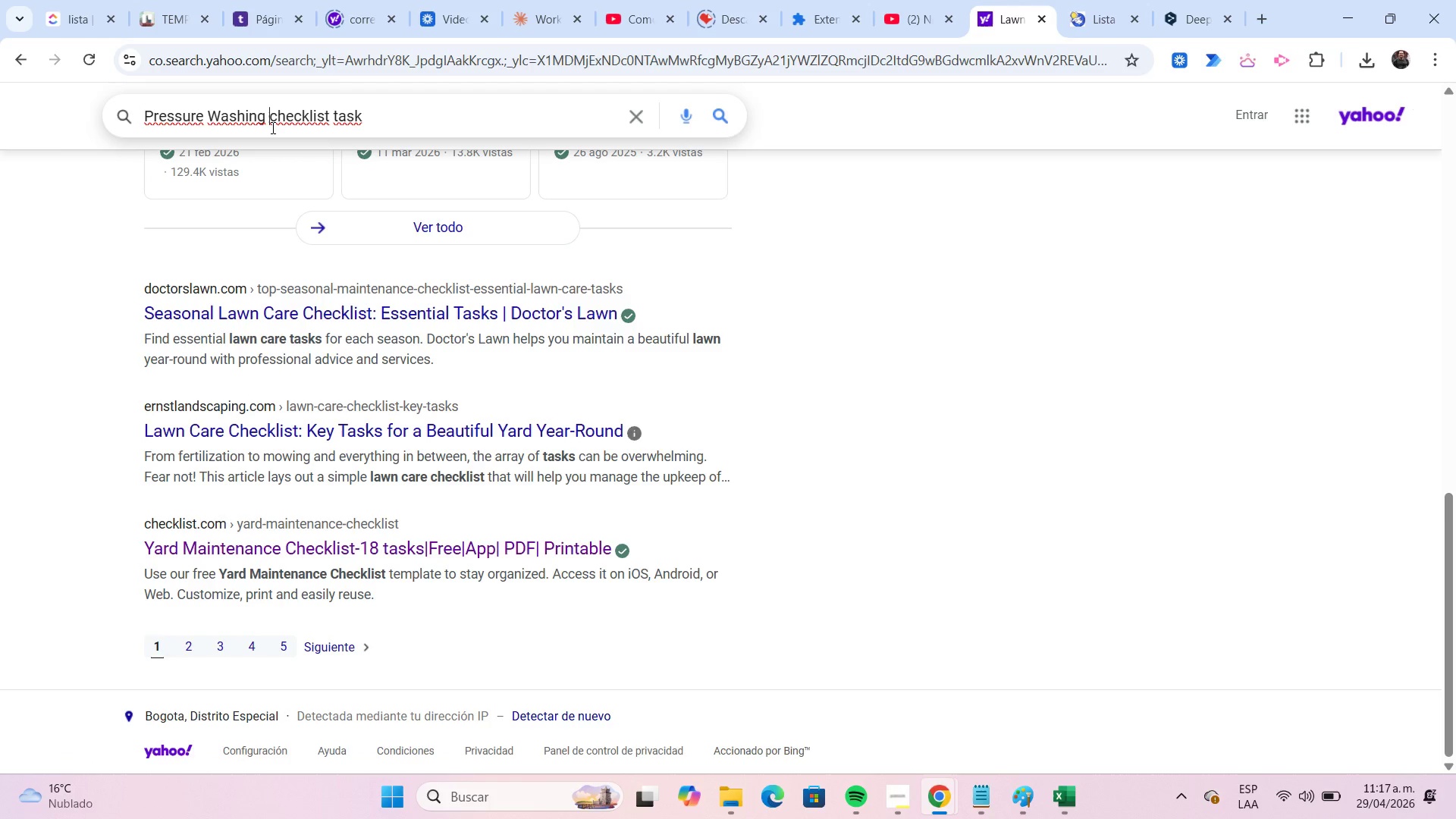 
hold_key(key=ArrowRight, duration=0.86)
 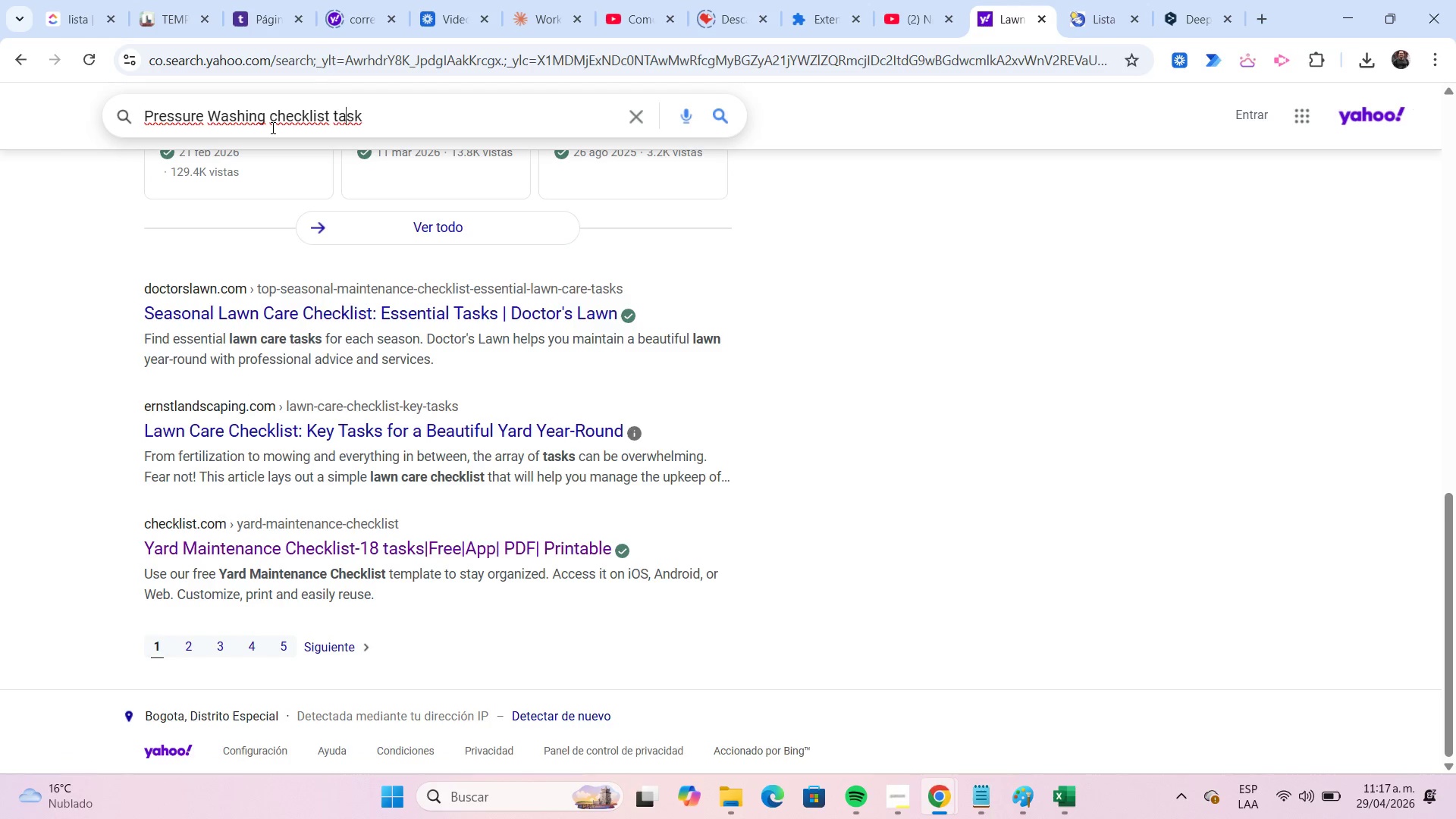 
key(ArrowRight)
 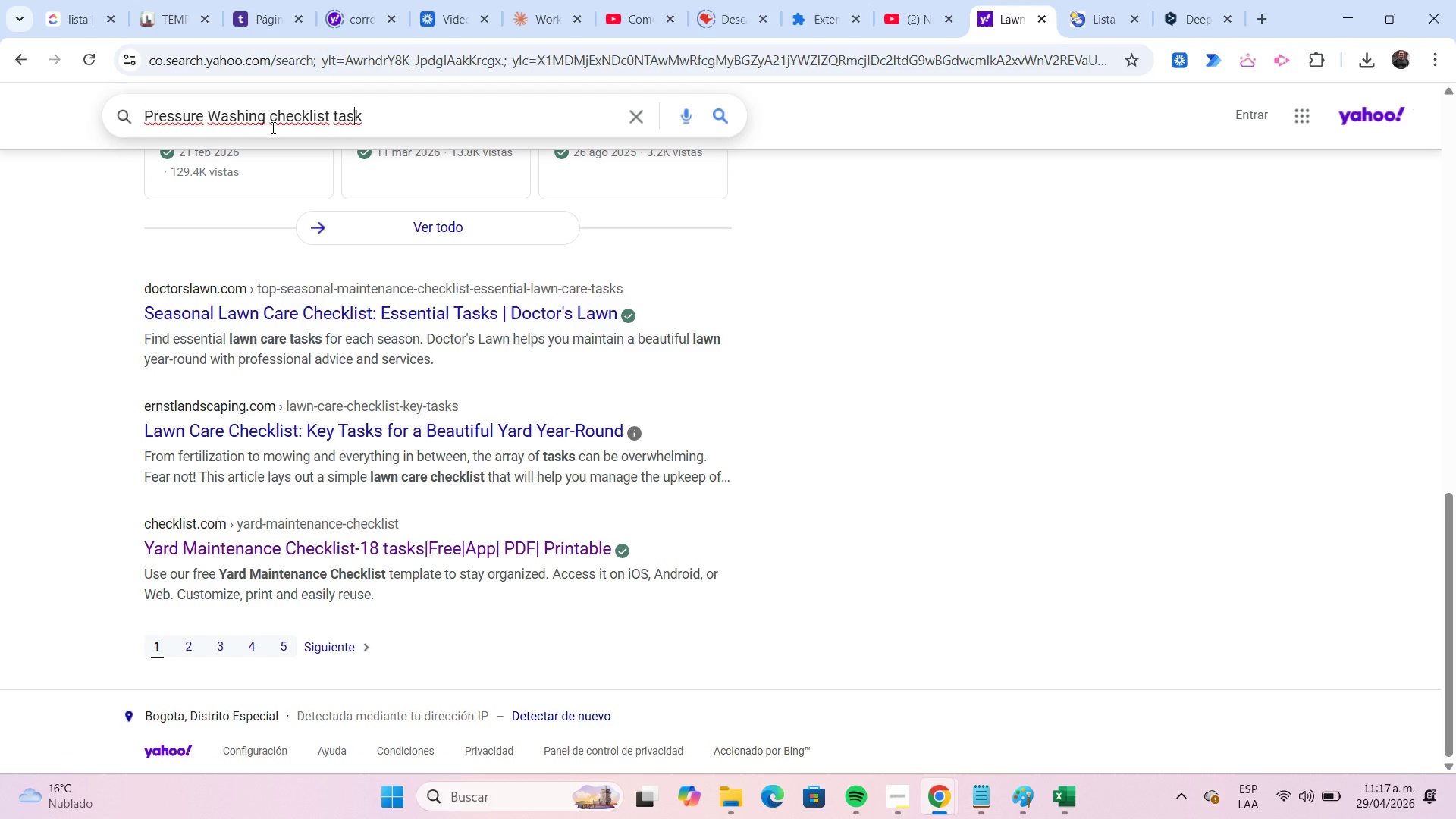 
key(ArrowRight)
 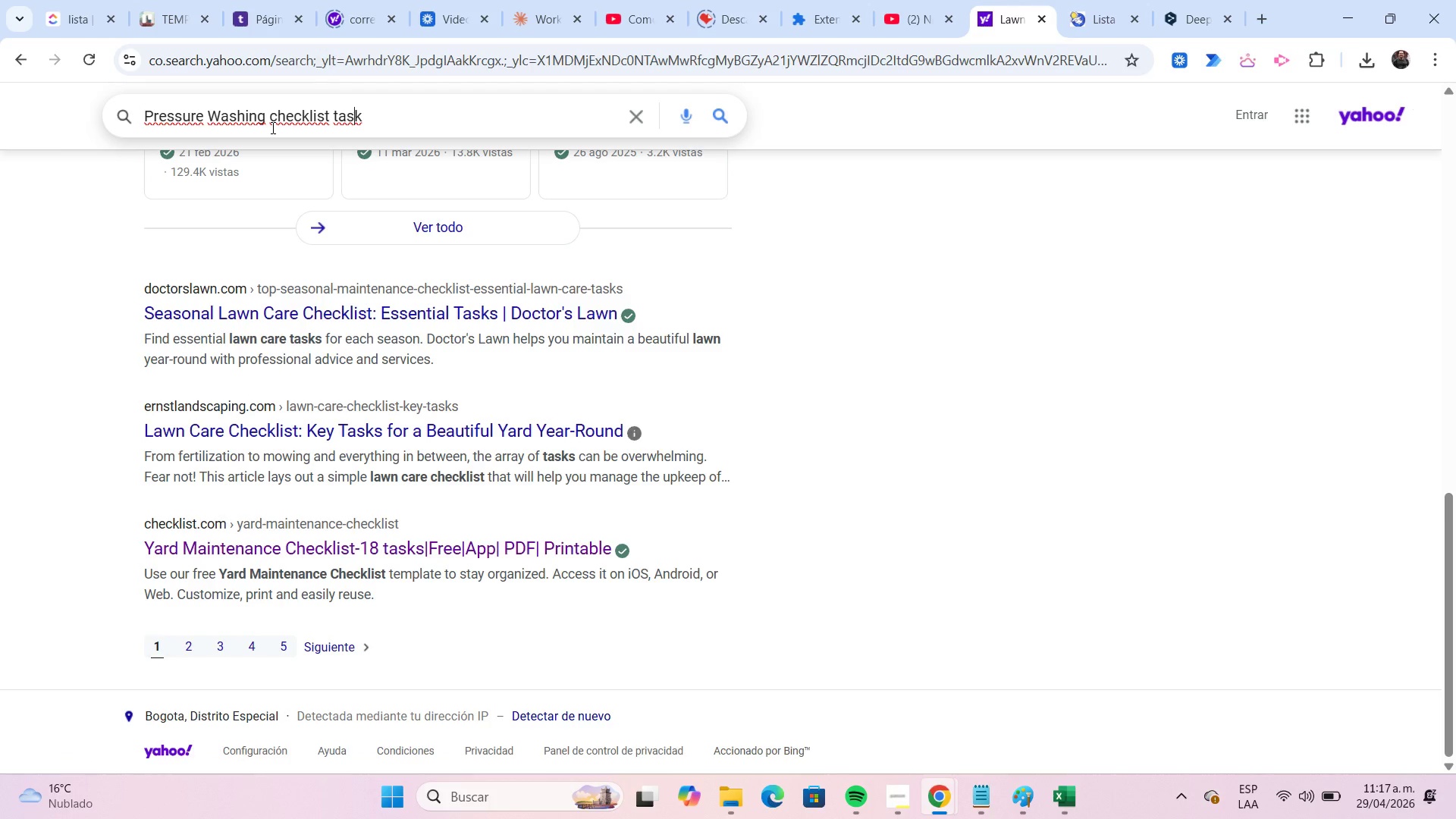 
key(ArrowRight)
 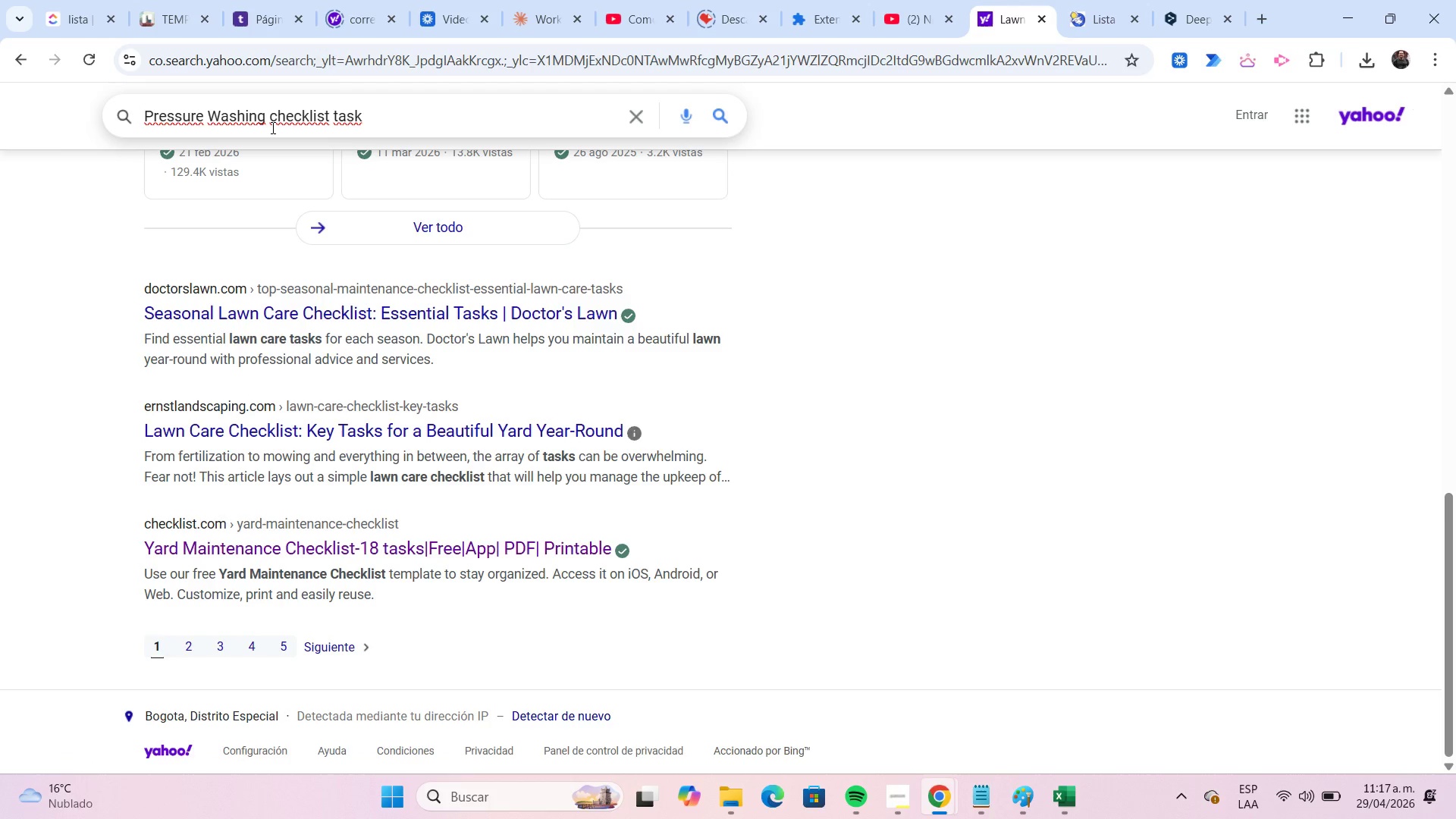 
key(Backspace)
key(Backspace)
key(Backspace)
key(Backspace)
type(safety)
 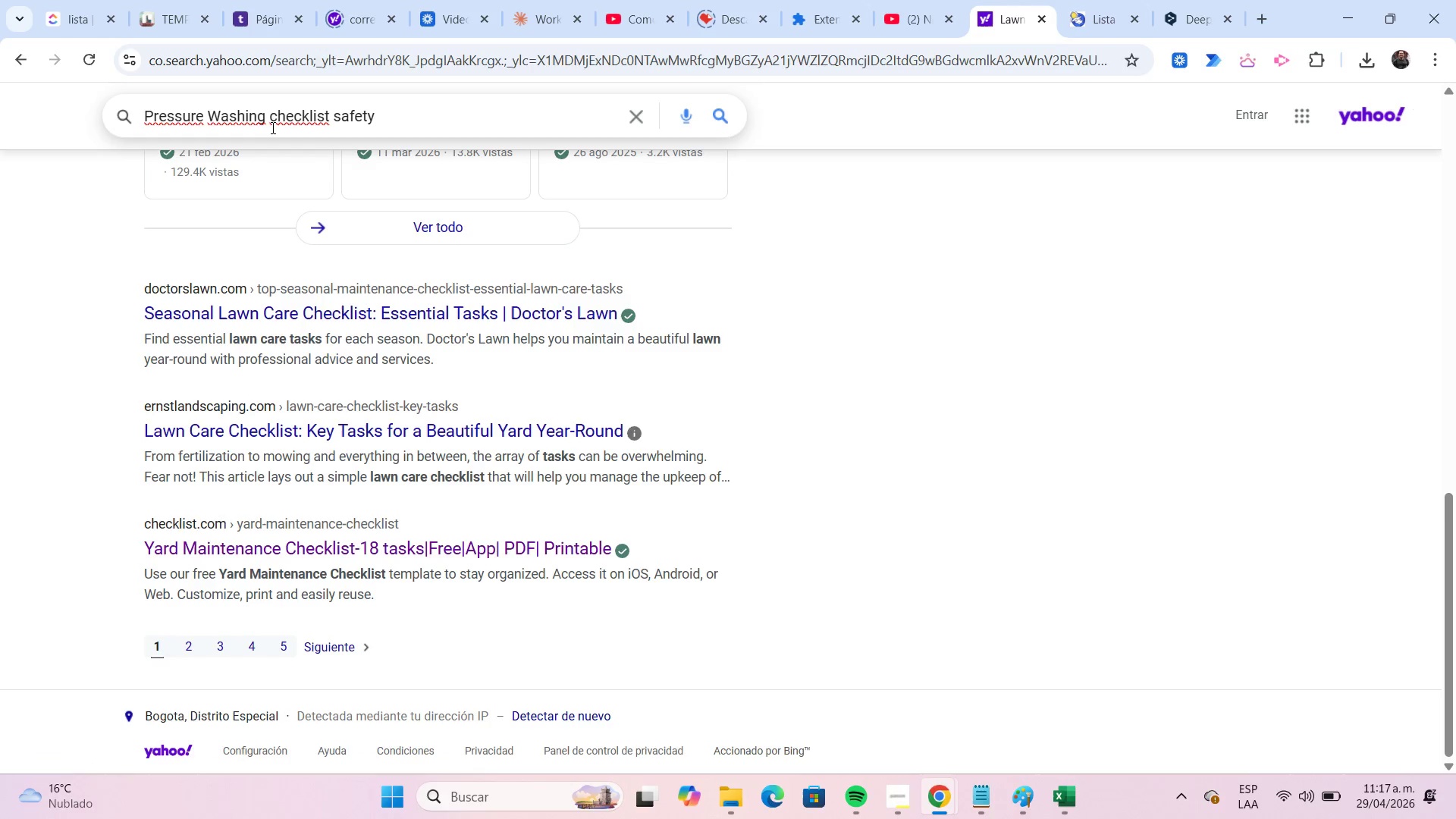 
key(Enter)
 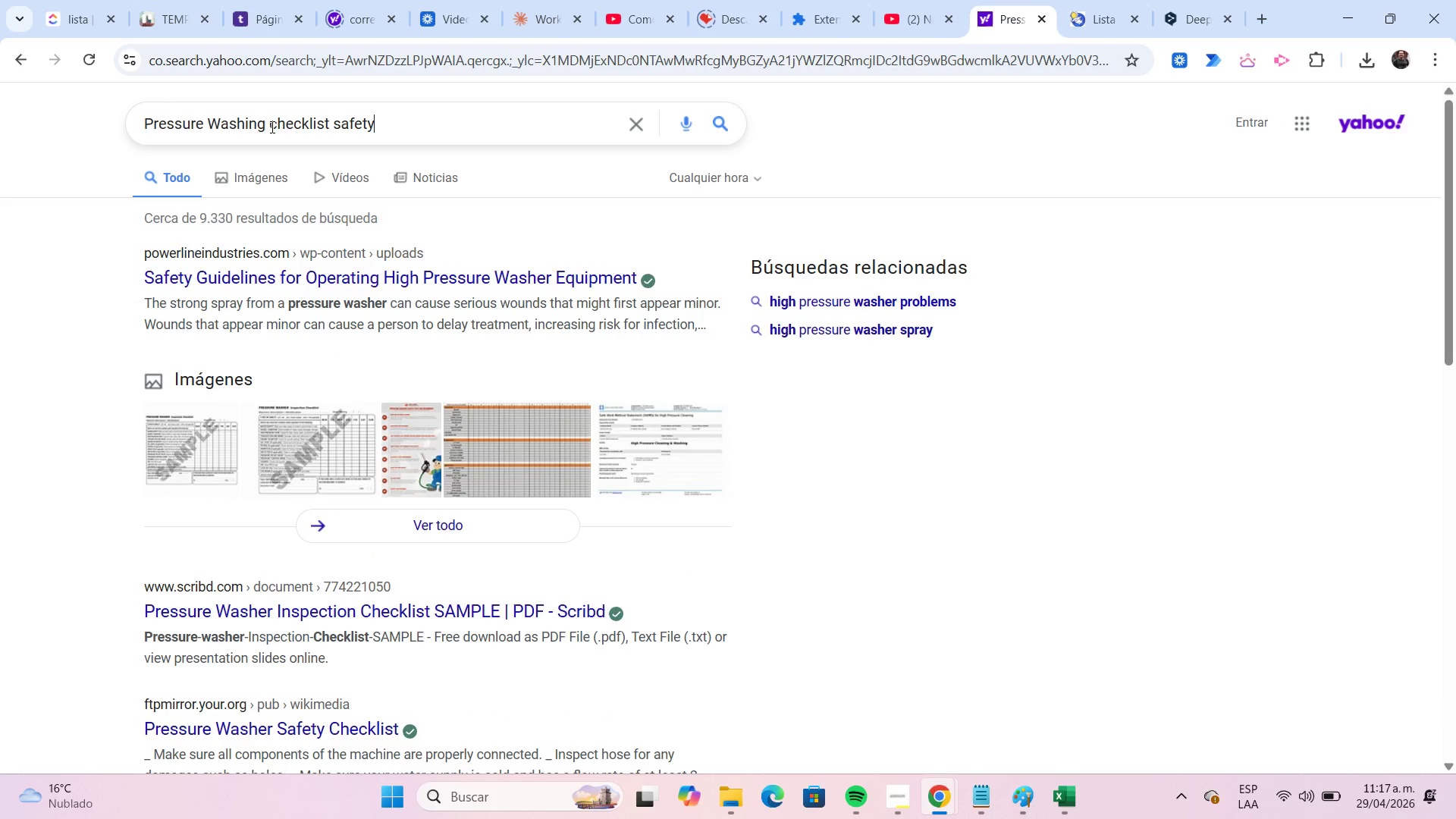 
wait(10.7)
 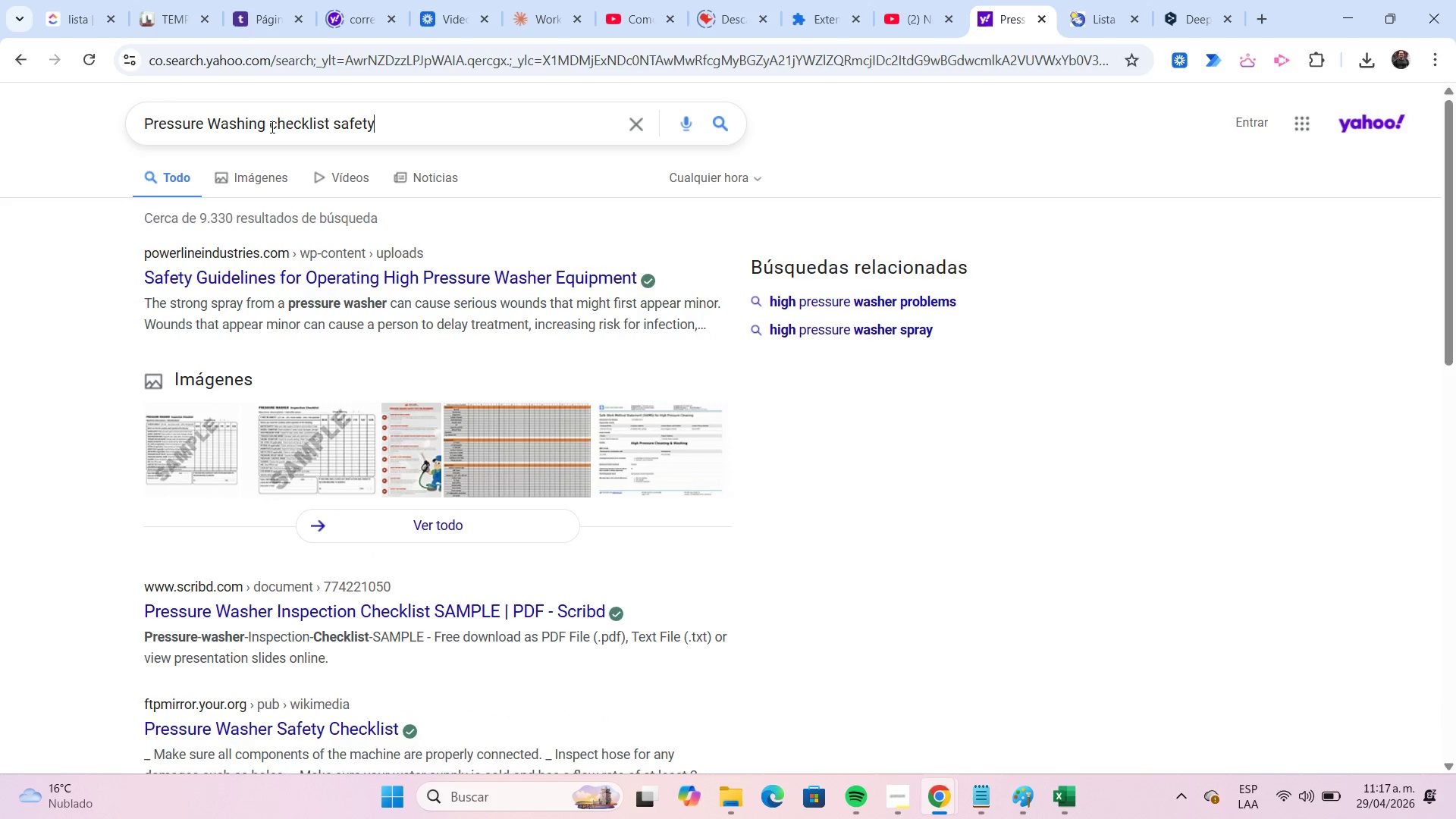 
left_click([325, 269])
 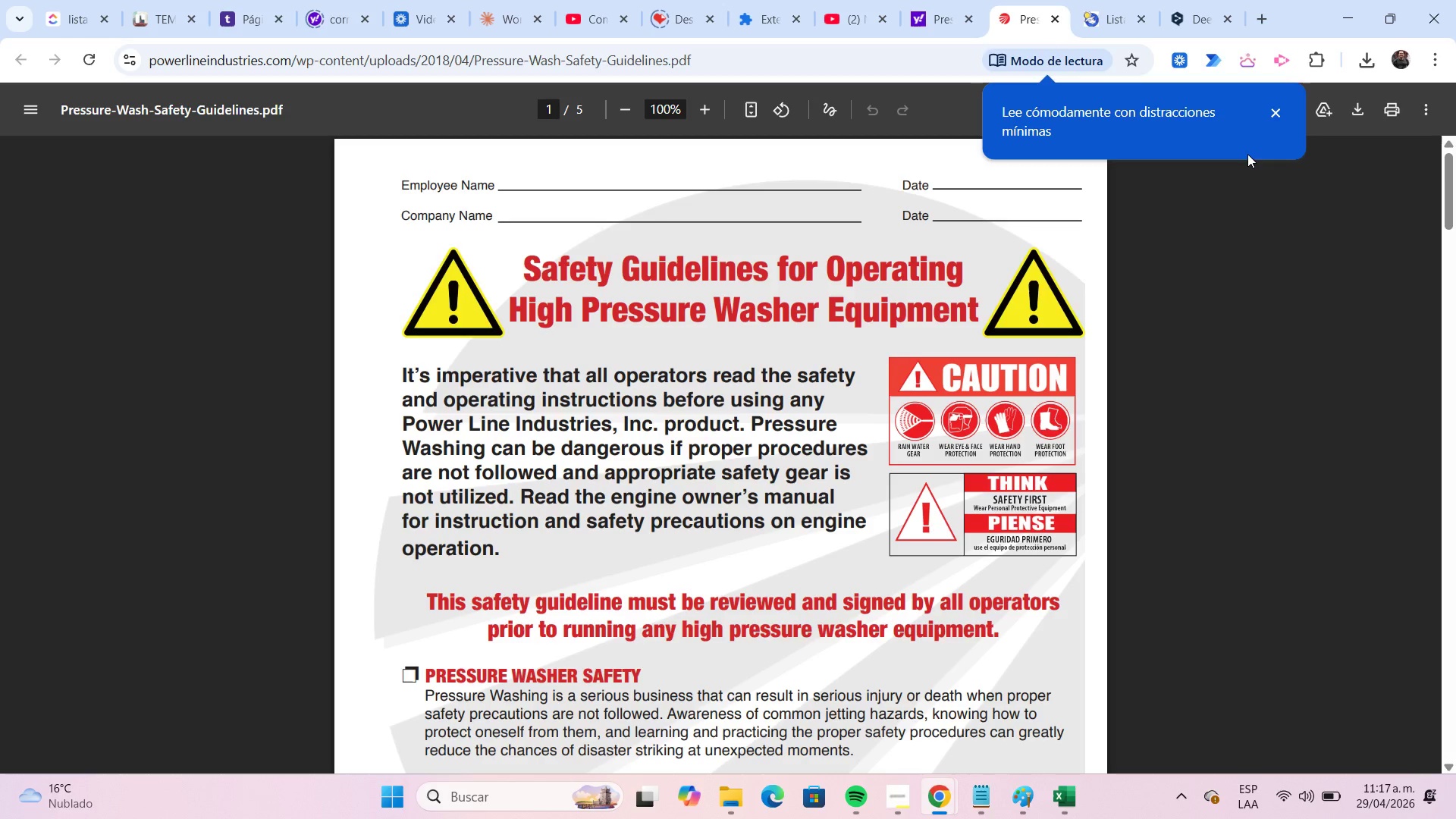 
wait(6.62)
 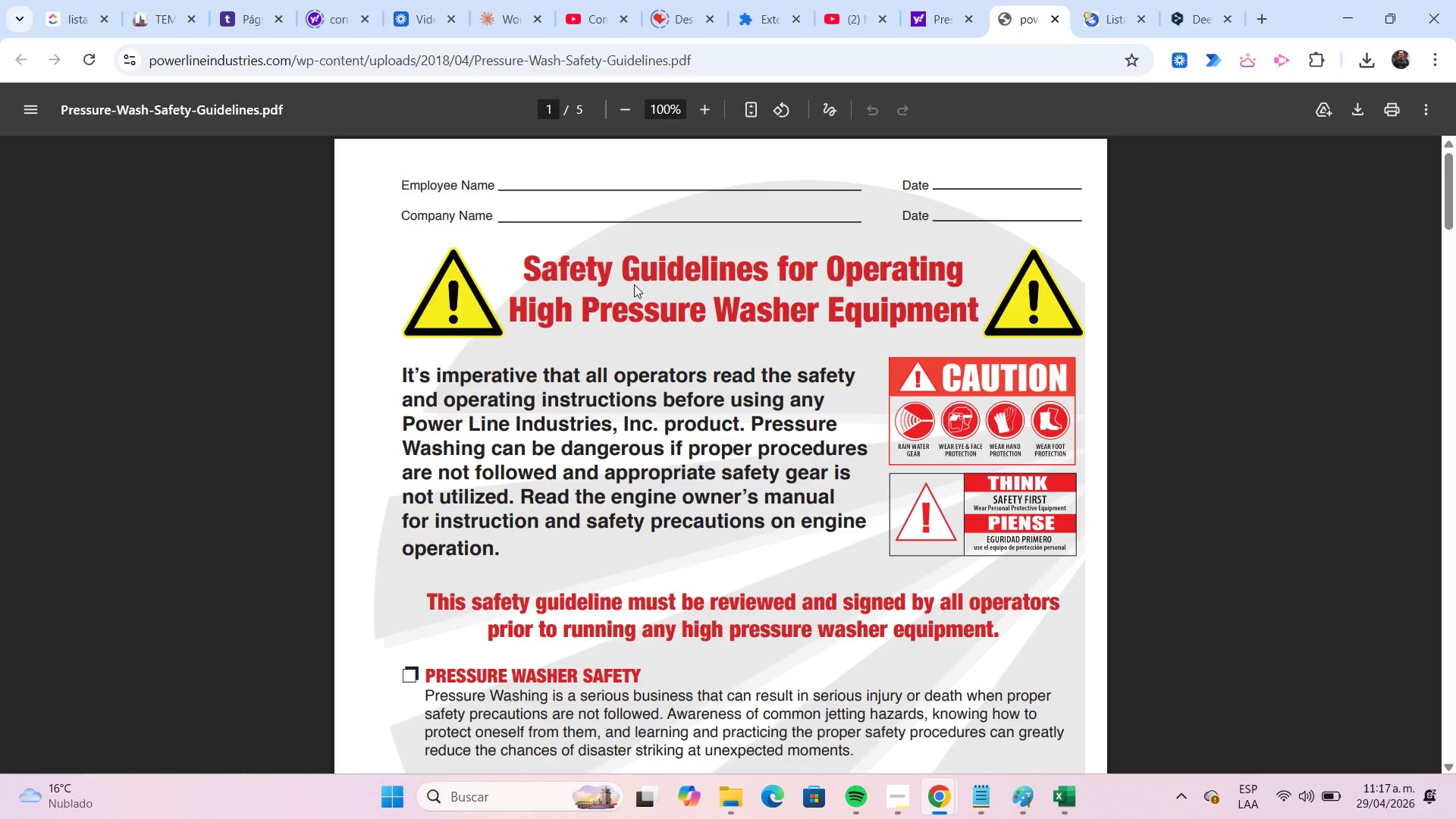 
left_click([1268, 120])
 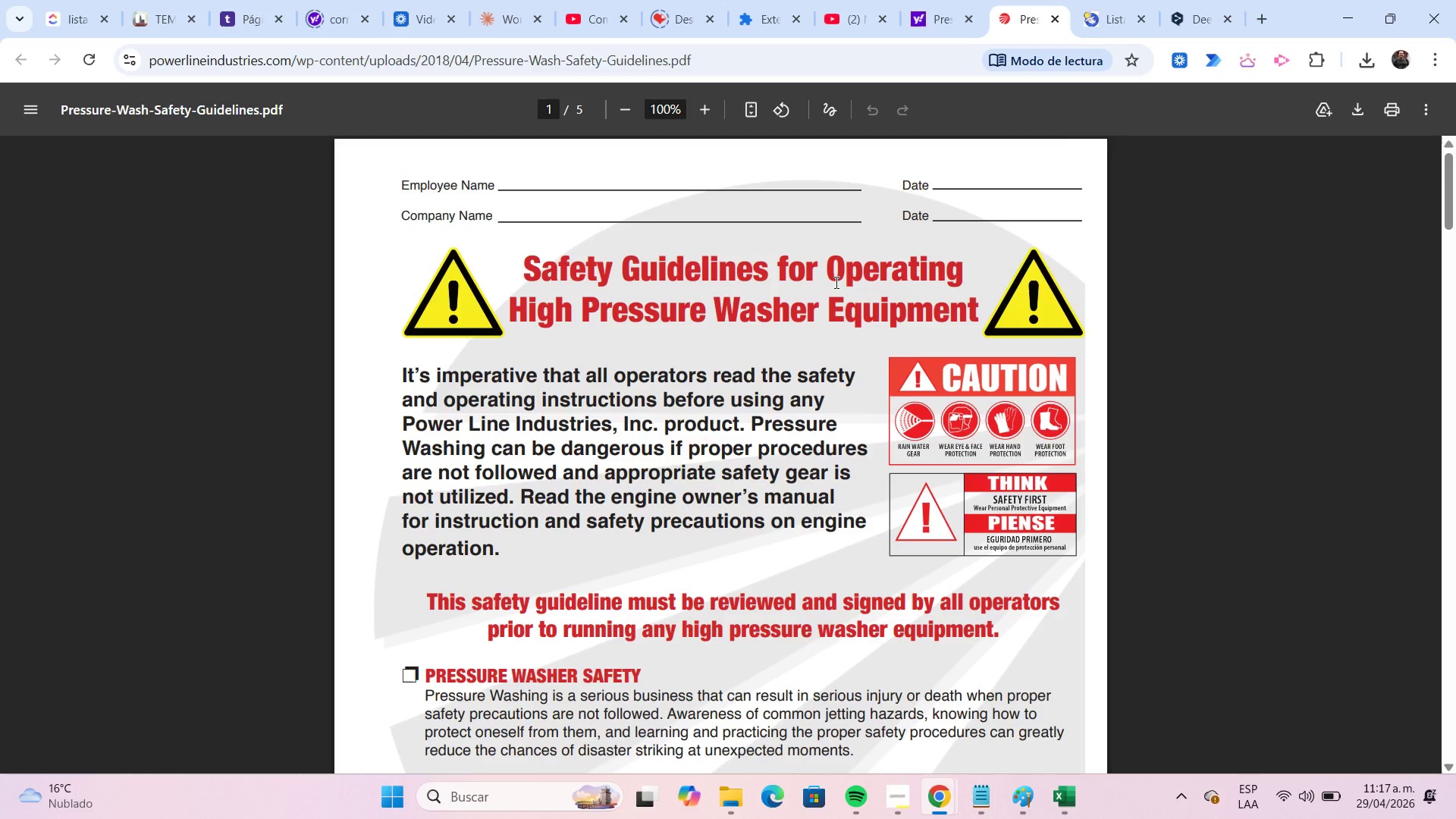 
scroll: coordinate [833, 282], scroll_direction: down, amount: 6.0
 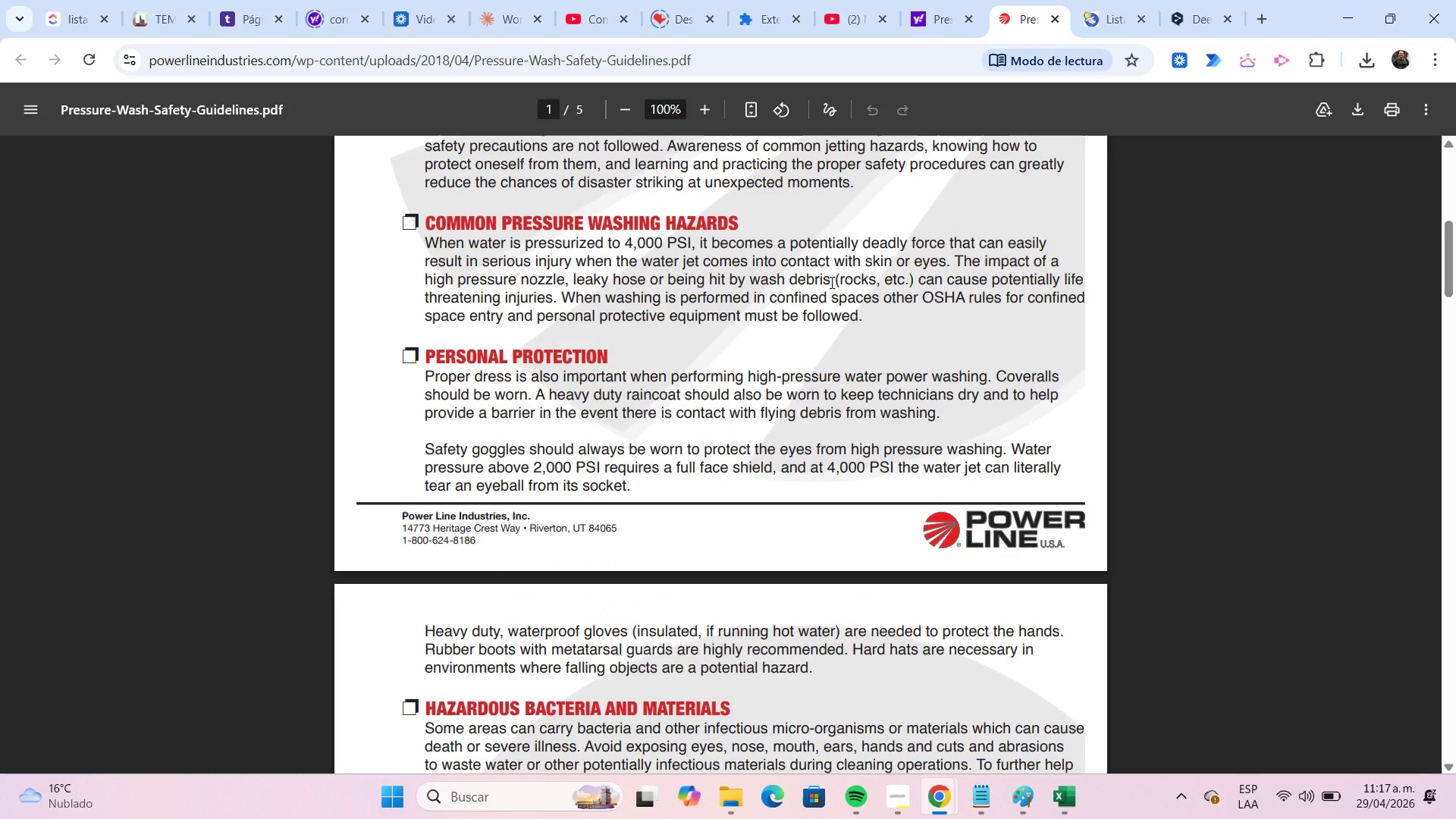 
scroll: coordinate [830, 282], scroll_direction: up, amount: 2.0
 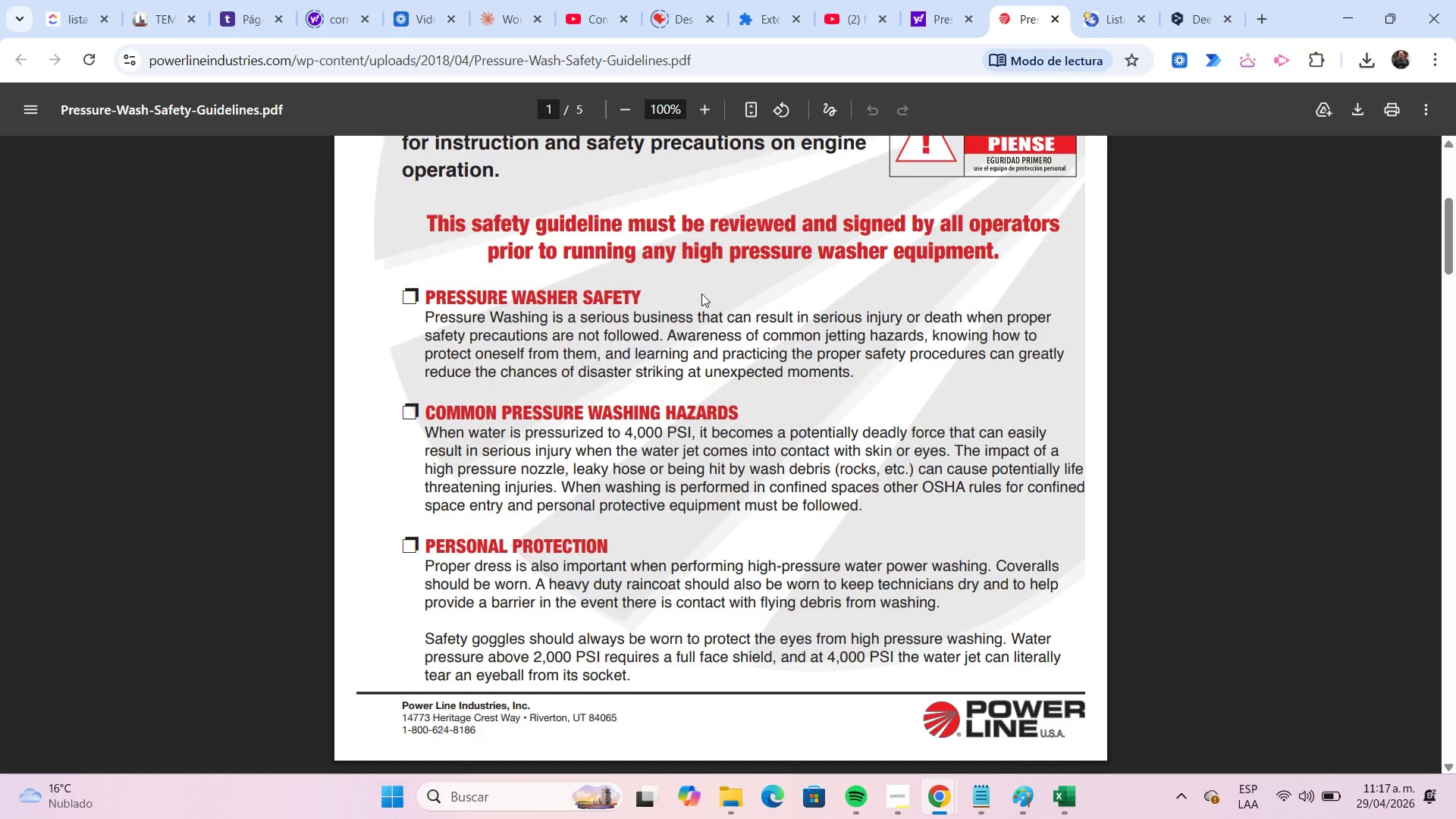 
wait(6.19)
 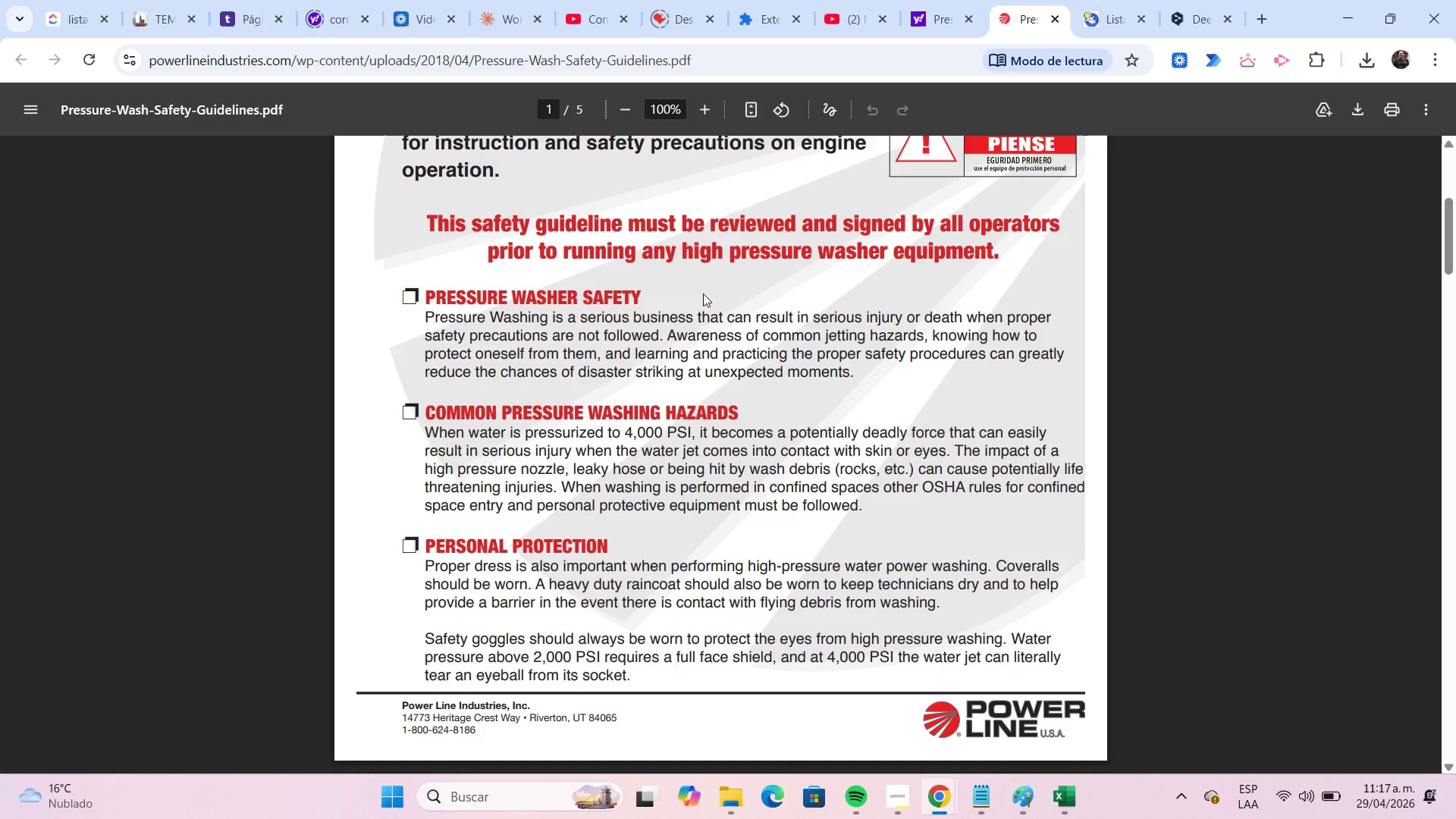 
scroll: coordinate [701, 293], scroll_direction: down, amount: 16.0
 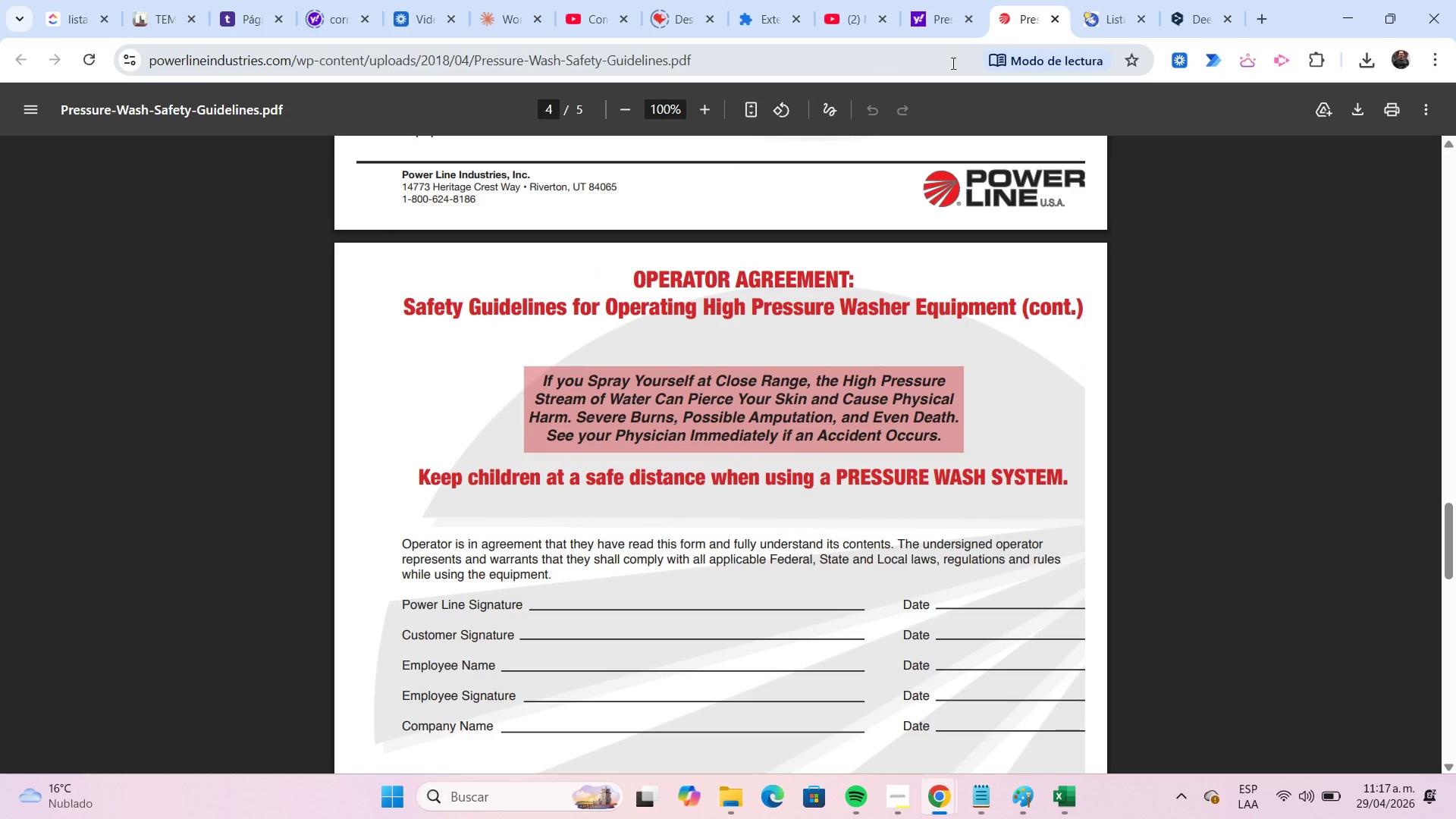 
left_click([1056, 22])
 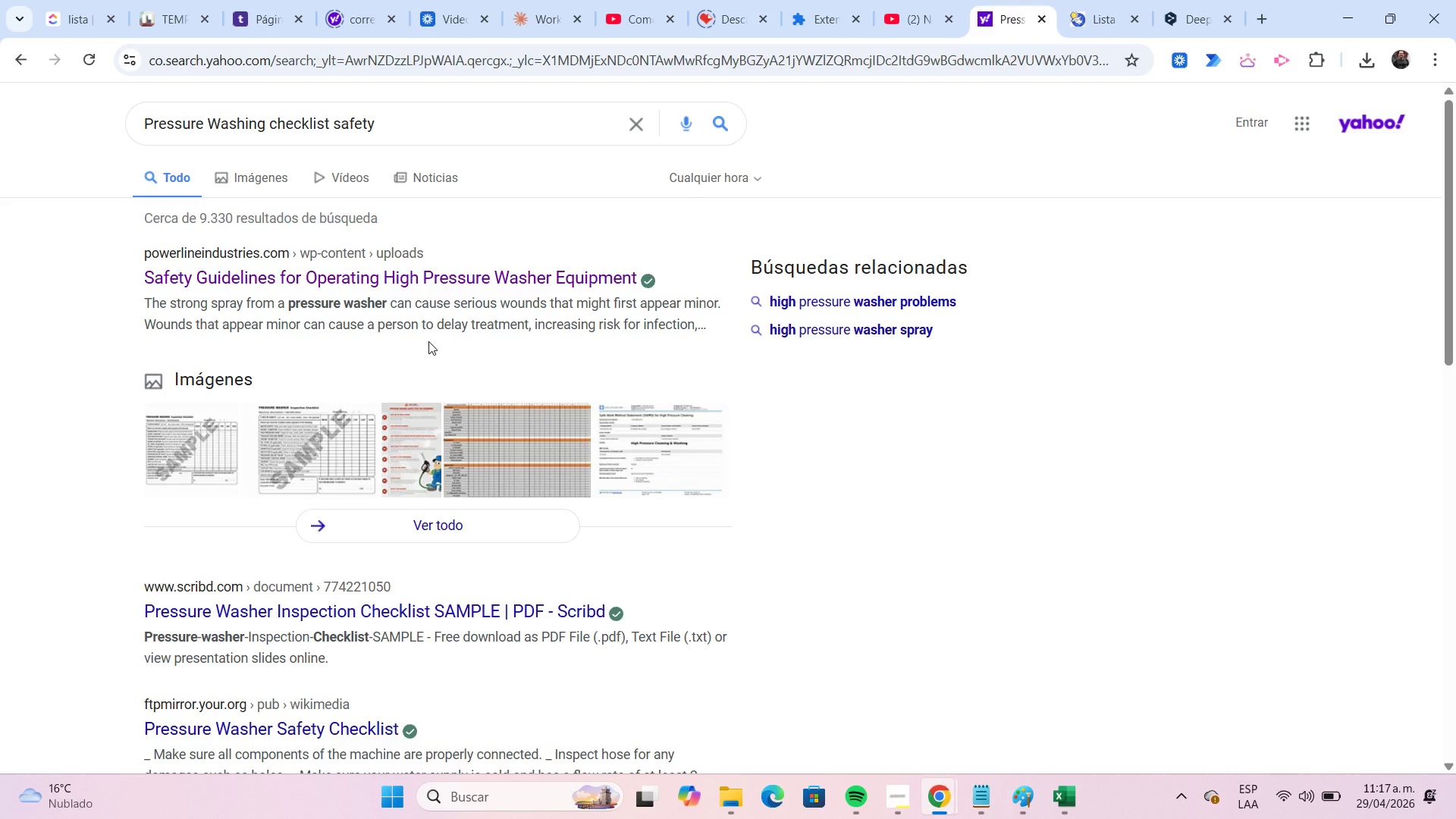 
scroll: coordinate [430, 337], scroll_direction: down, amount: 2.0
 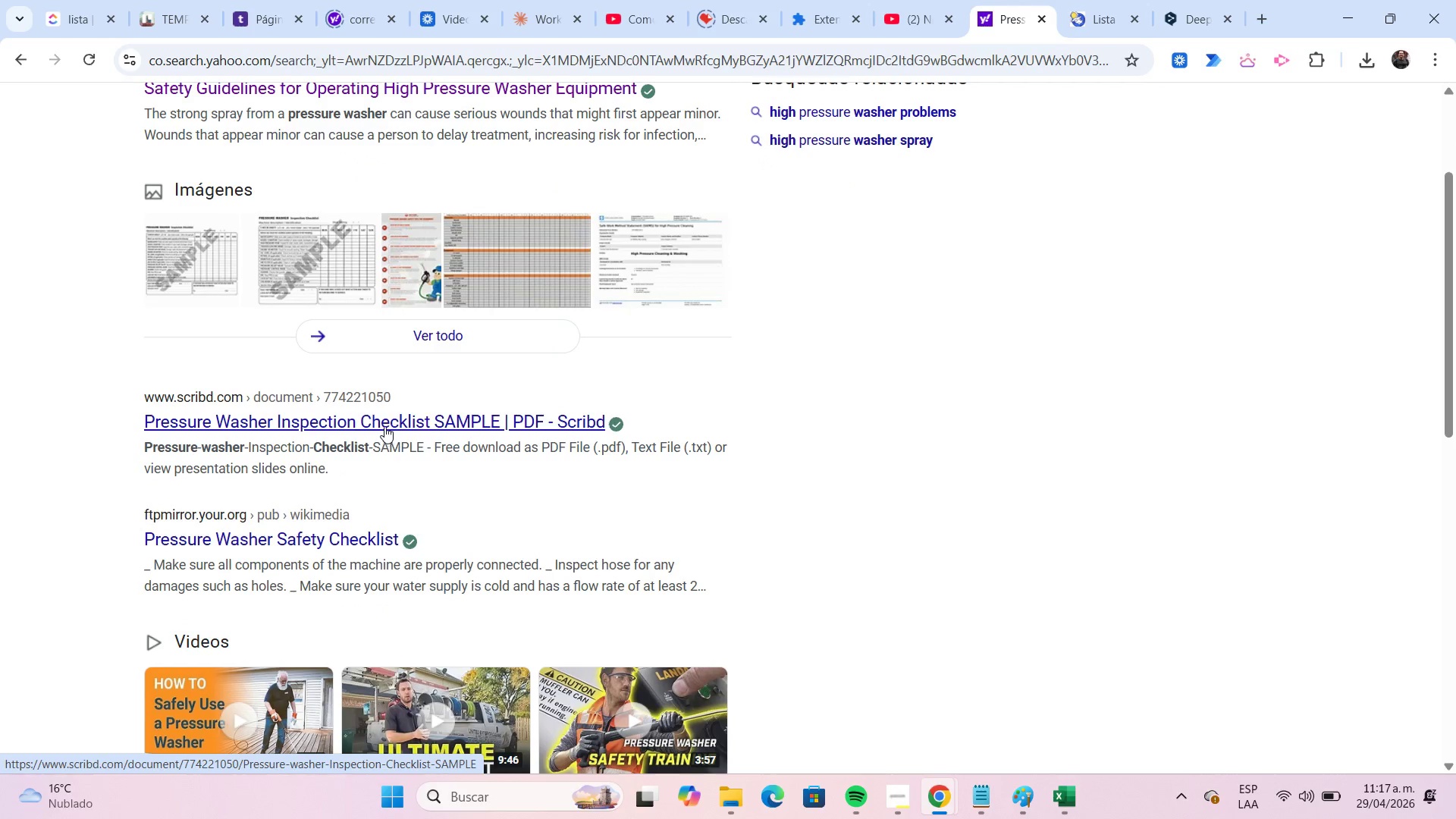 
left_click([383, 419])
 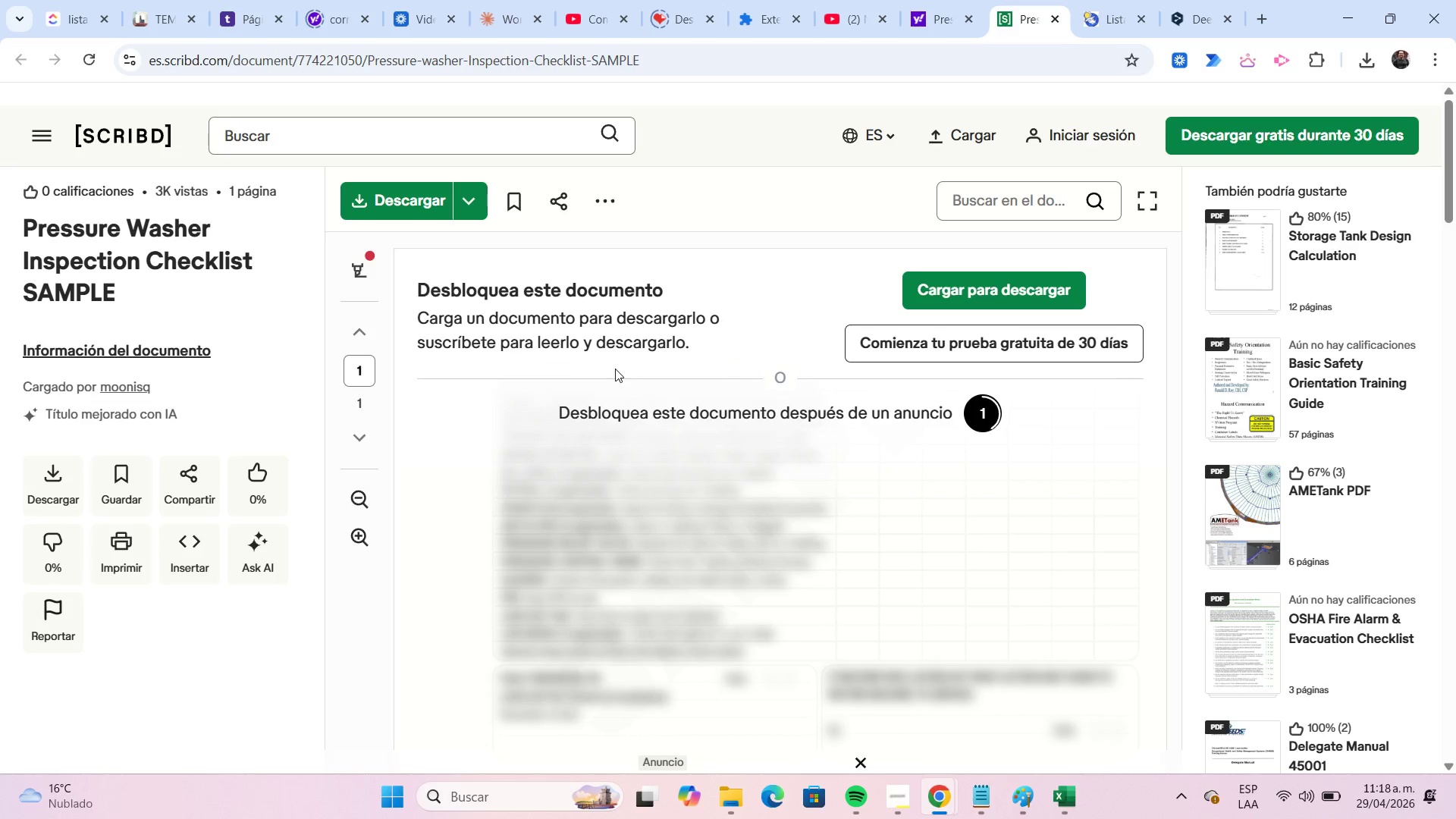 
wait(15.34)
 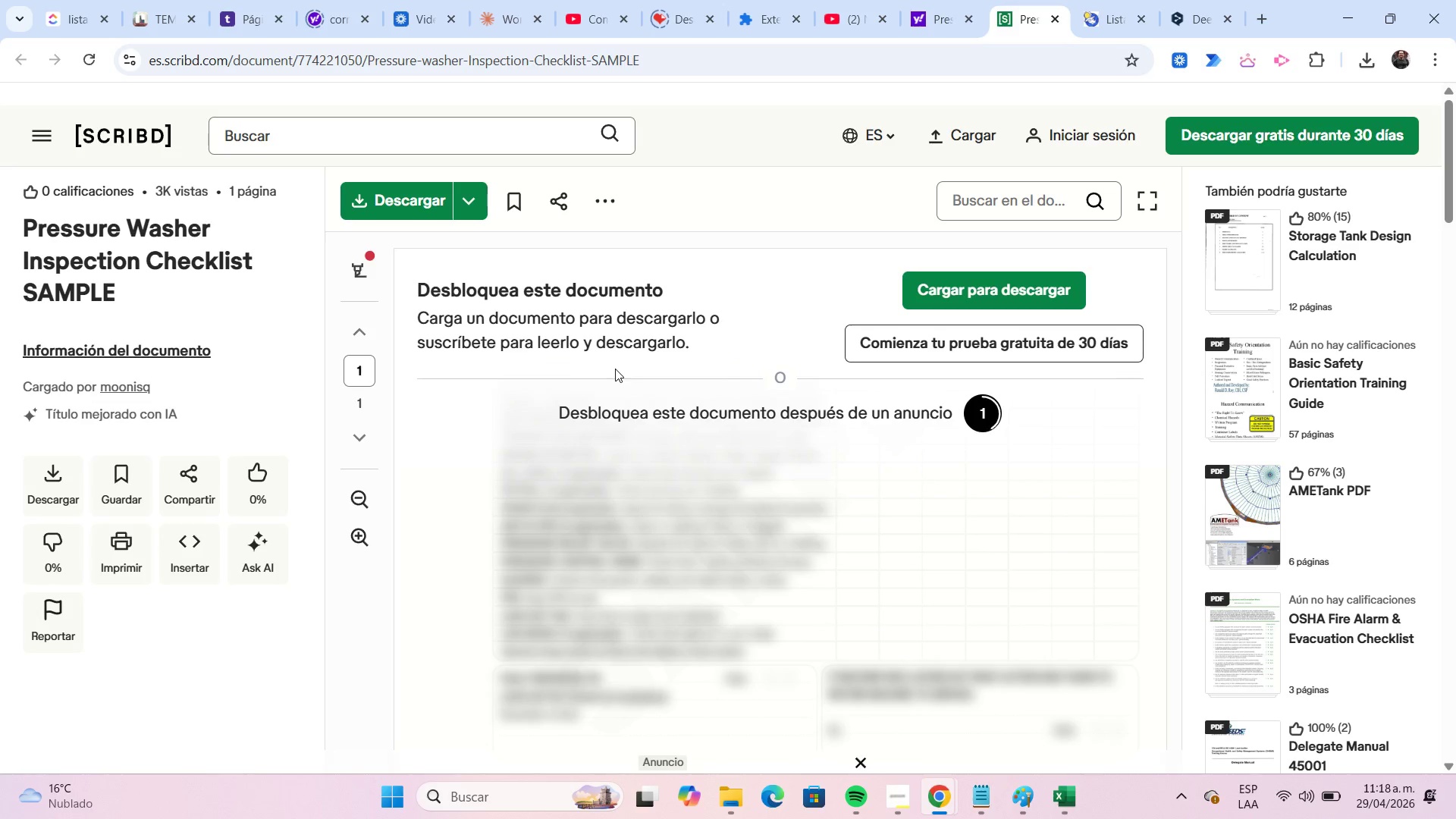 
scroll: coordinate [991, 433], scroll_direction: down, amount: 3.0
 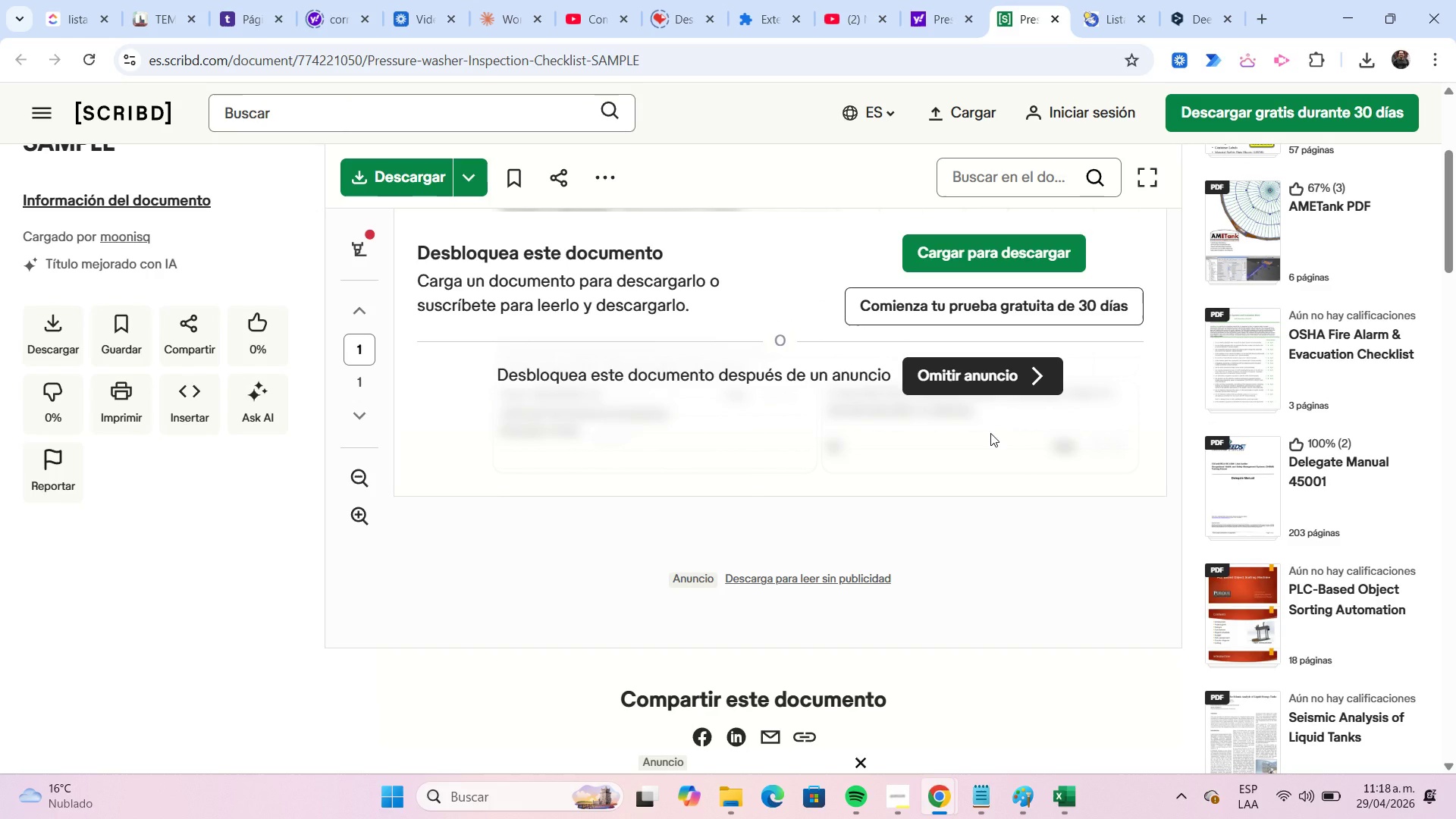 
scroll: coordinate [990, 433], scroll_direction: up, amount: 1.0
 